 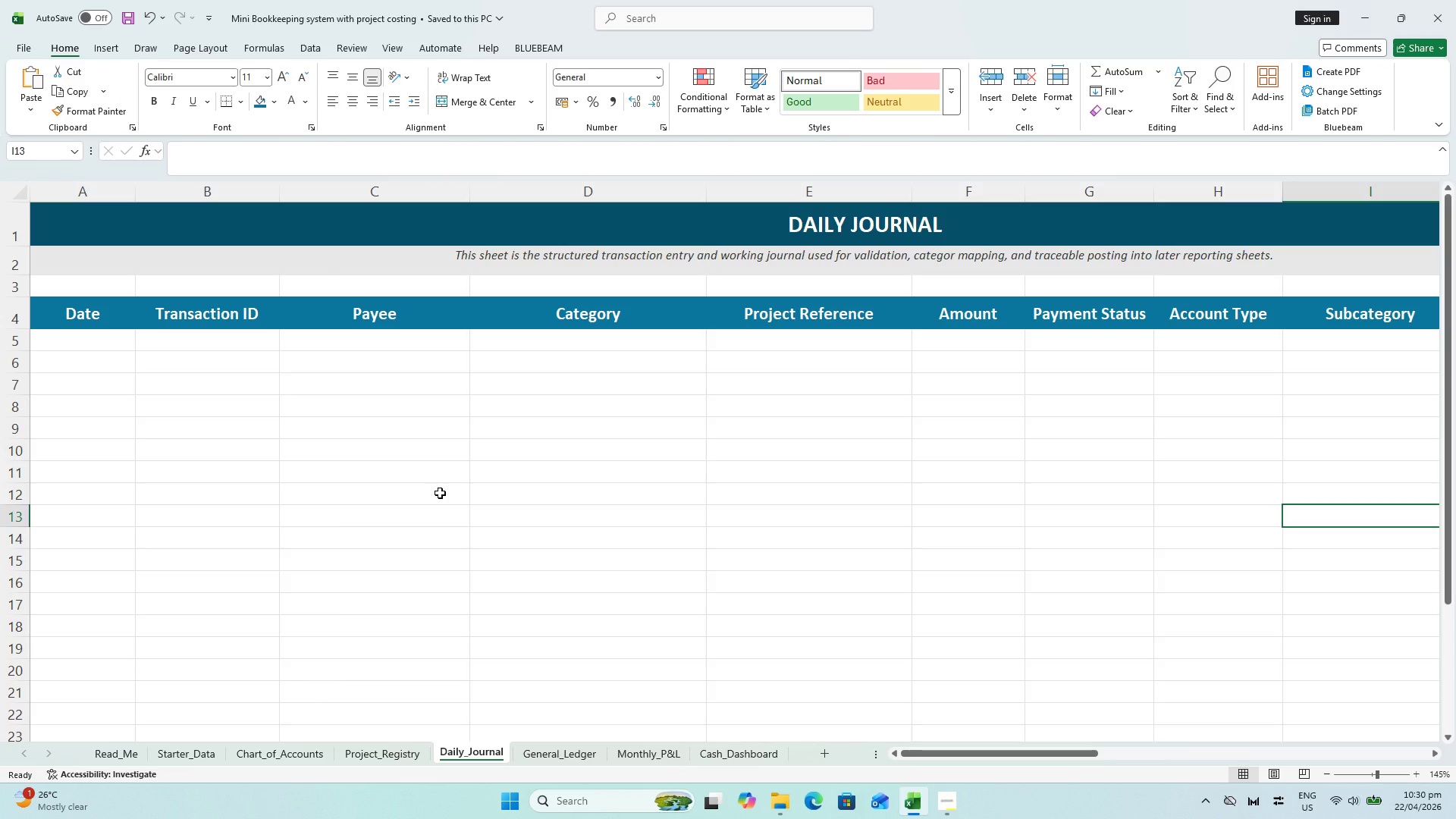 
key(Control+S)
 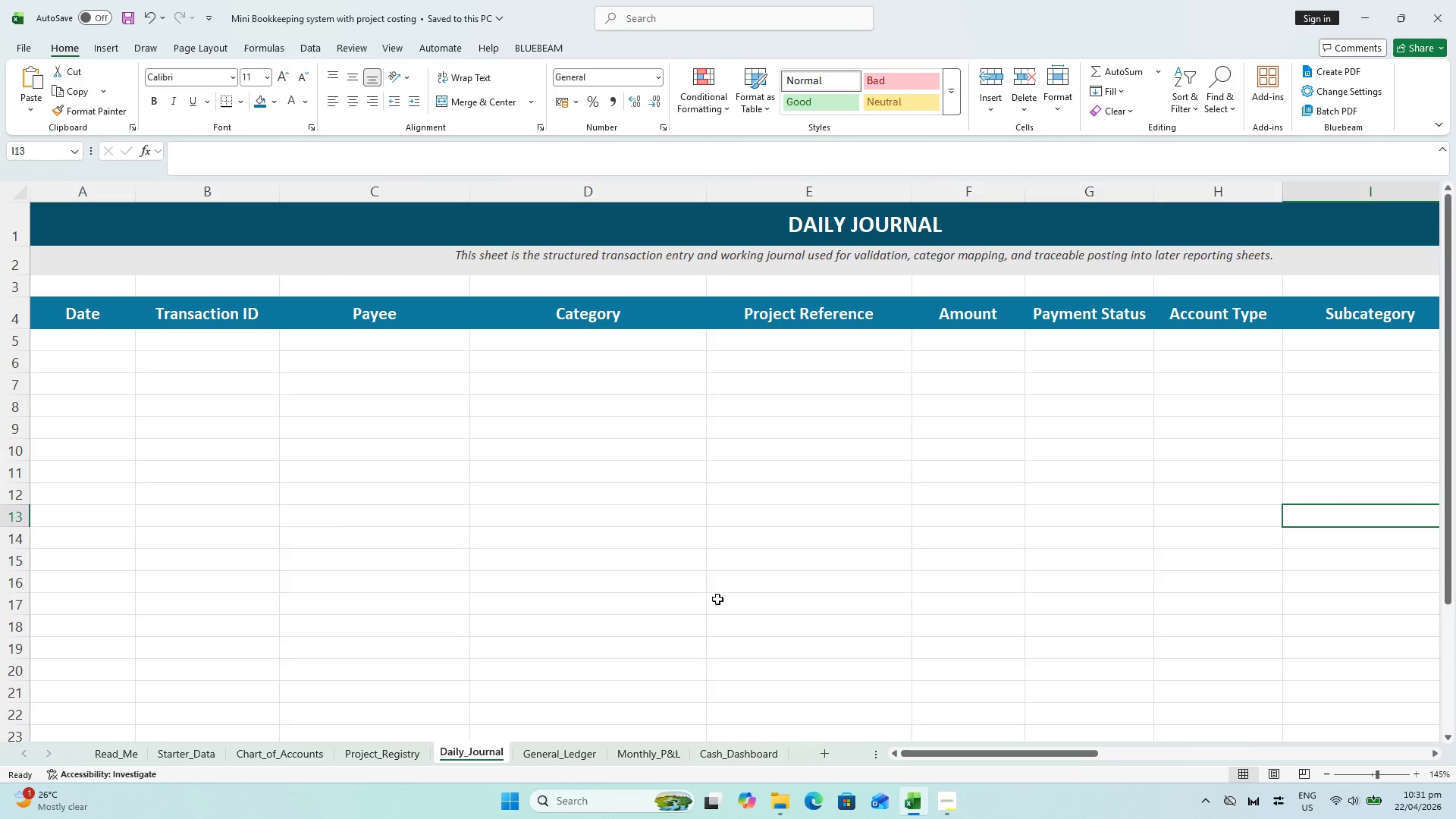 
hold_key(key=ControlLeft, duration=0.45)
scroll: coordinate [716, 584], scroll_direction: down, amount: 1.0
 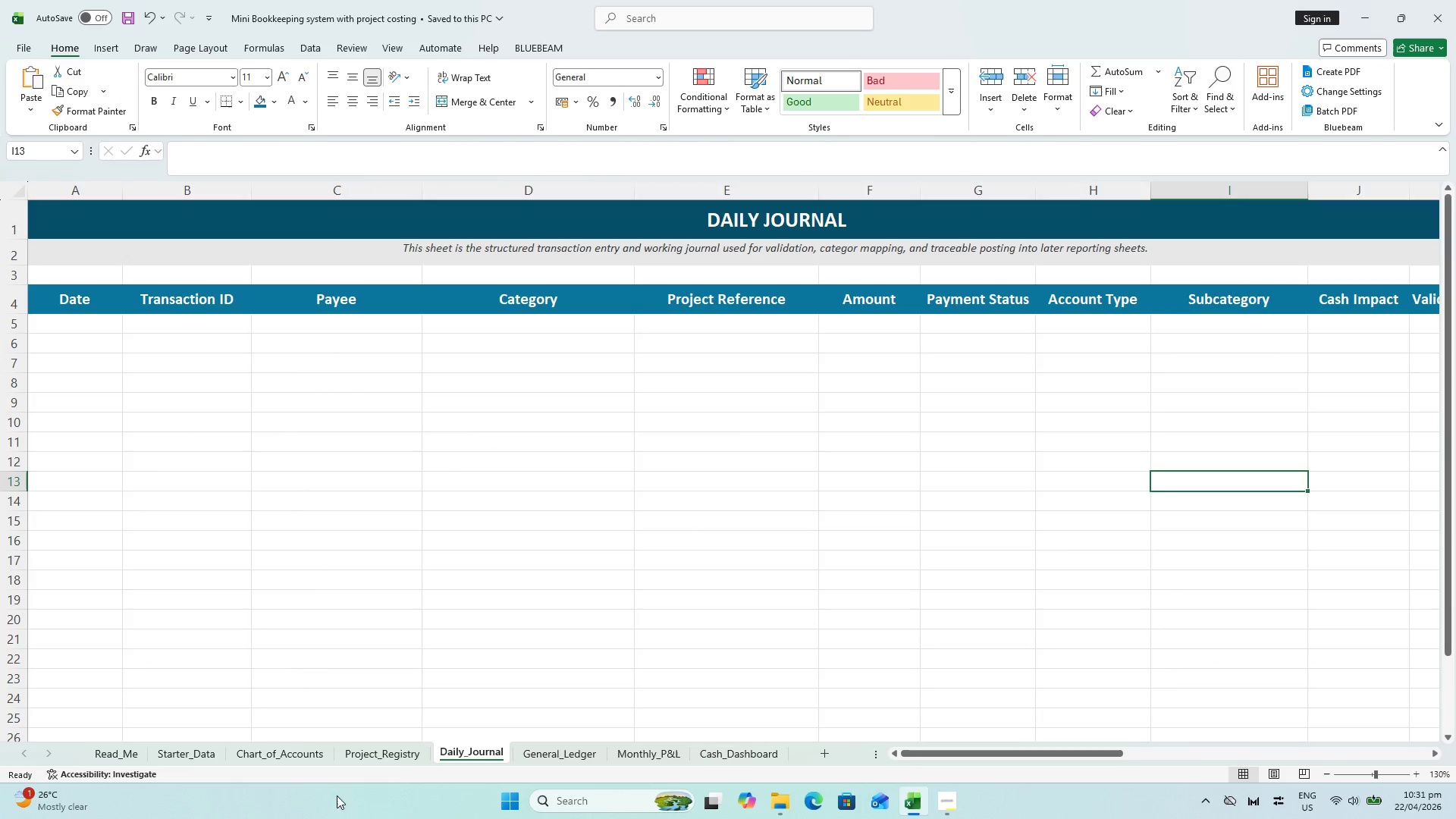 
wait(5.97)
 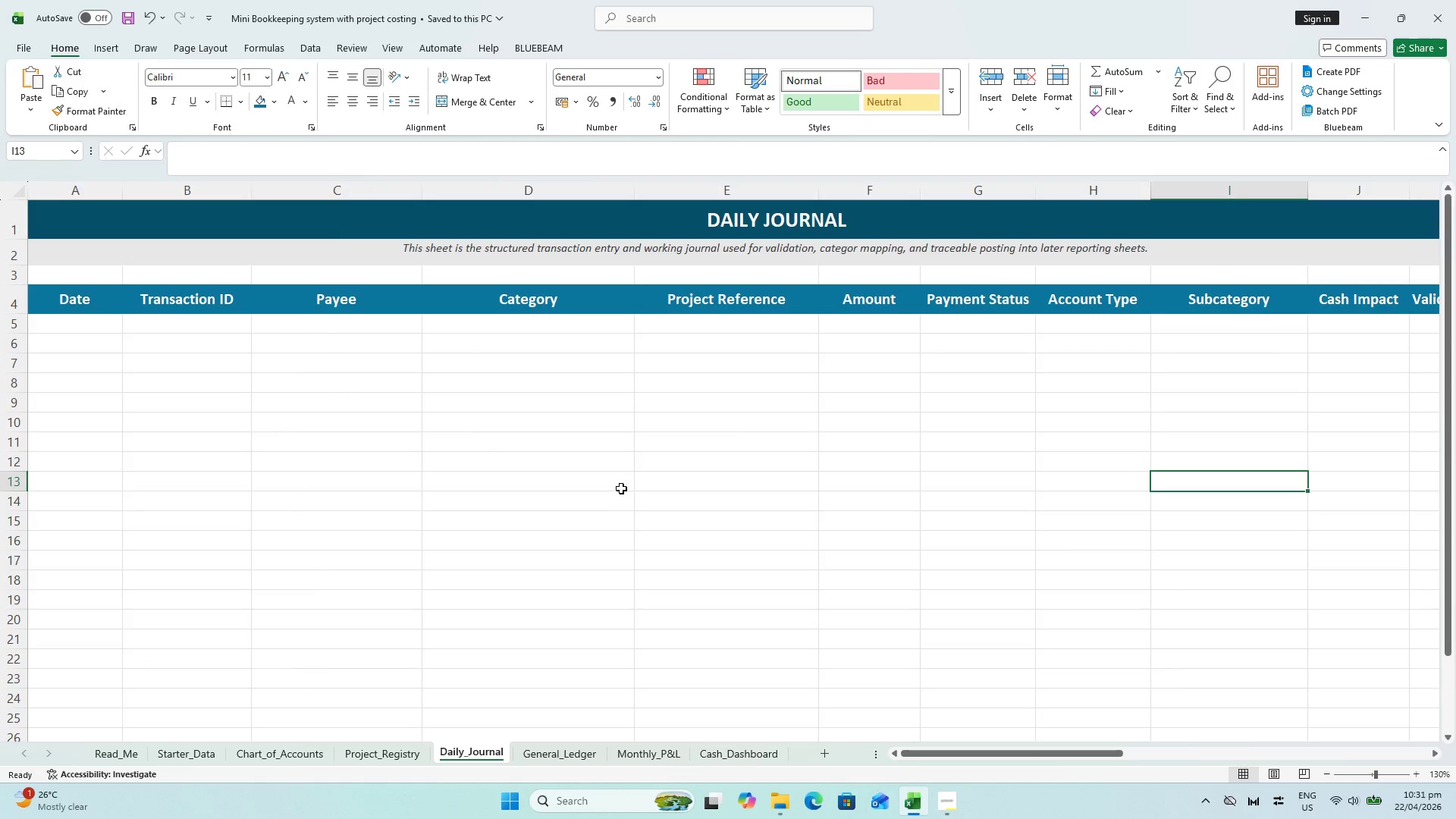 
key(Control+S)
 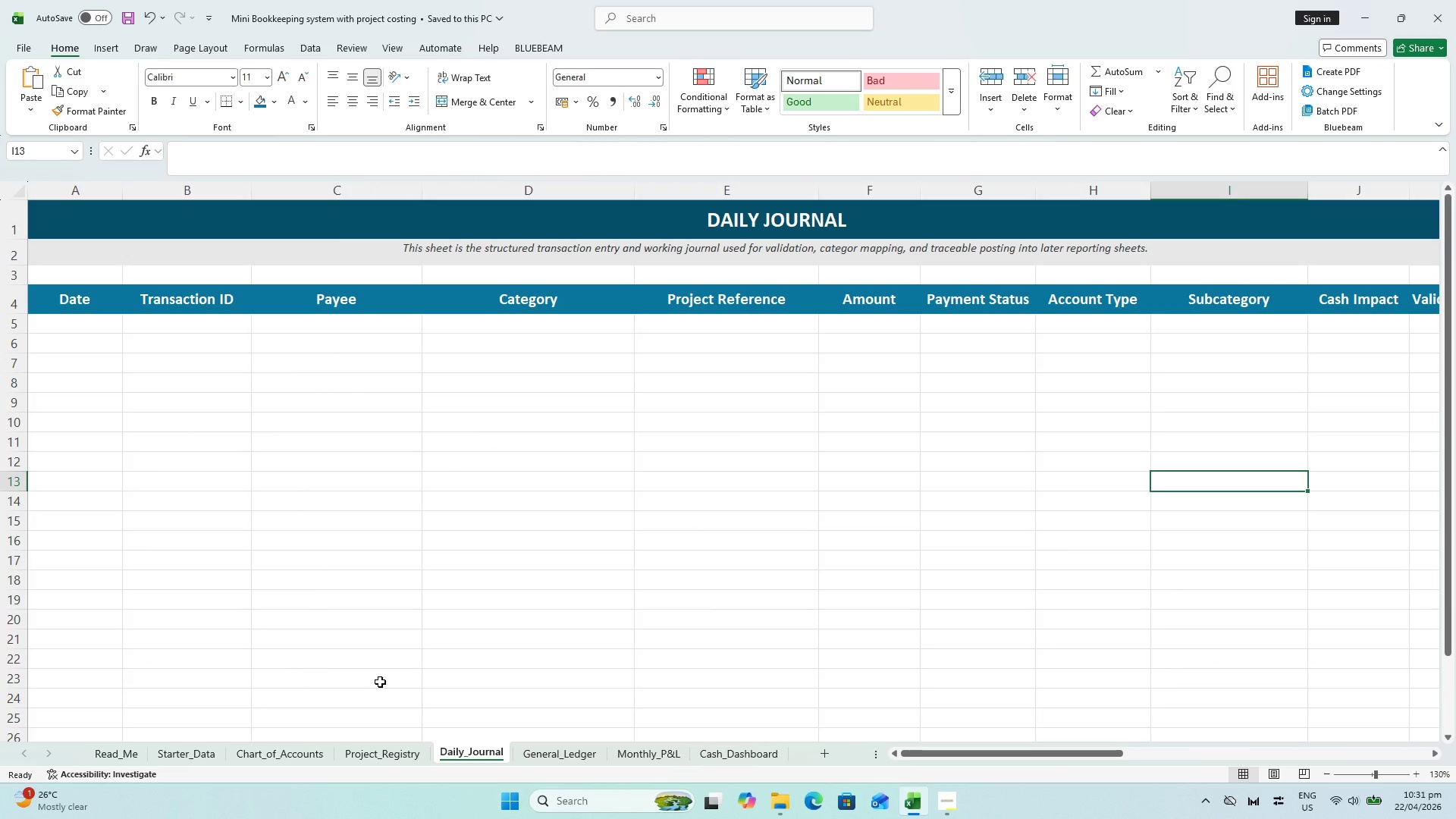 
wait(8.14)
 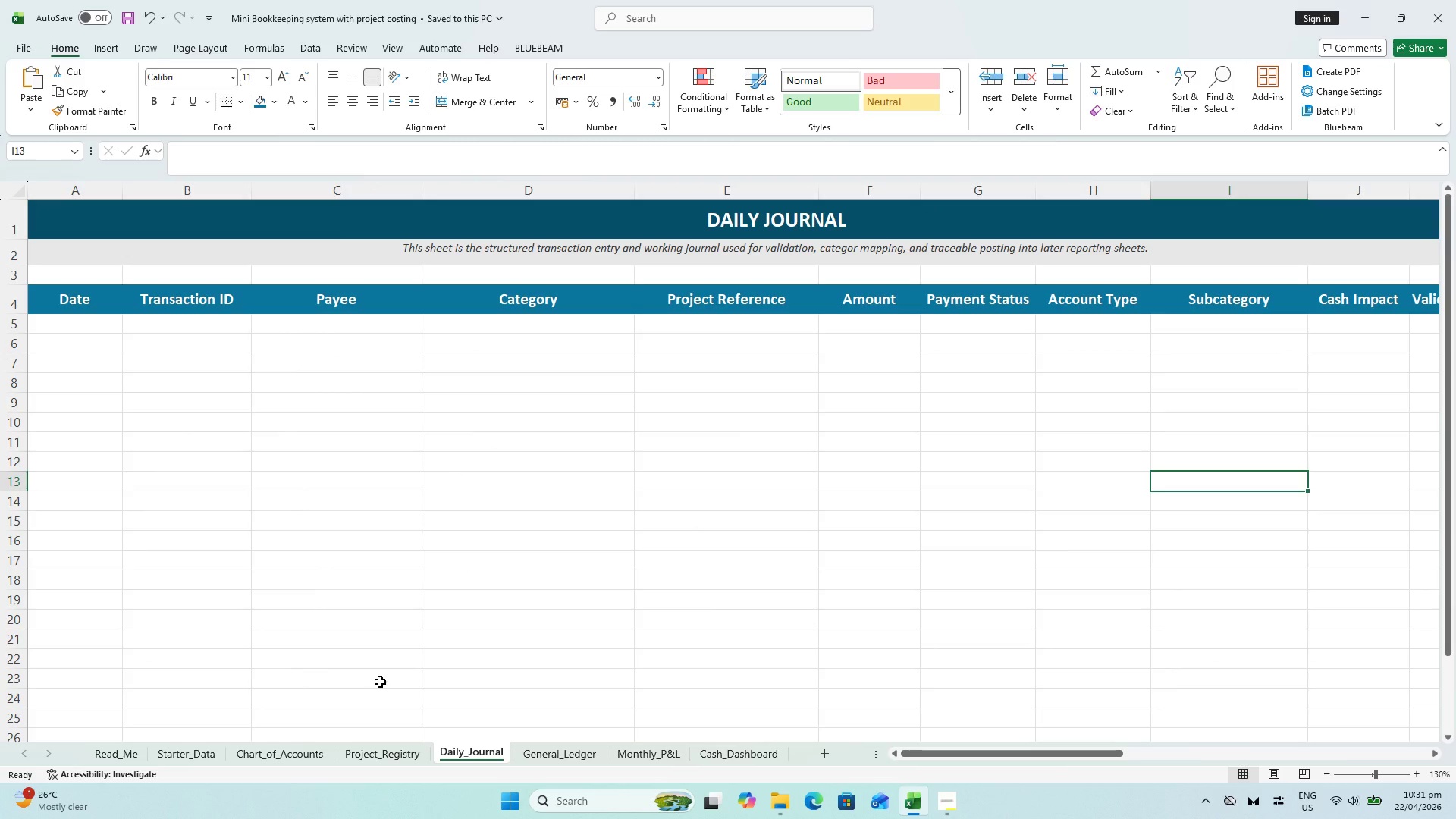 
key(Control+S)
 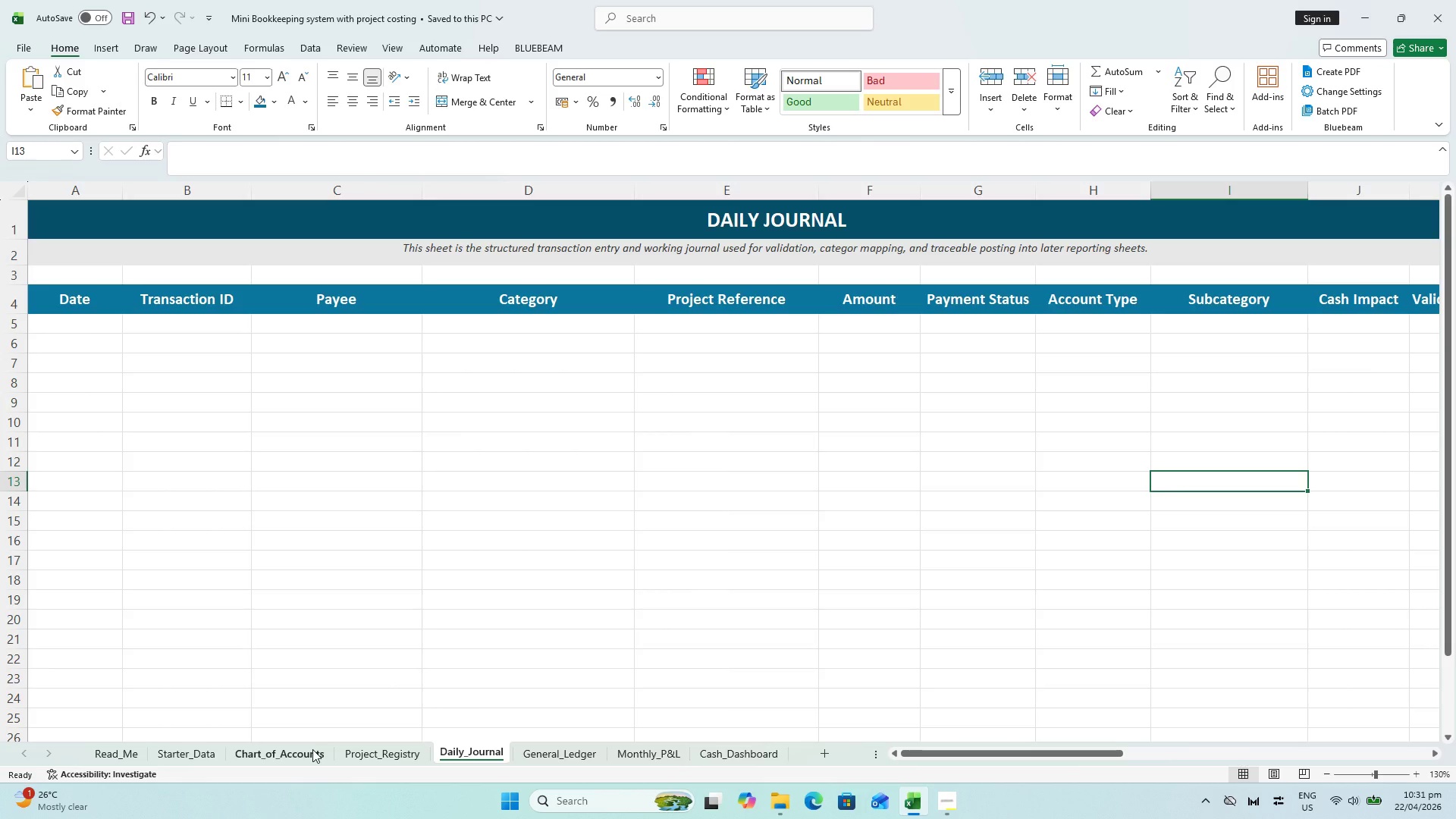 
wait(15.2)
 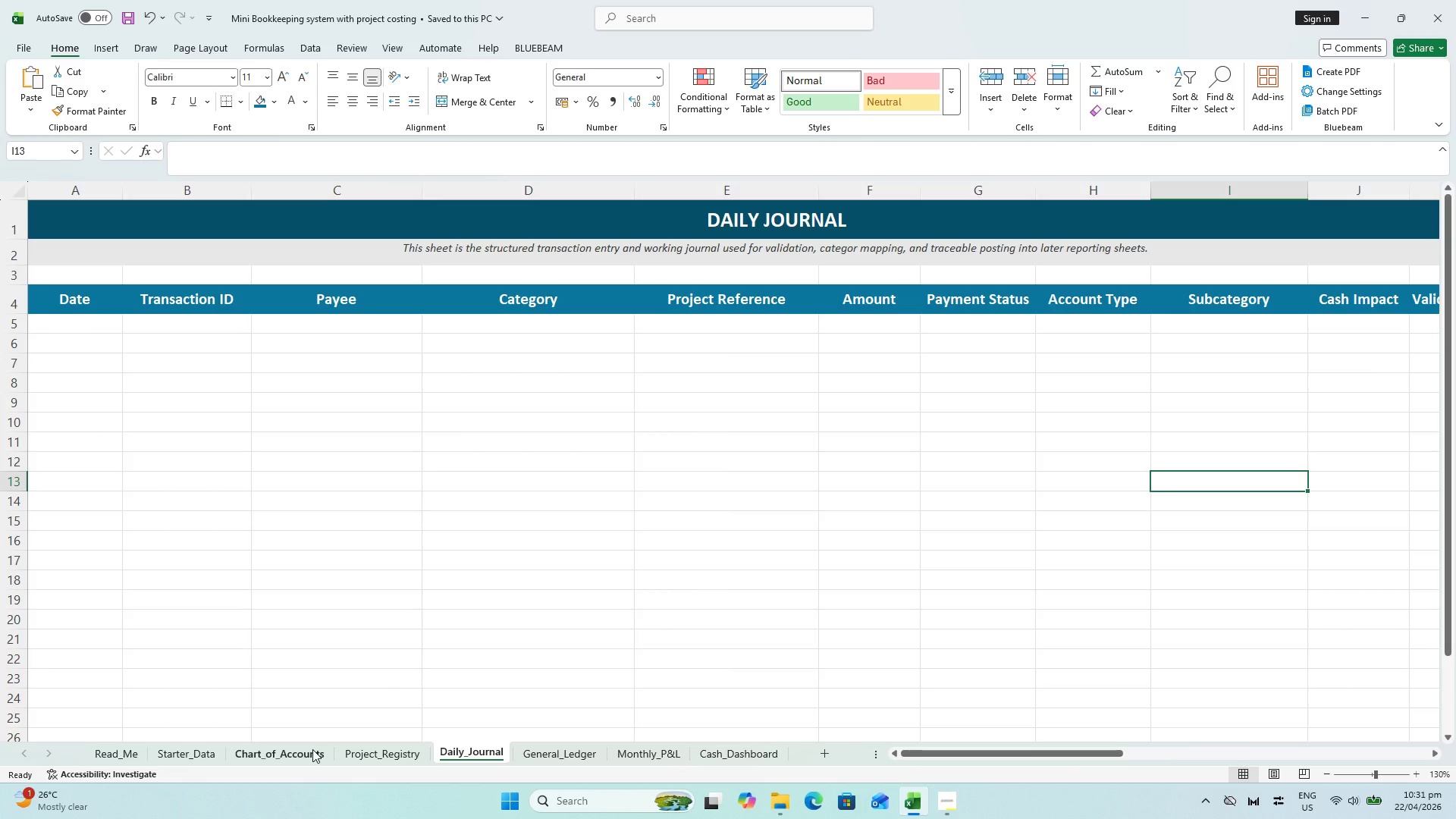 
key(Control+S)
 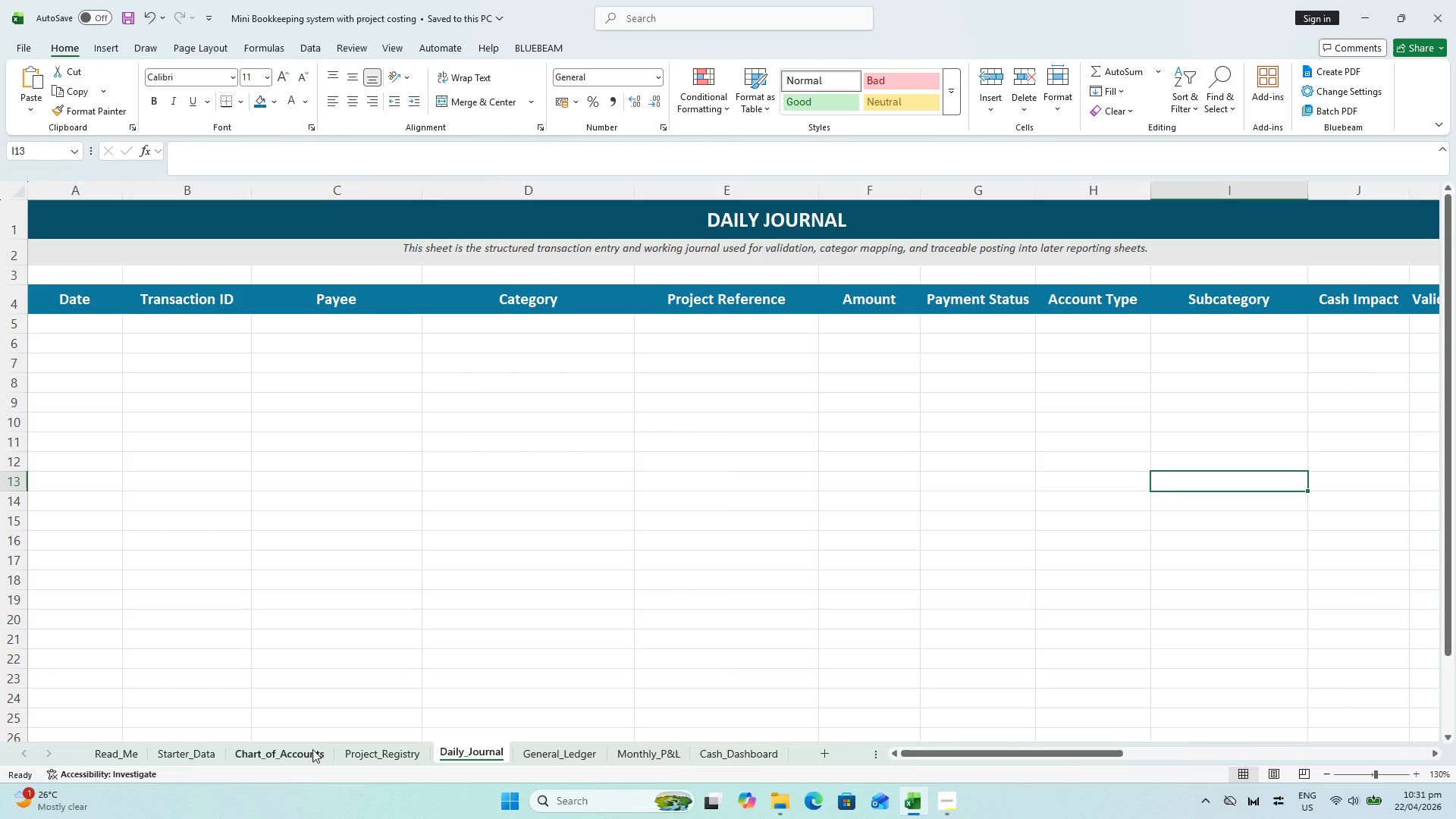 
wait(7.39)
 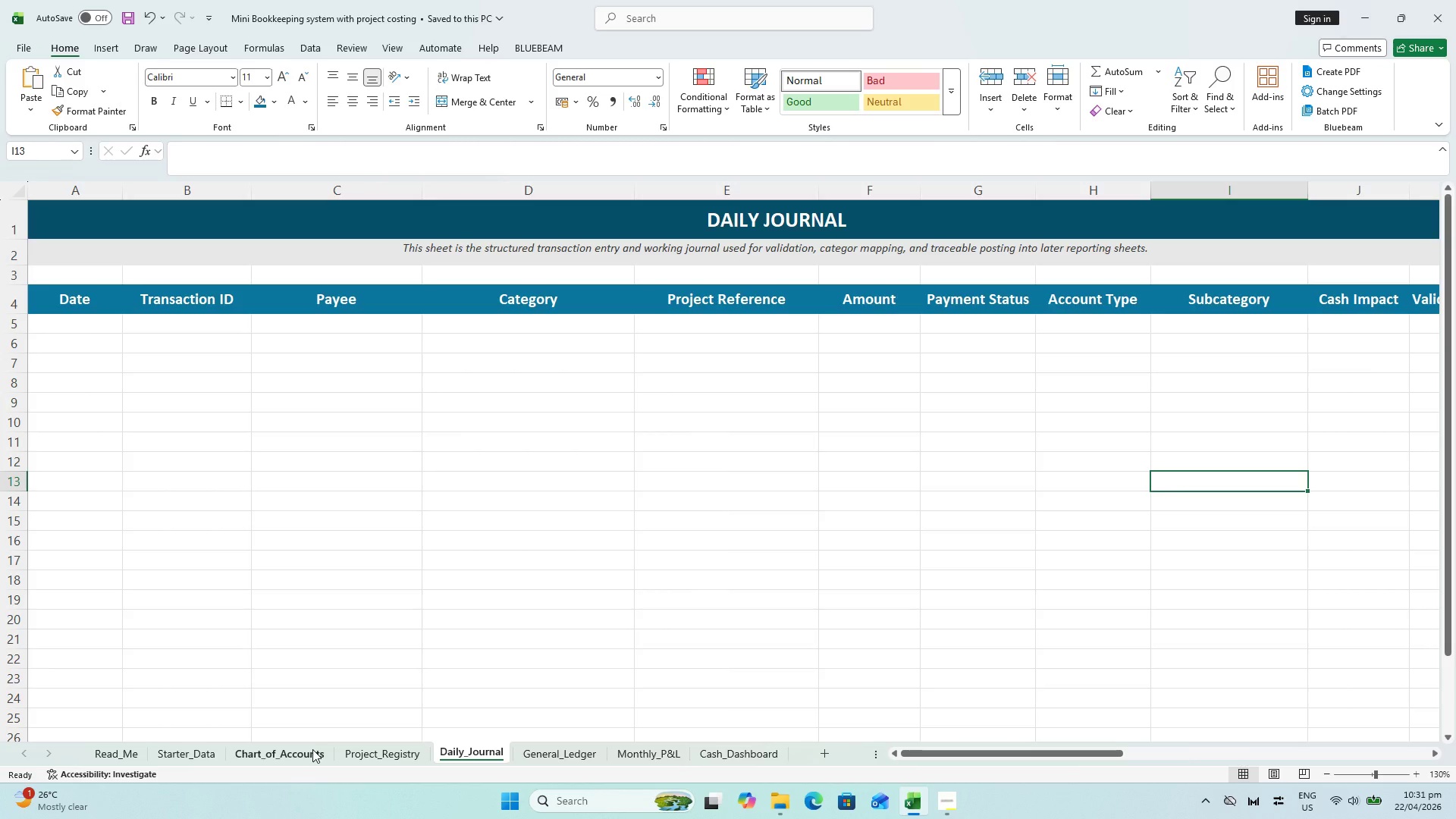 
left_click([88, 312])
 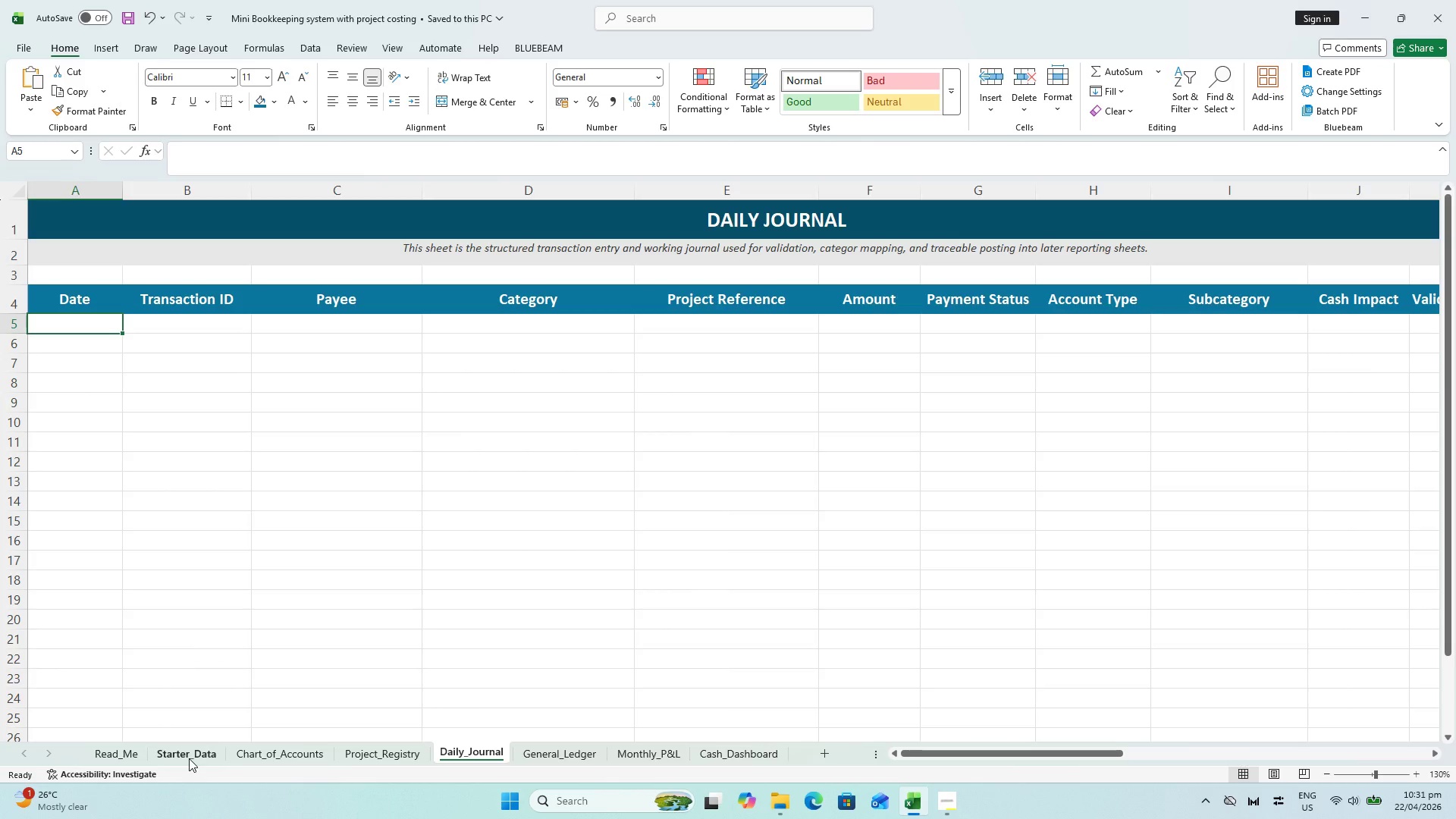 
wait(15.58)
 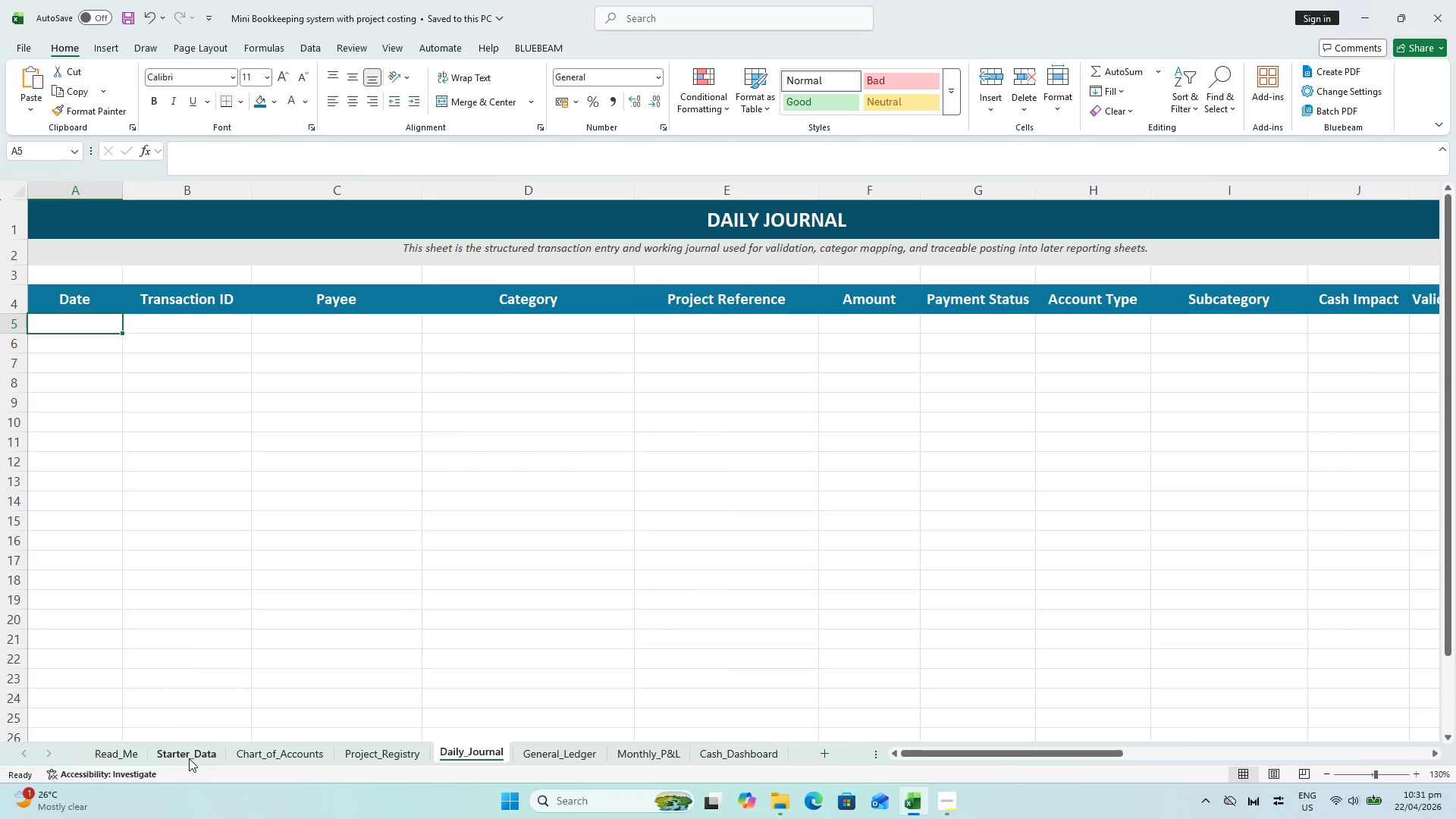 
scroll: coordinate [235, 689], scroll_direction: up, amount: 1.0
 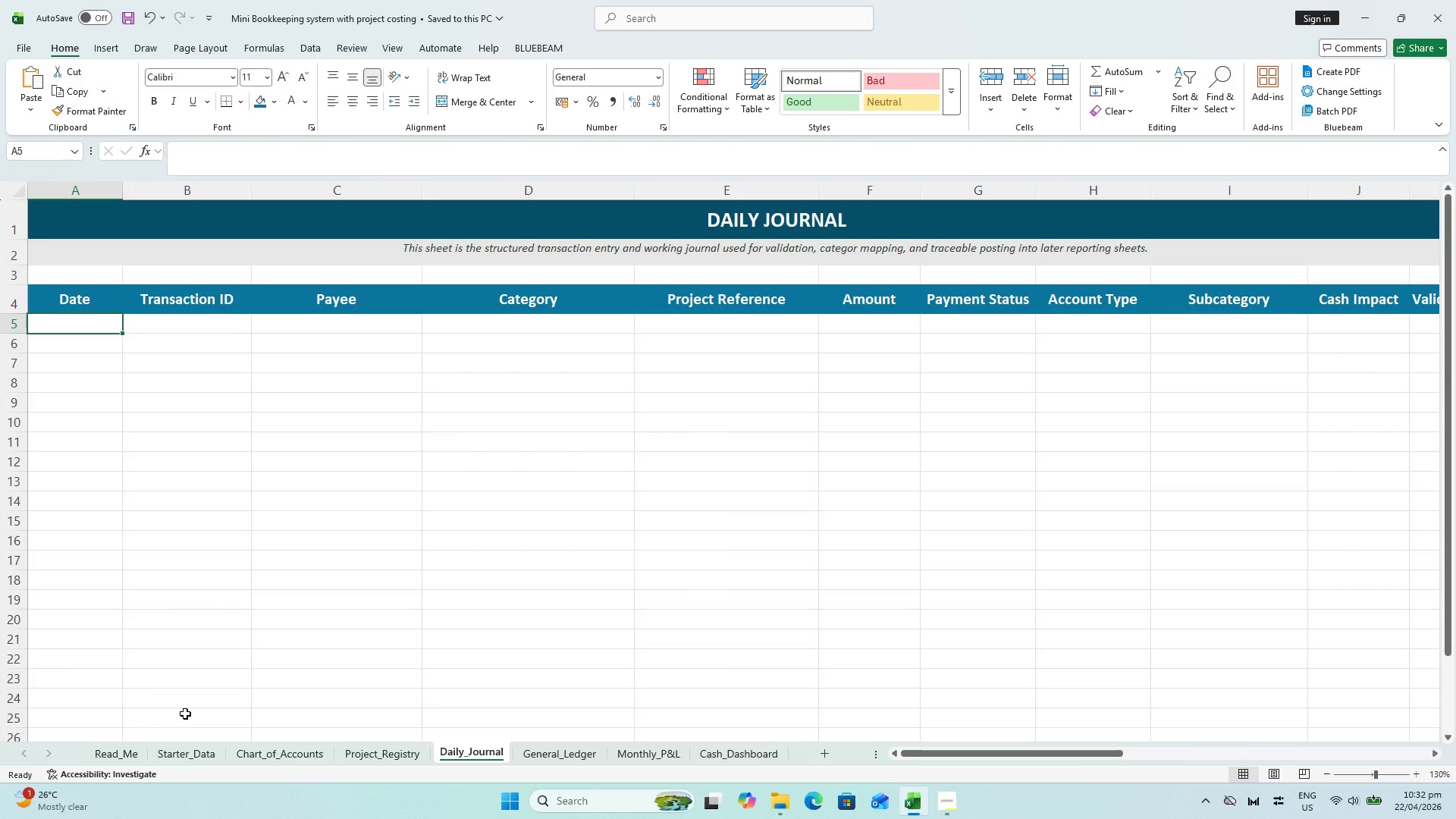 
wait(12.71)
 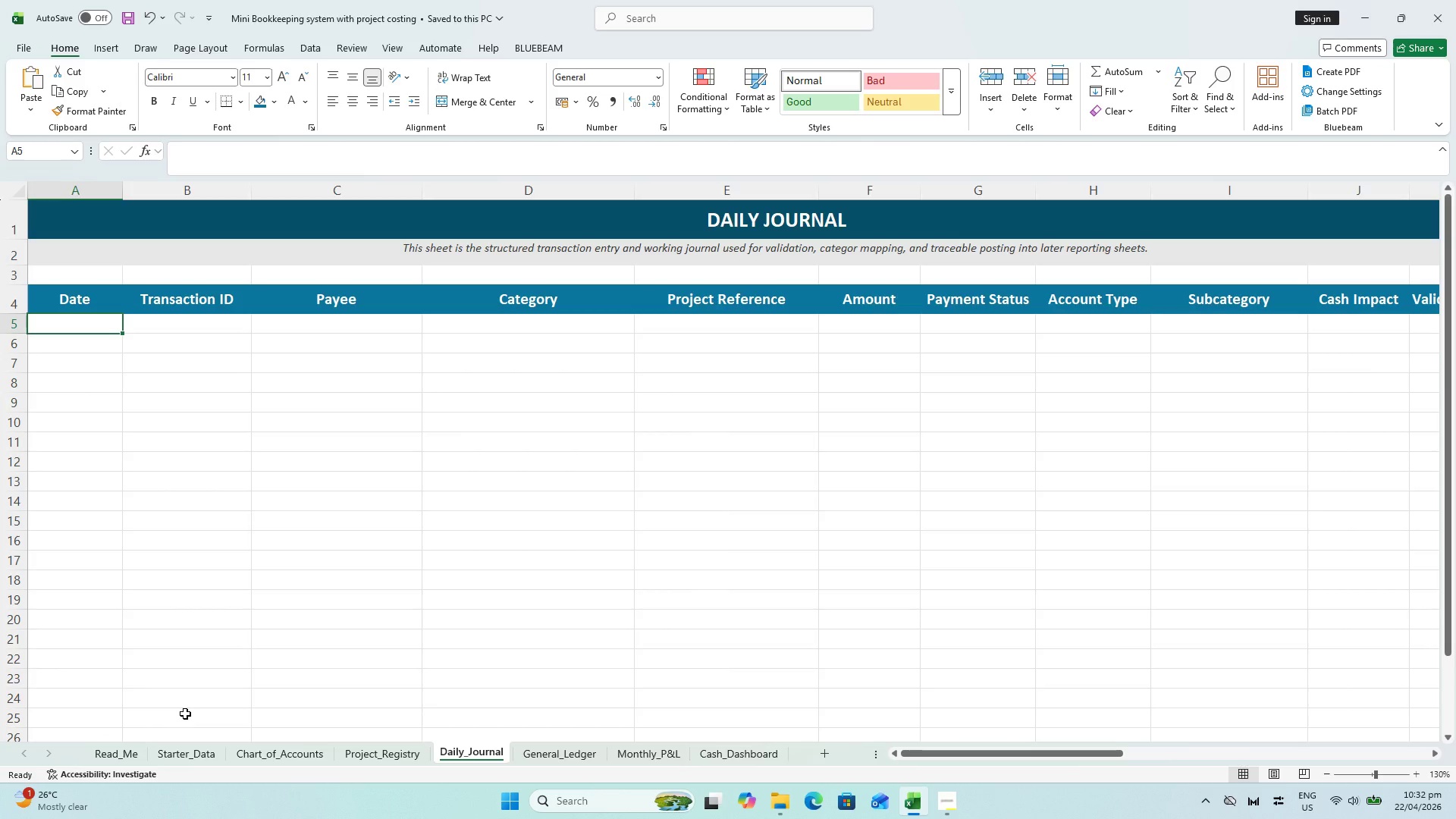 
left_click_drag(start_coordinate=[921, 759], to_coordinate=[775, 738])
 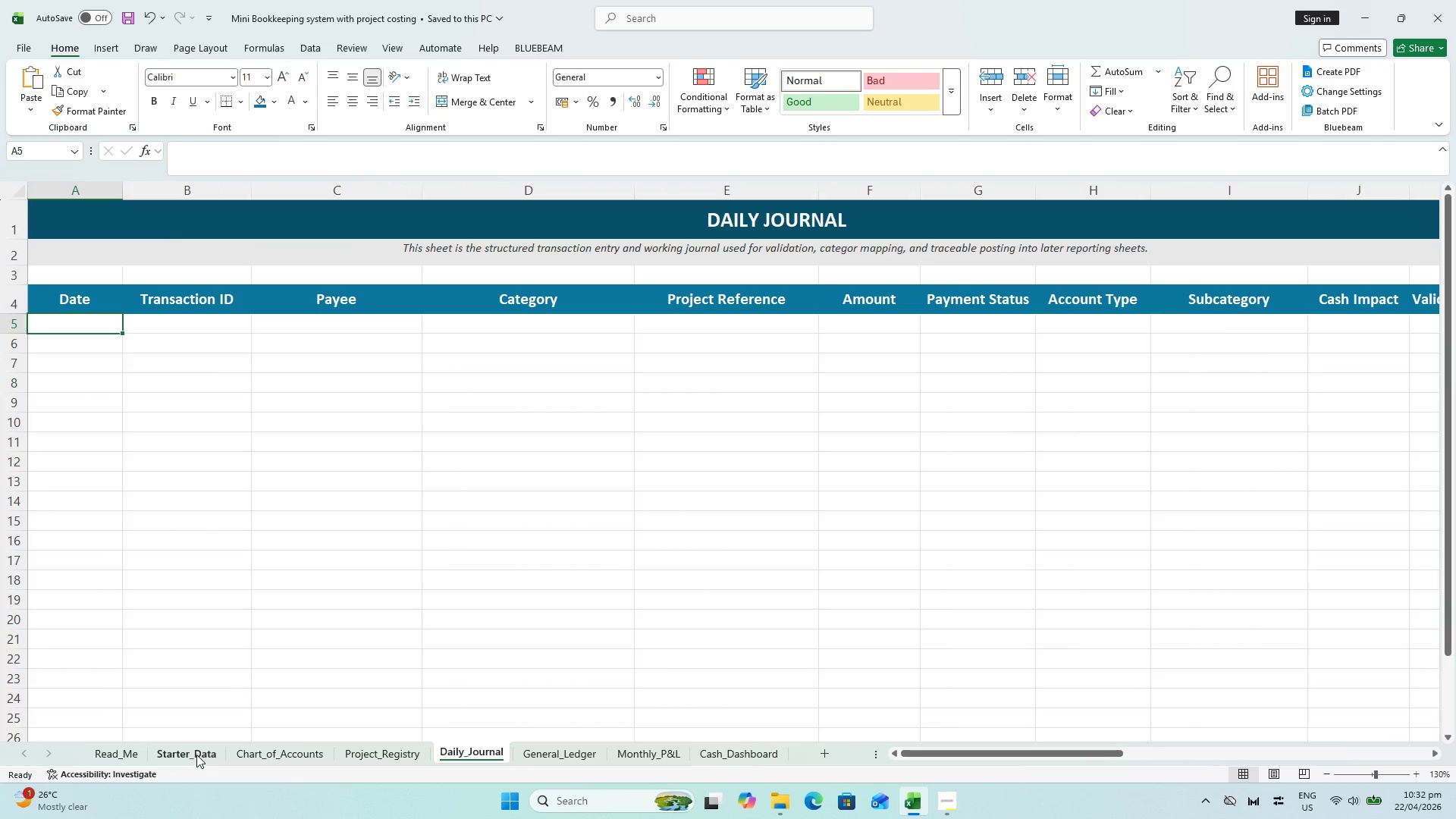 
left_click([196, 754])
 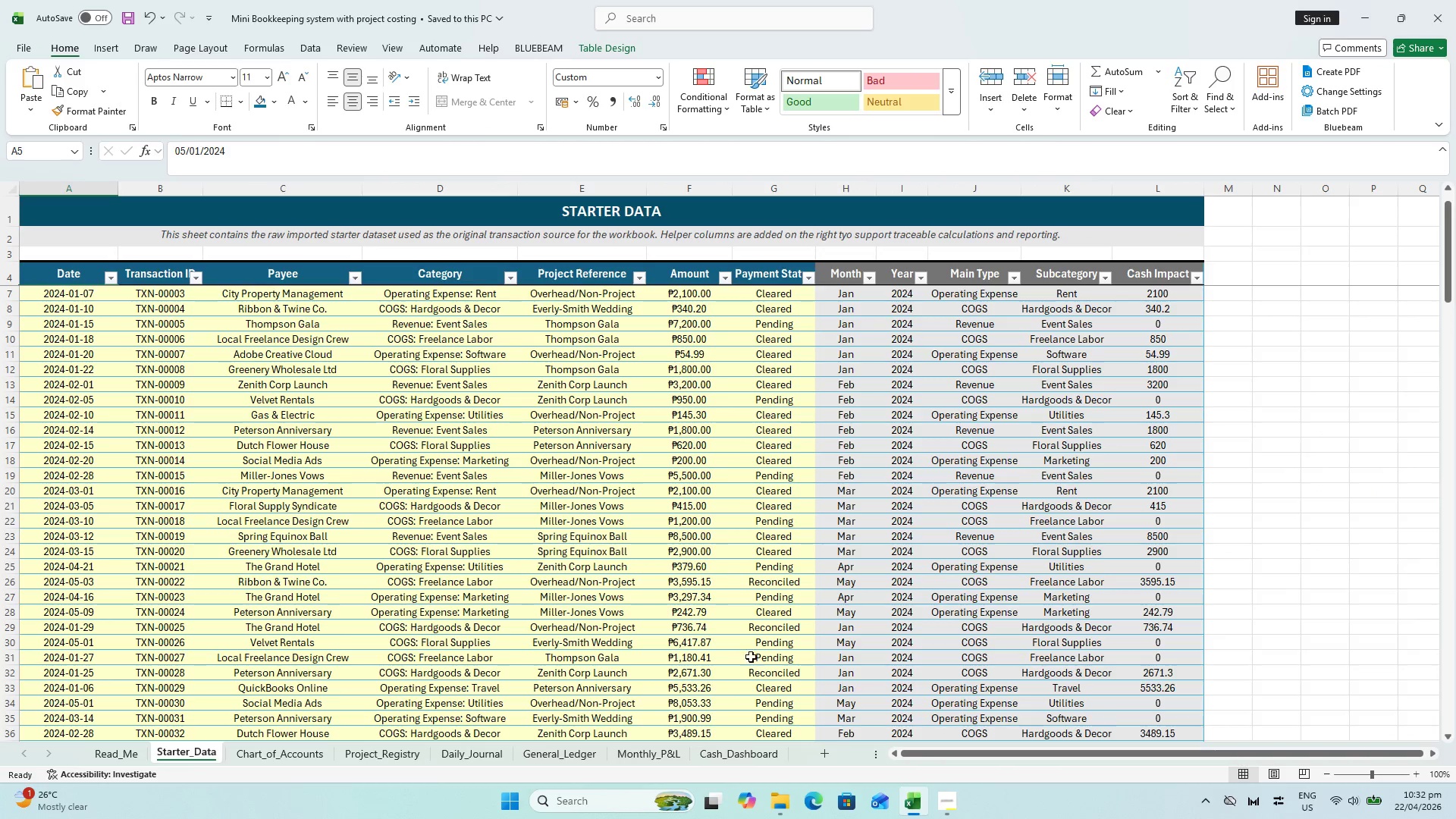 
left_click([744, 746])
 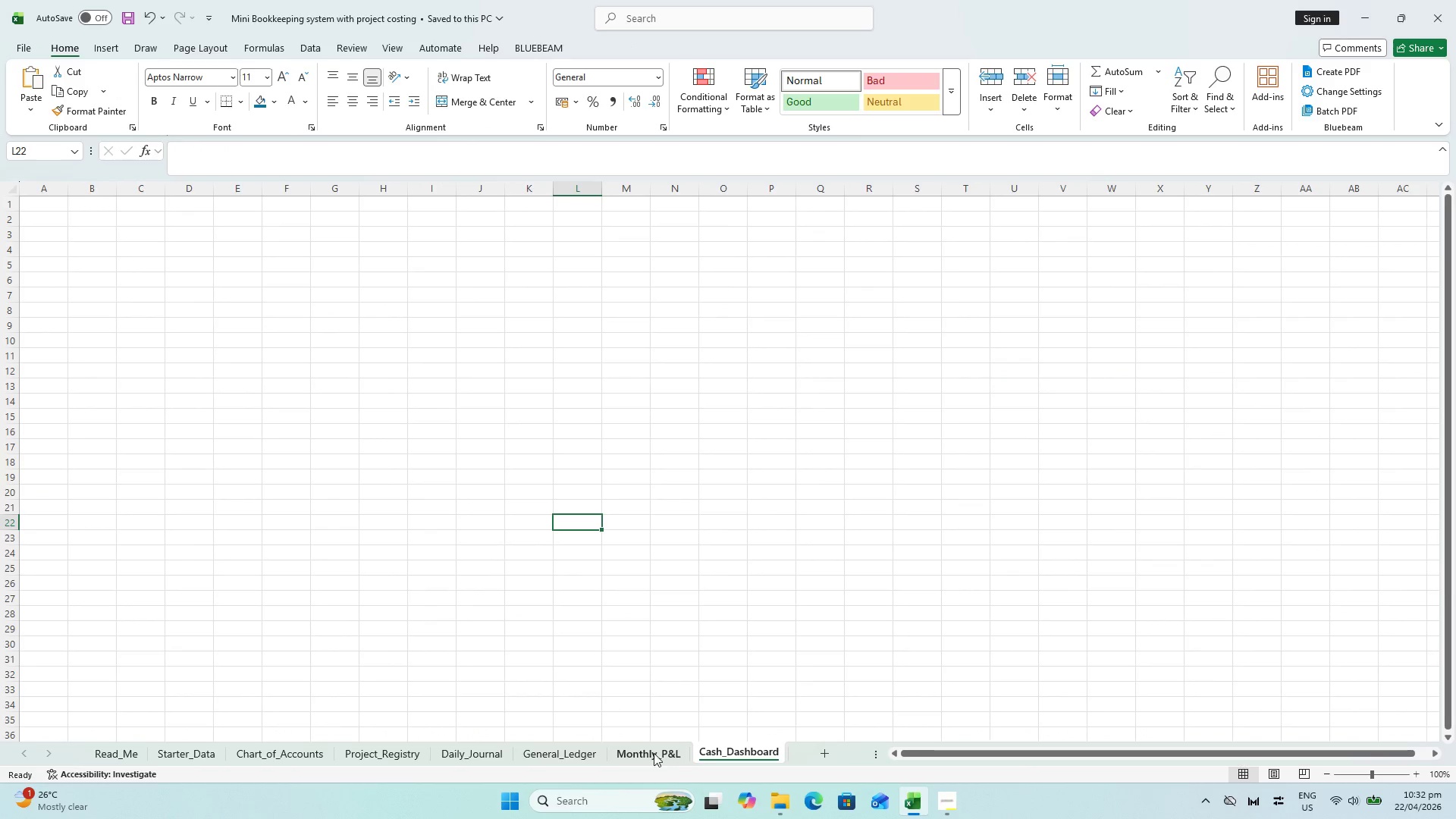 
left_click([604, 745])
 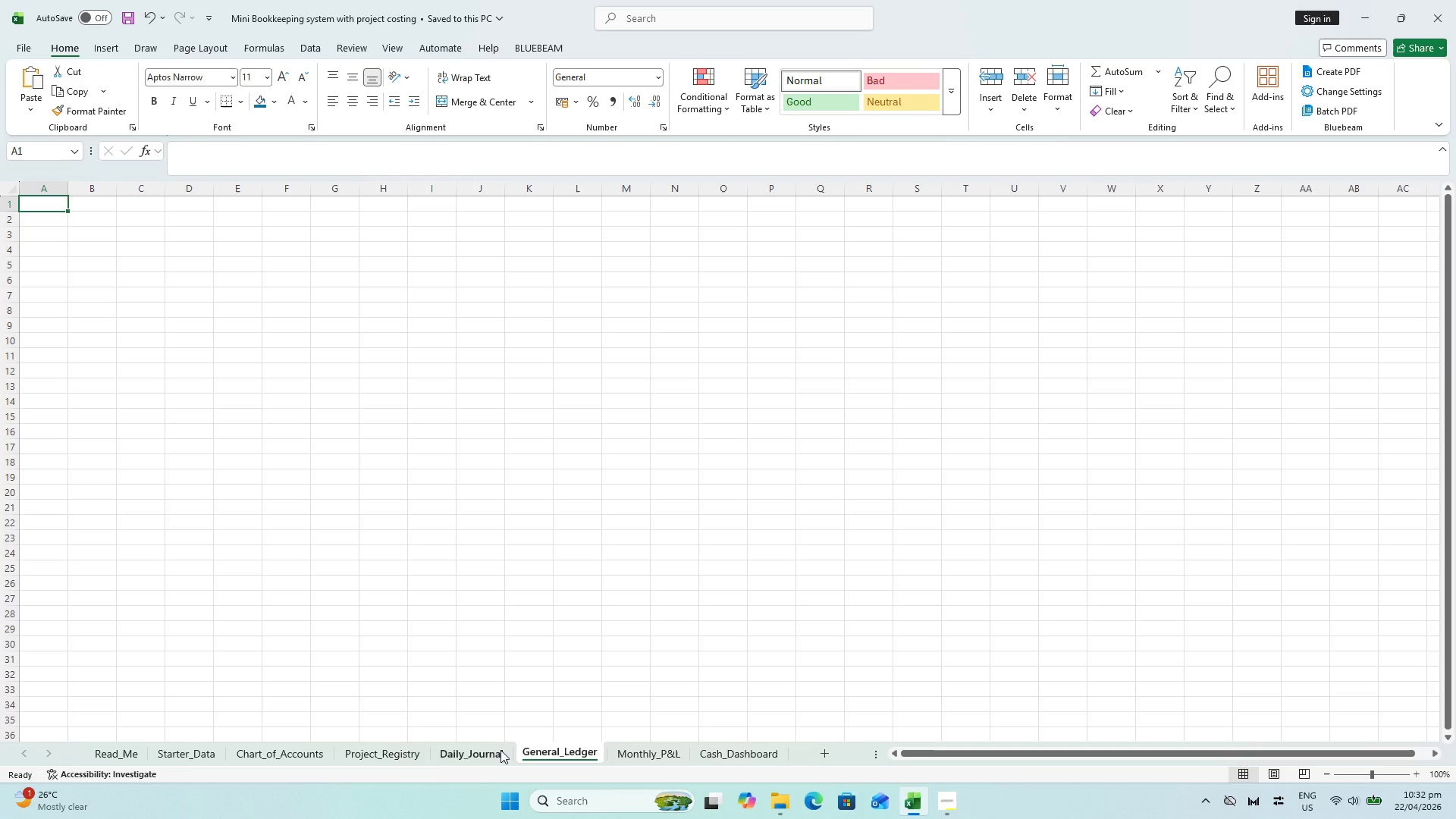 
left_click([496, 752])
 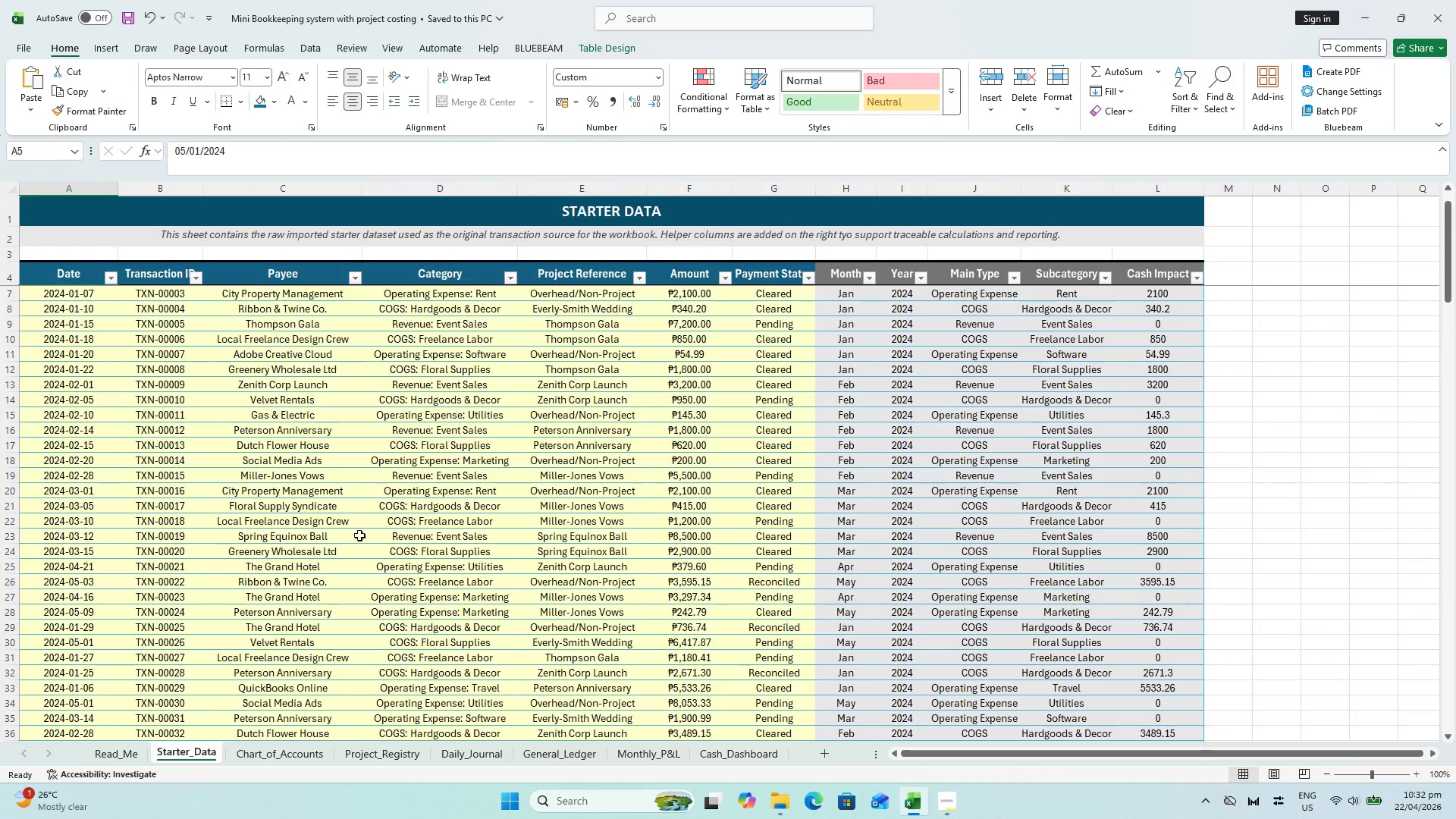 
wait(5.81)
 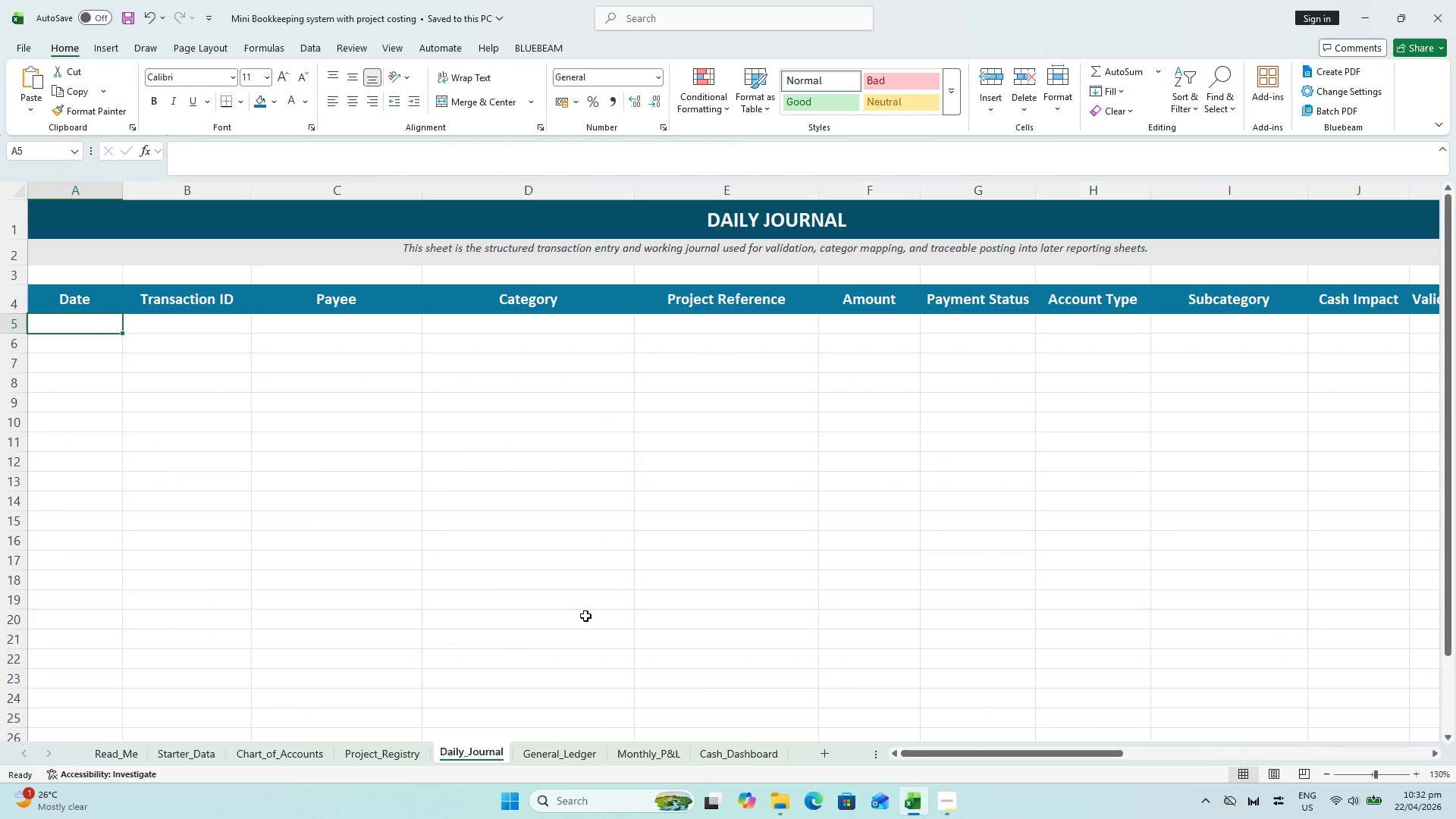 
left_click([437, 748])
 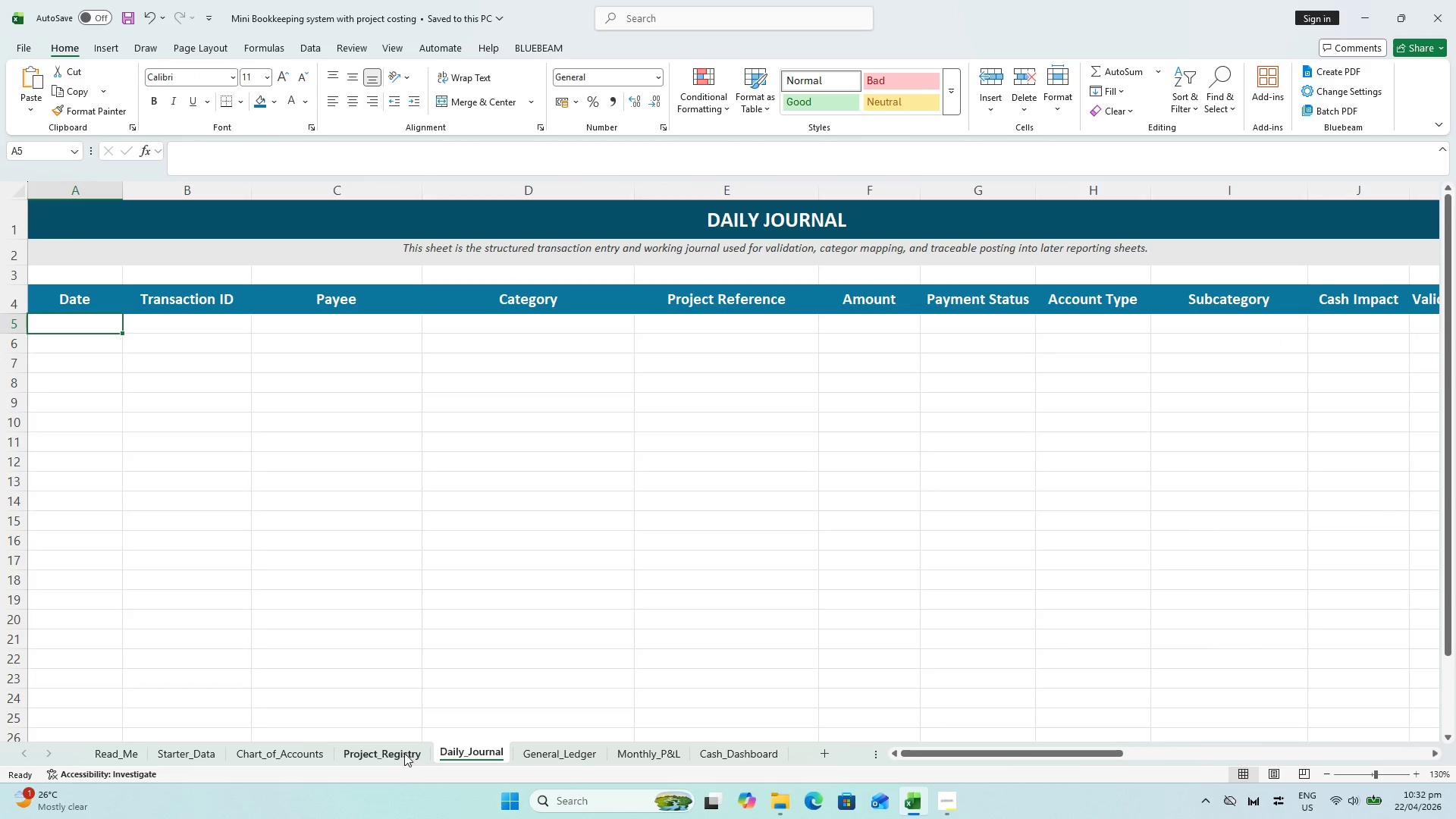 
left_click([401, 753])
 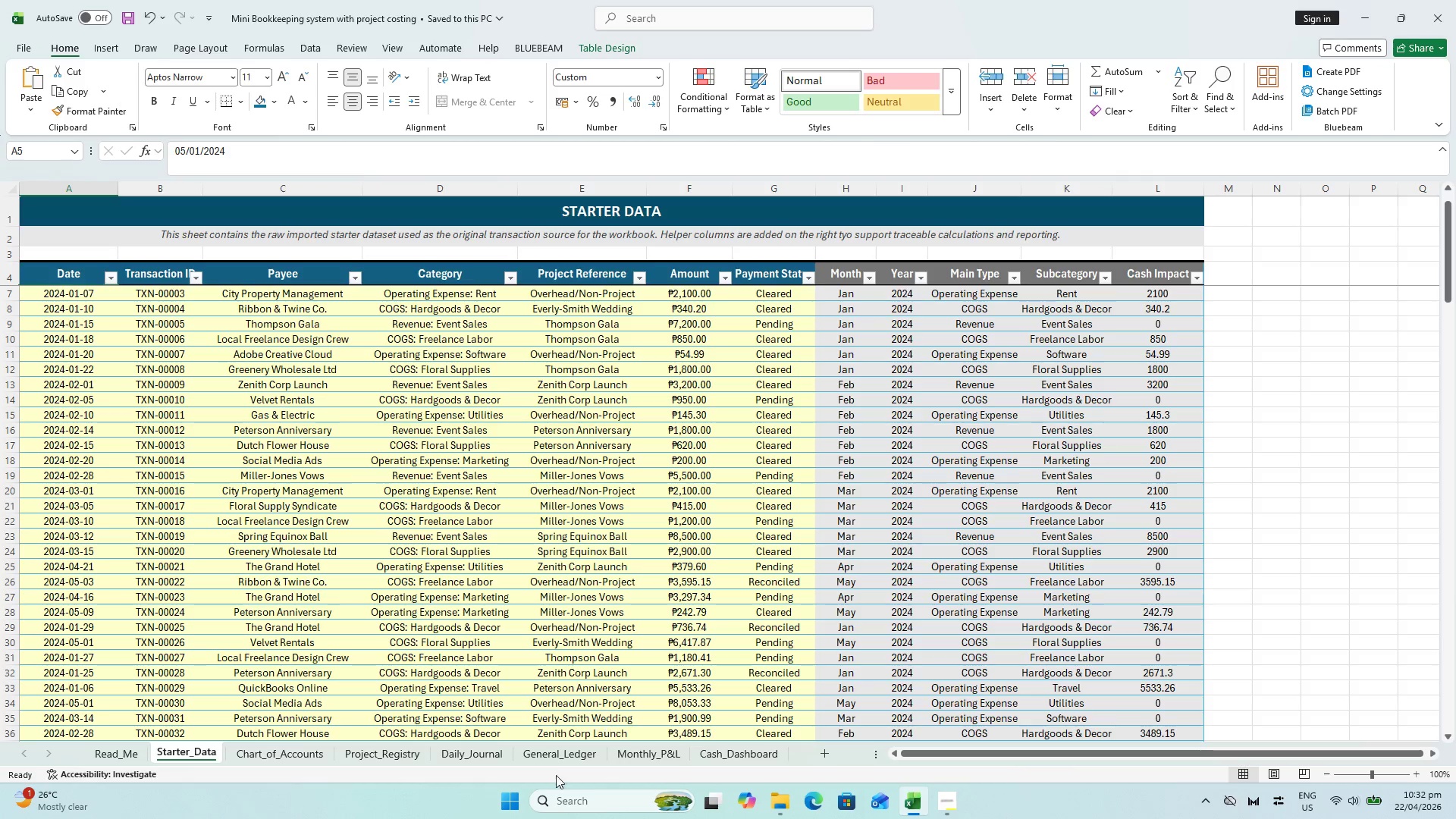 
wait(6.7)
 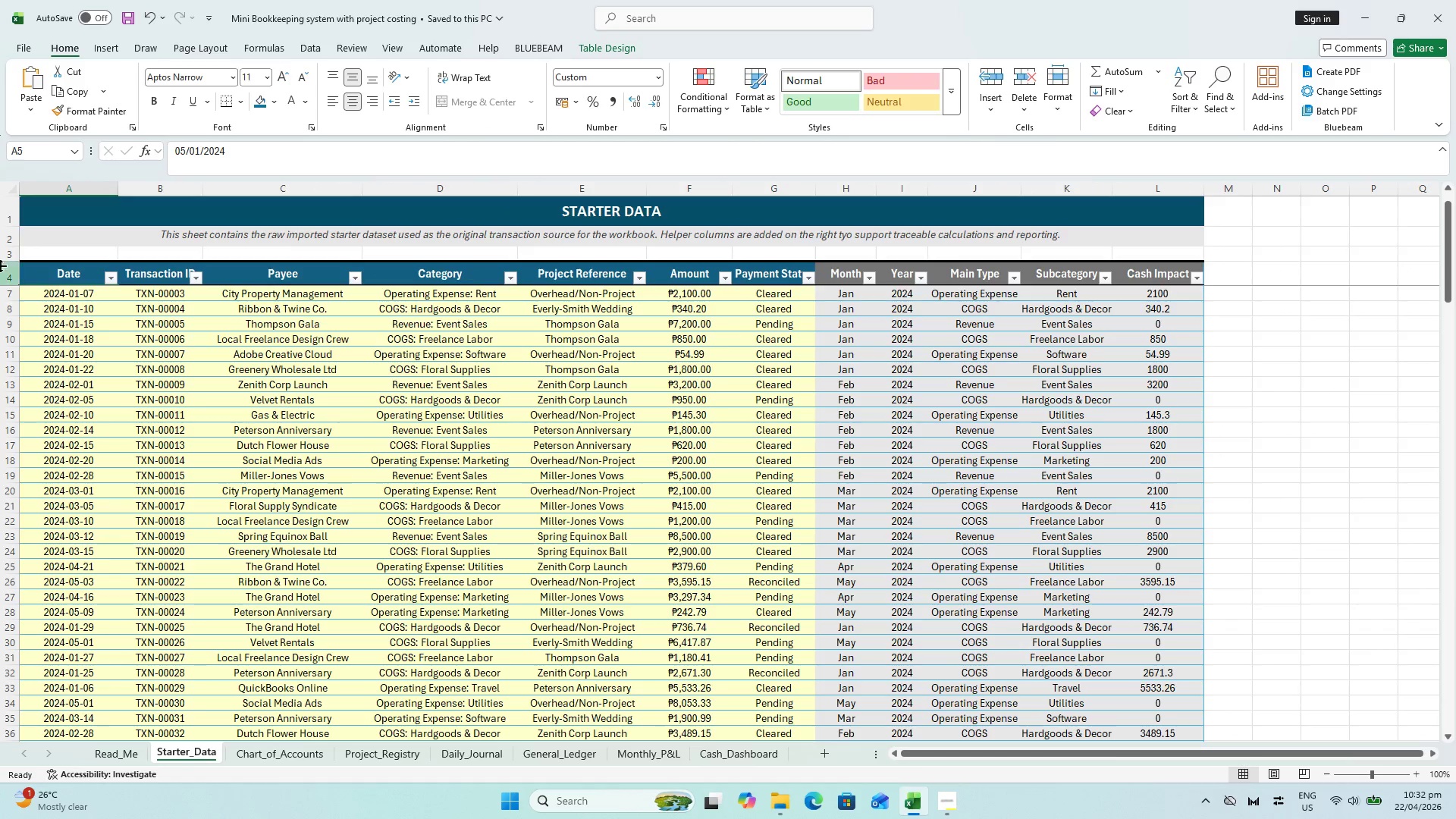 
left_click([458, 749])
 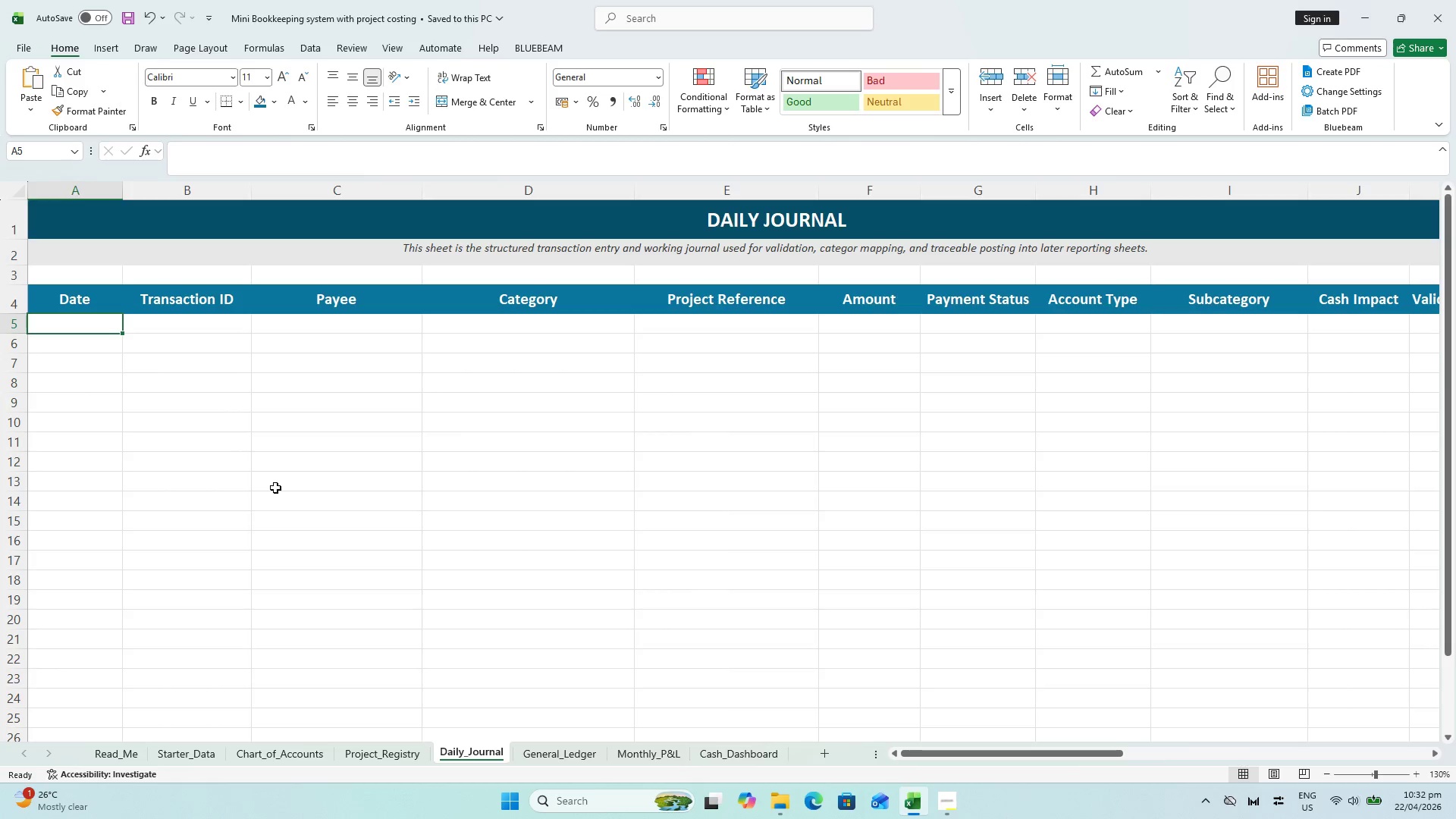 
wait(24.95)
 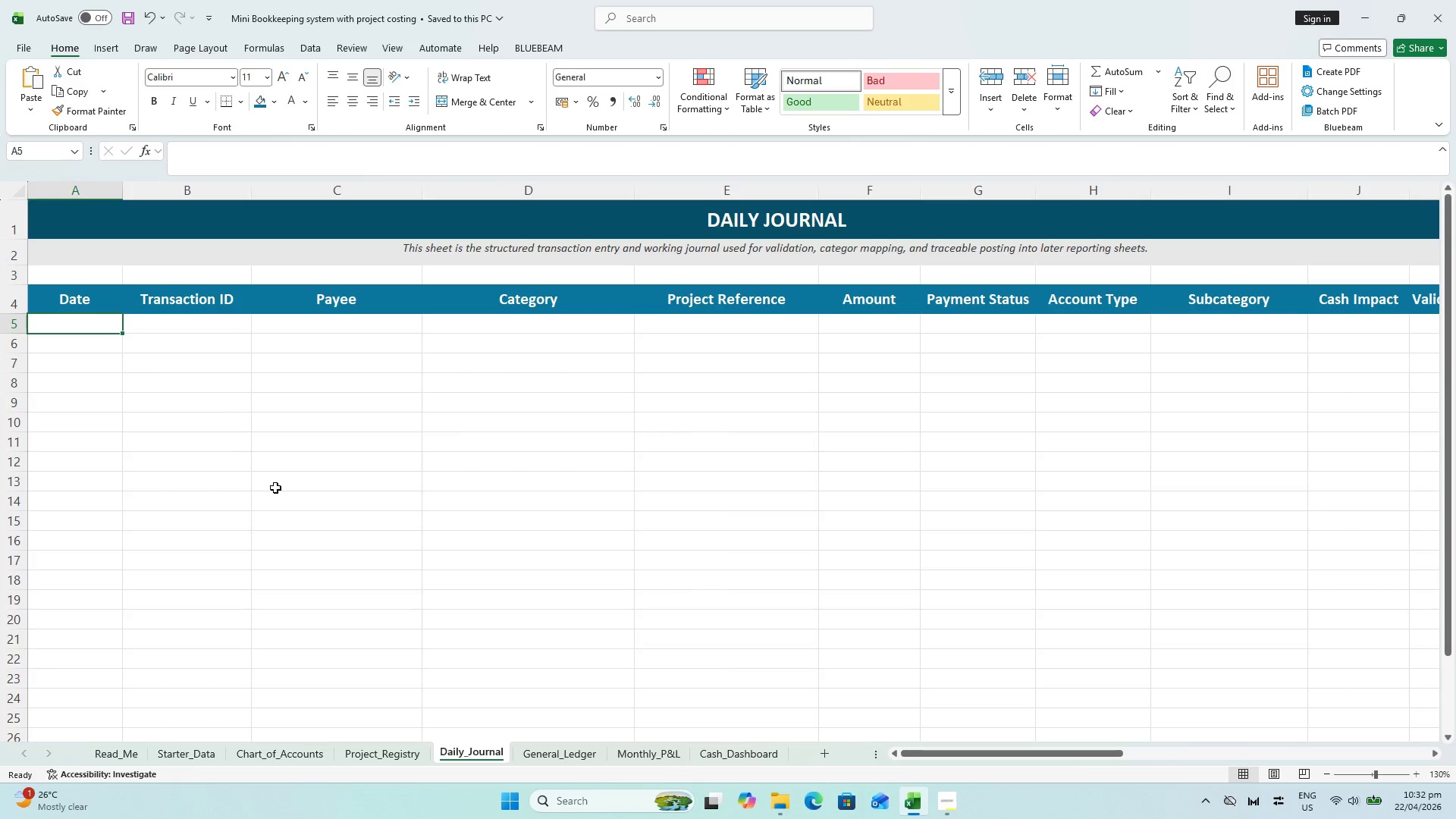 
key(Shift+ShiftLeft)
 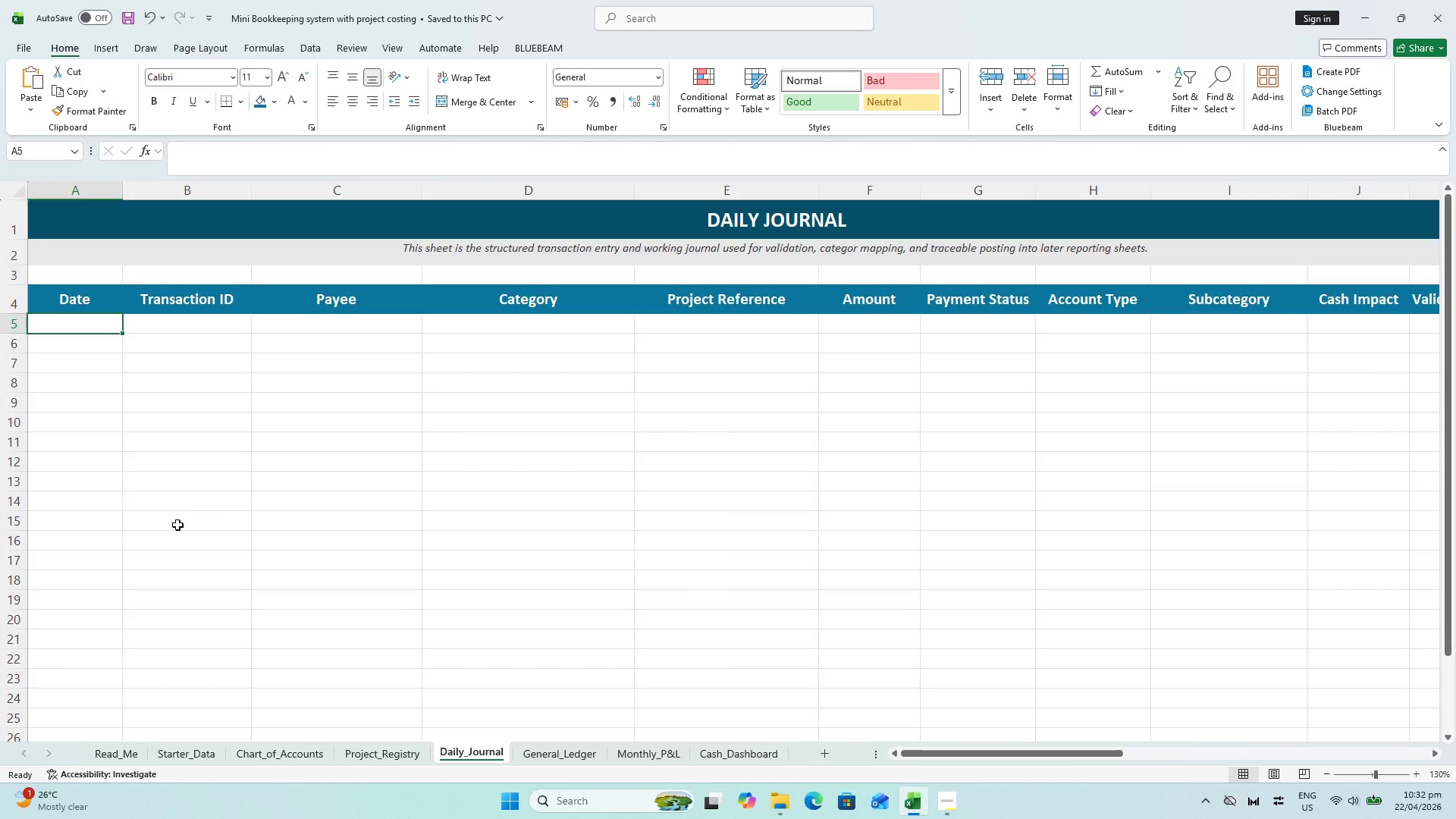 
key(Equal)
 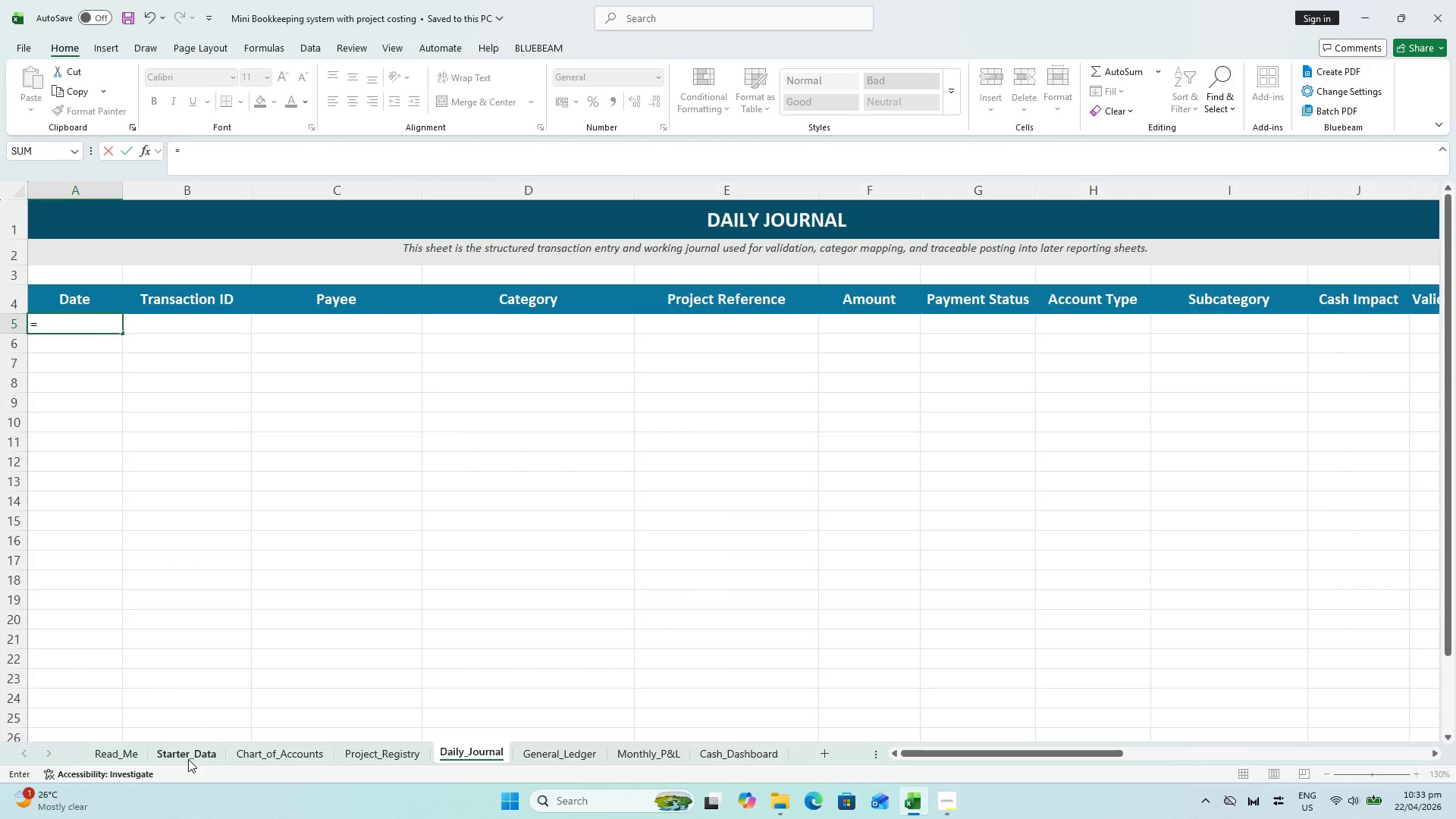 
left_click([183, 753])
 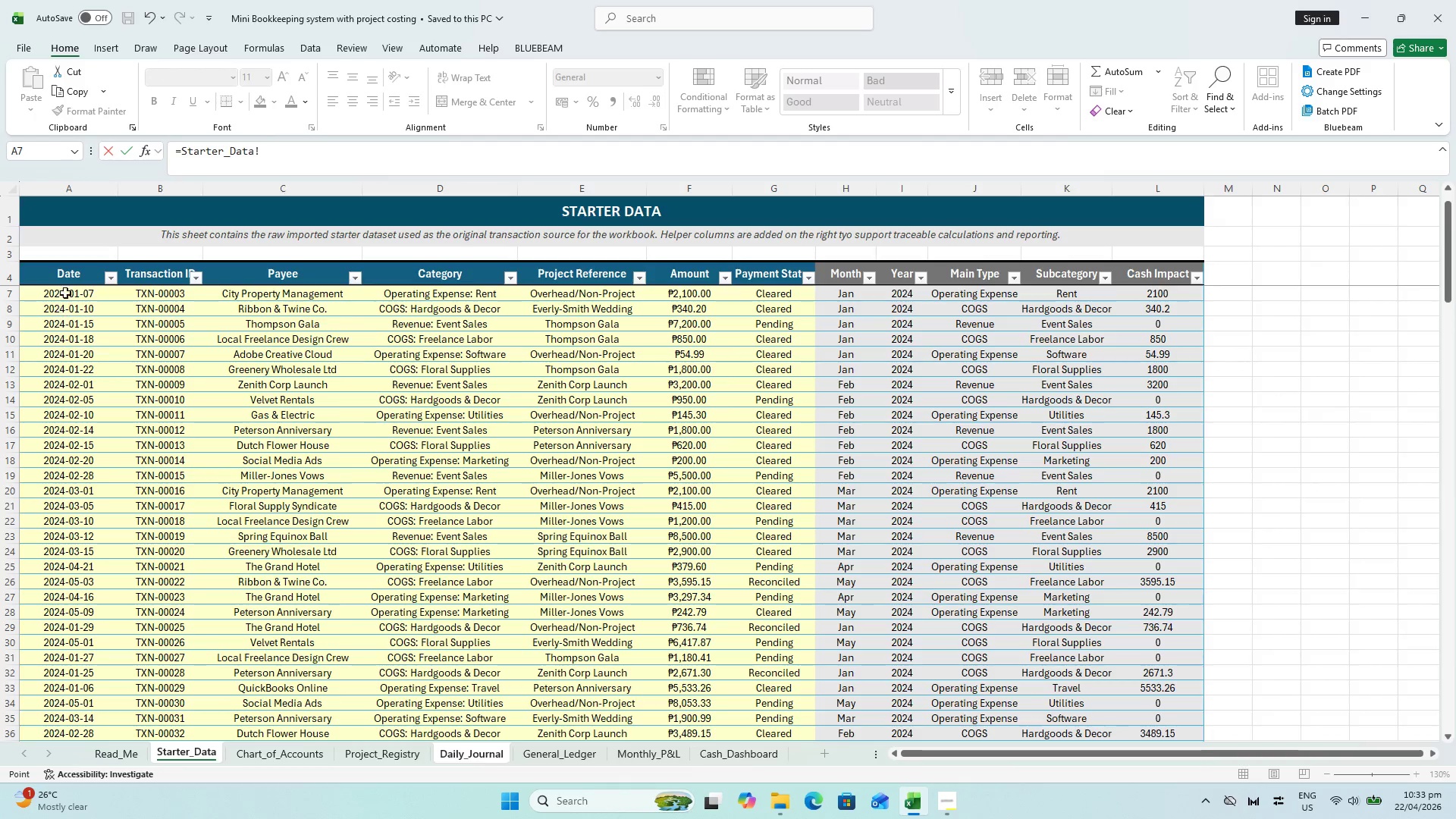 
left_click([67, 292])
 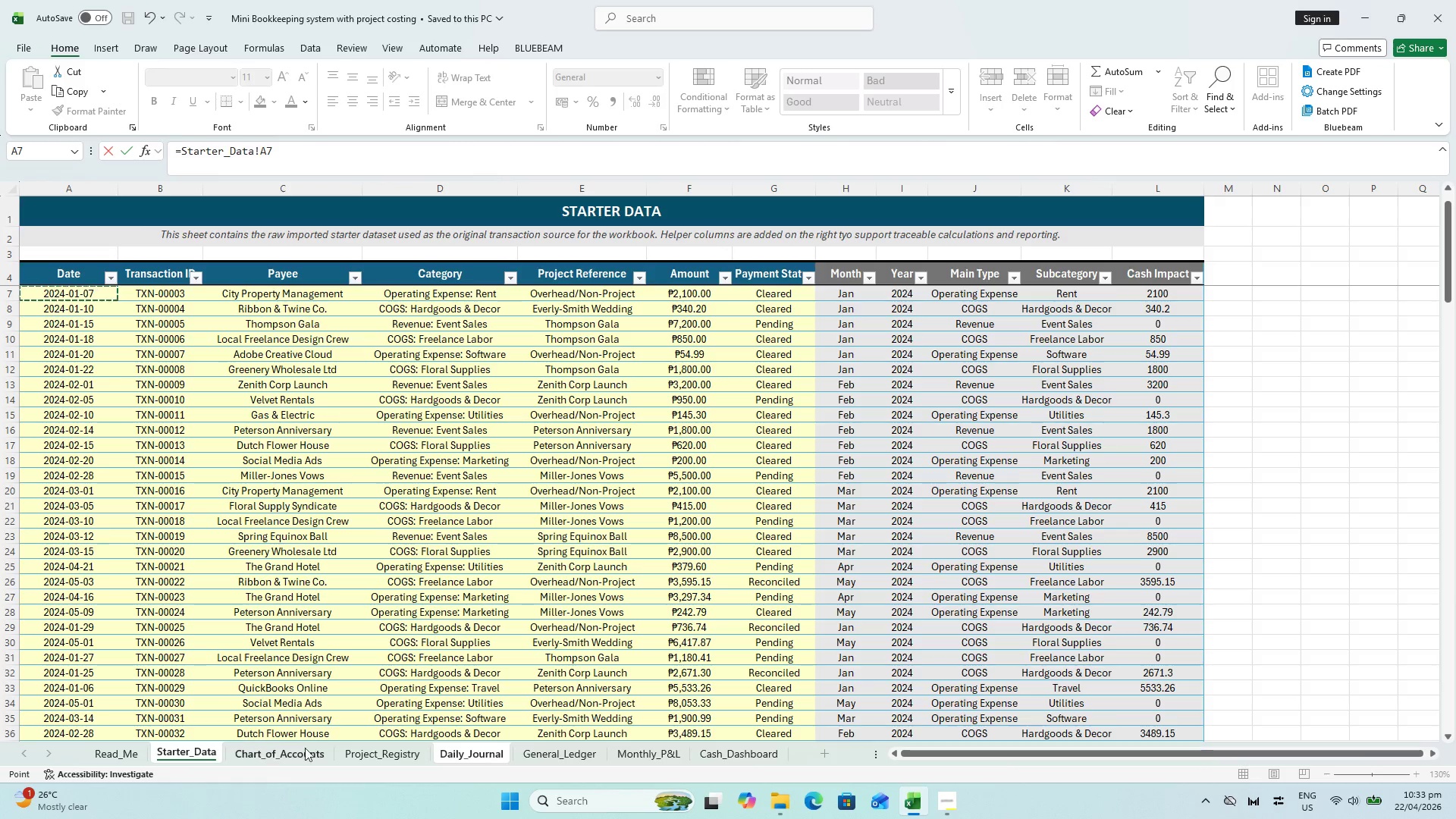 
wait(23.23)
 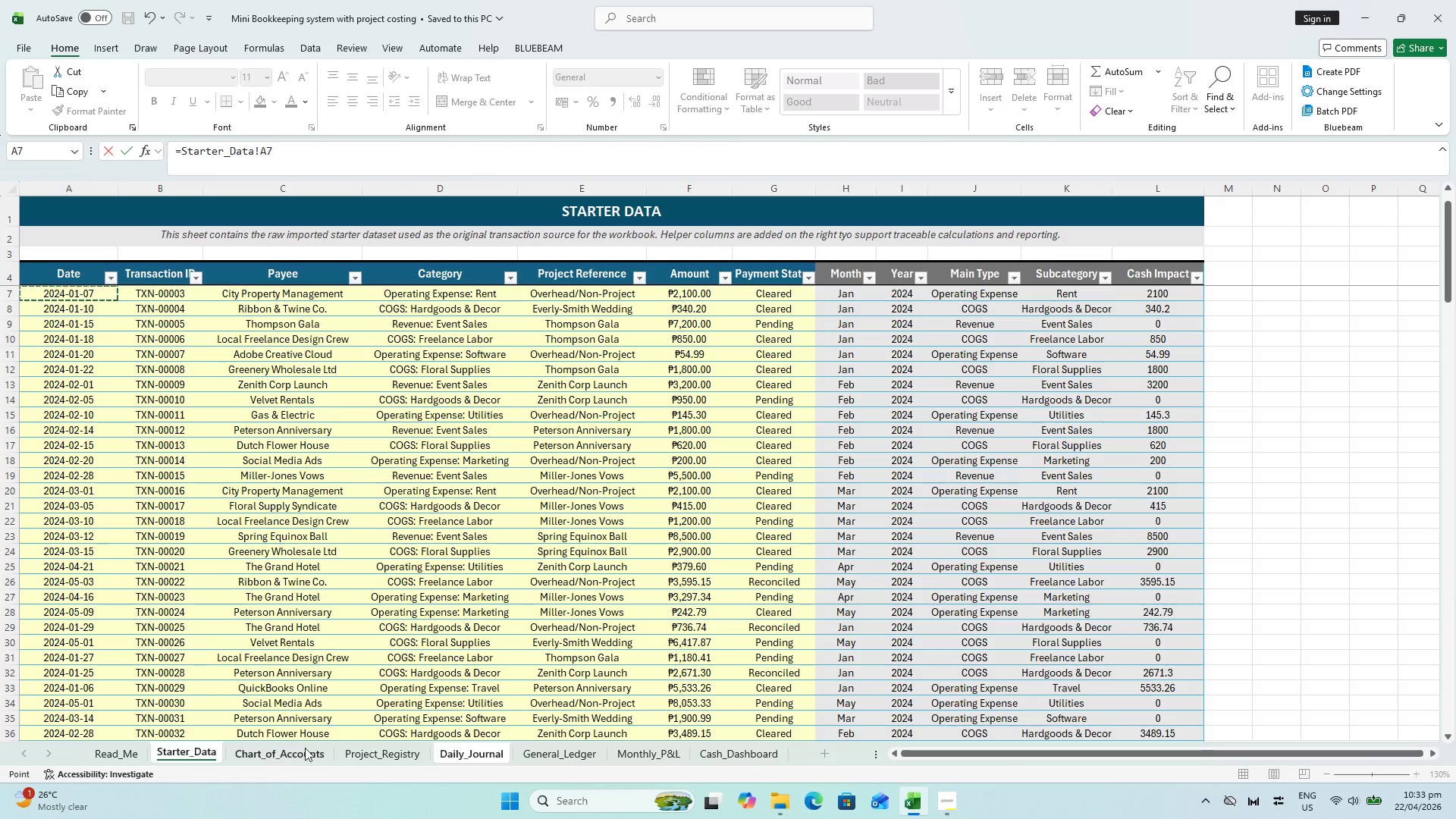 
left_click_drag(start_coordinate=[68, 293], to_coordinate=[44, 681])
 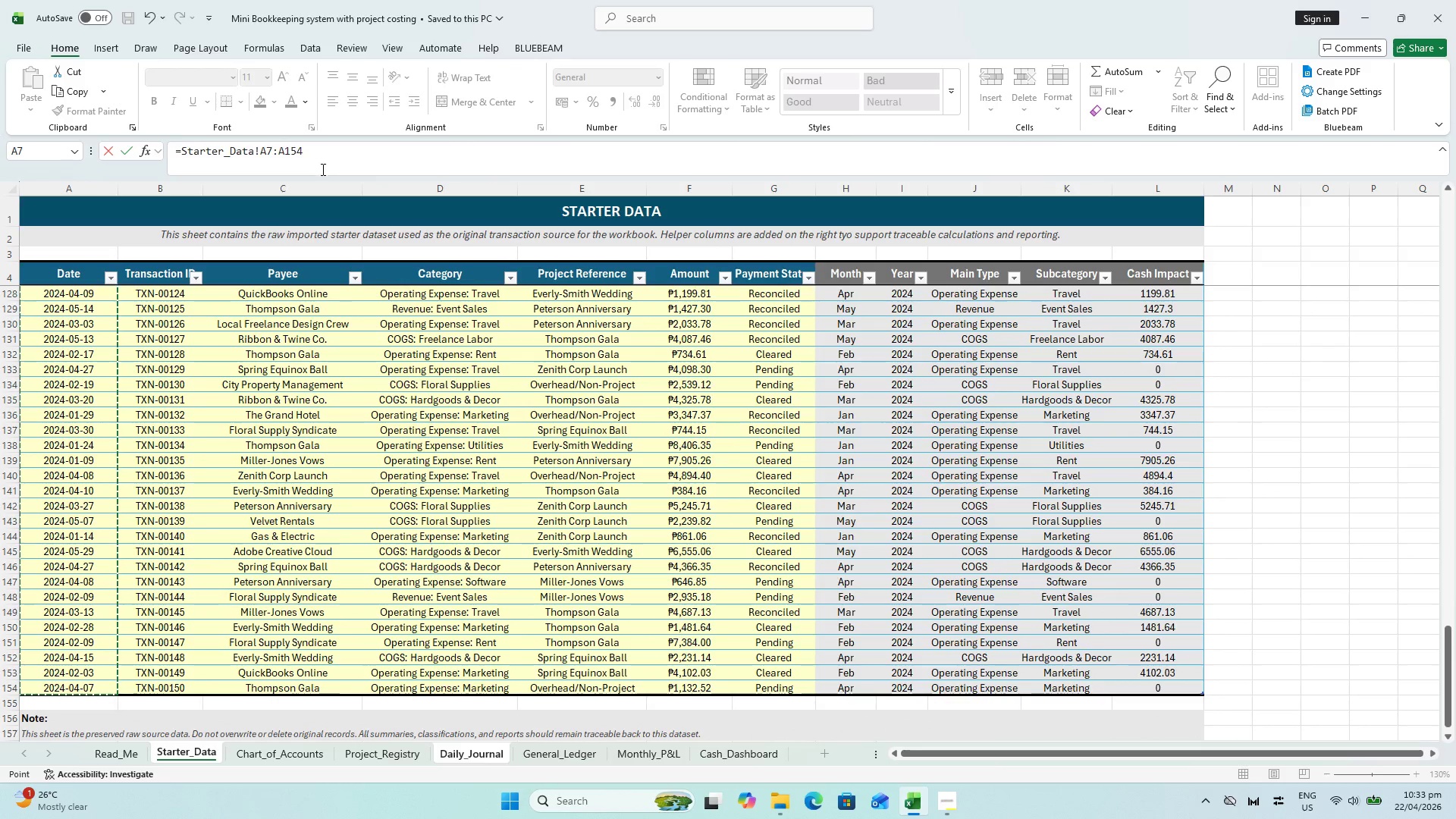 
scroll: coordinate [105, 469], scroll_direction: up, amount: 53.0
 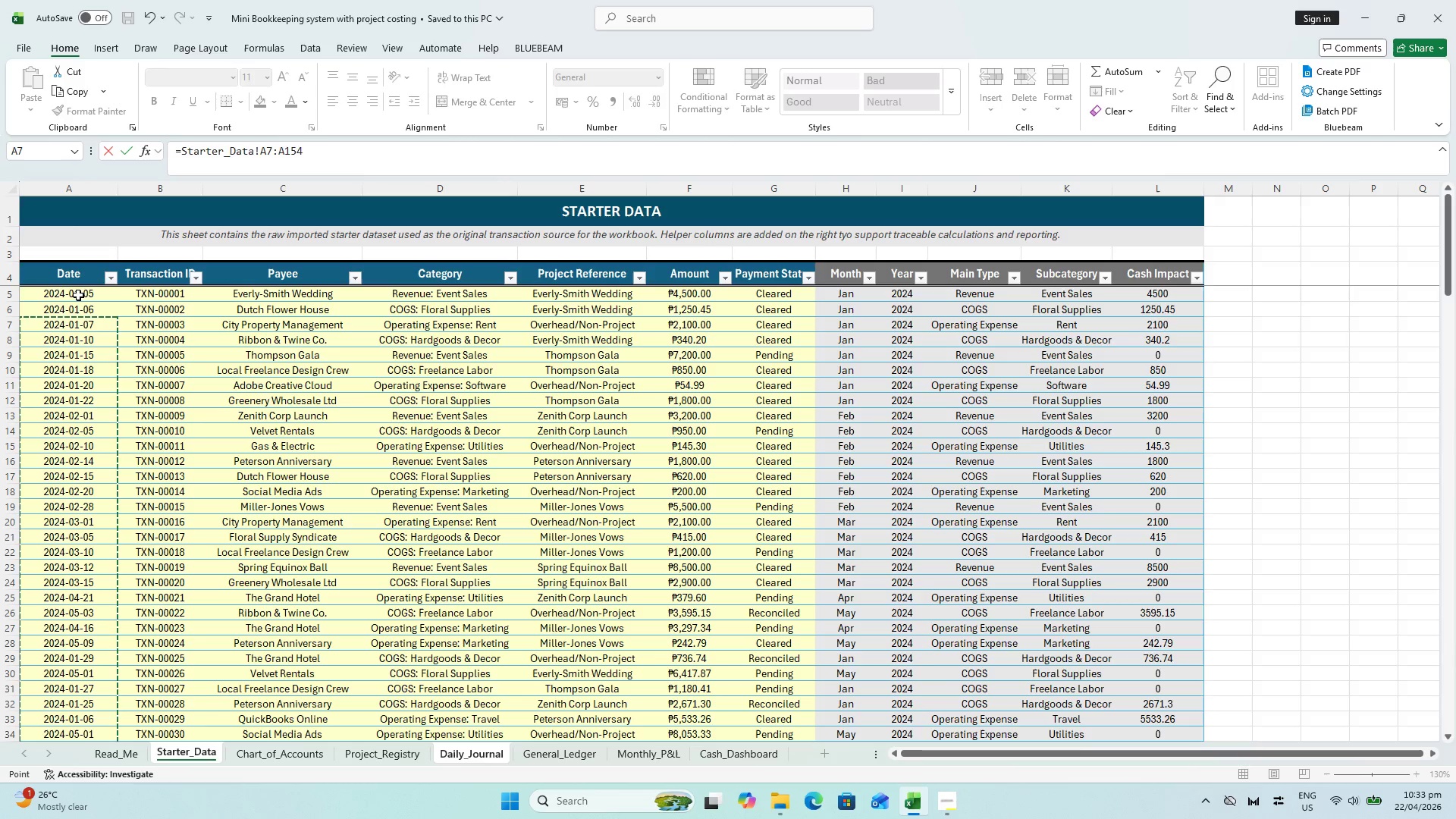 
hold_key(key=ShiftLeft, duration=0.45)
left_click([78, 295])
 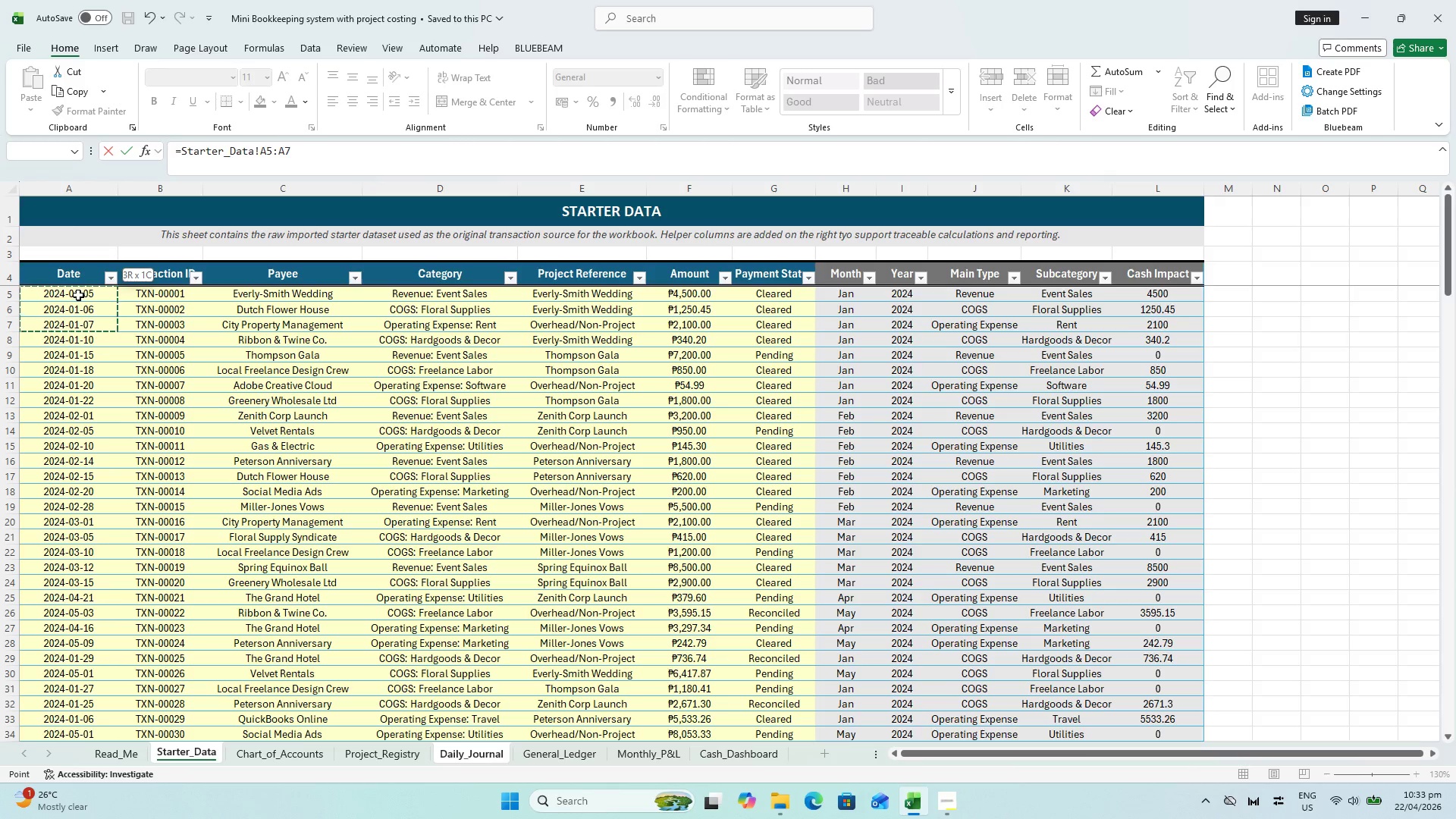 
left_click([78, 295])
 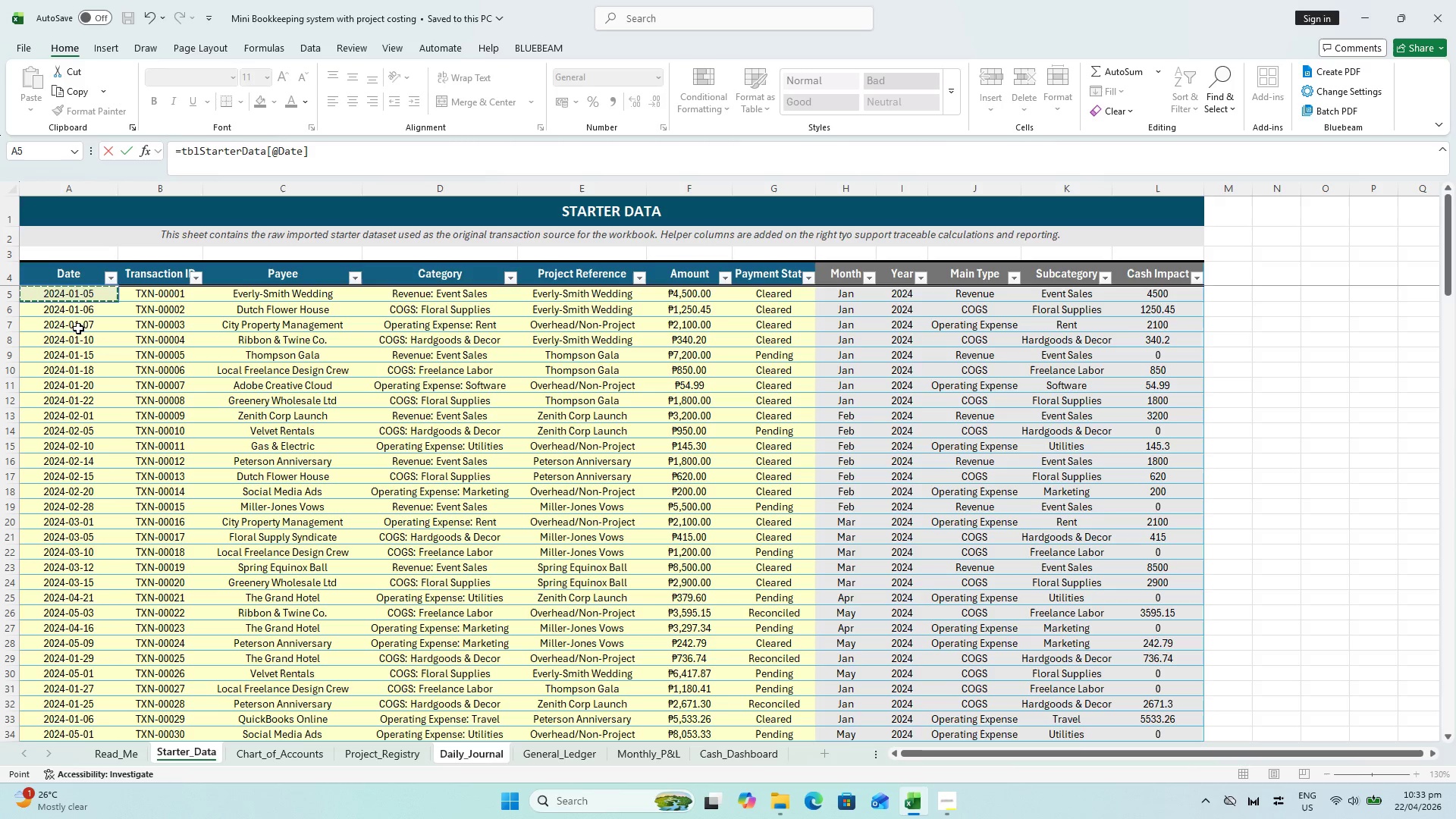 
scroll: coordinate [79, 334], scroll_direction: up, amount: 4.0
 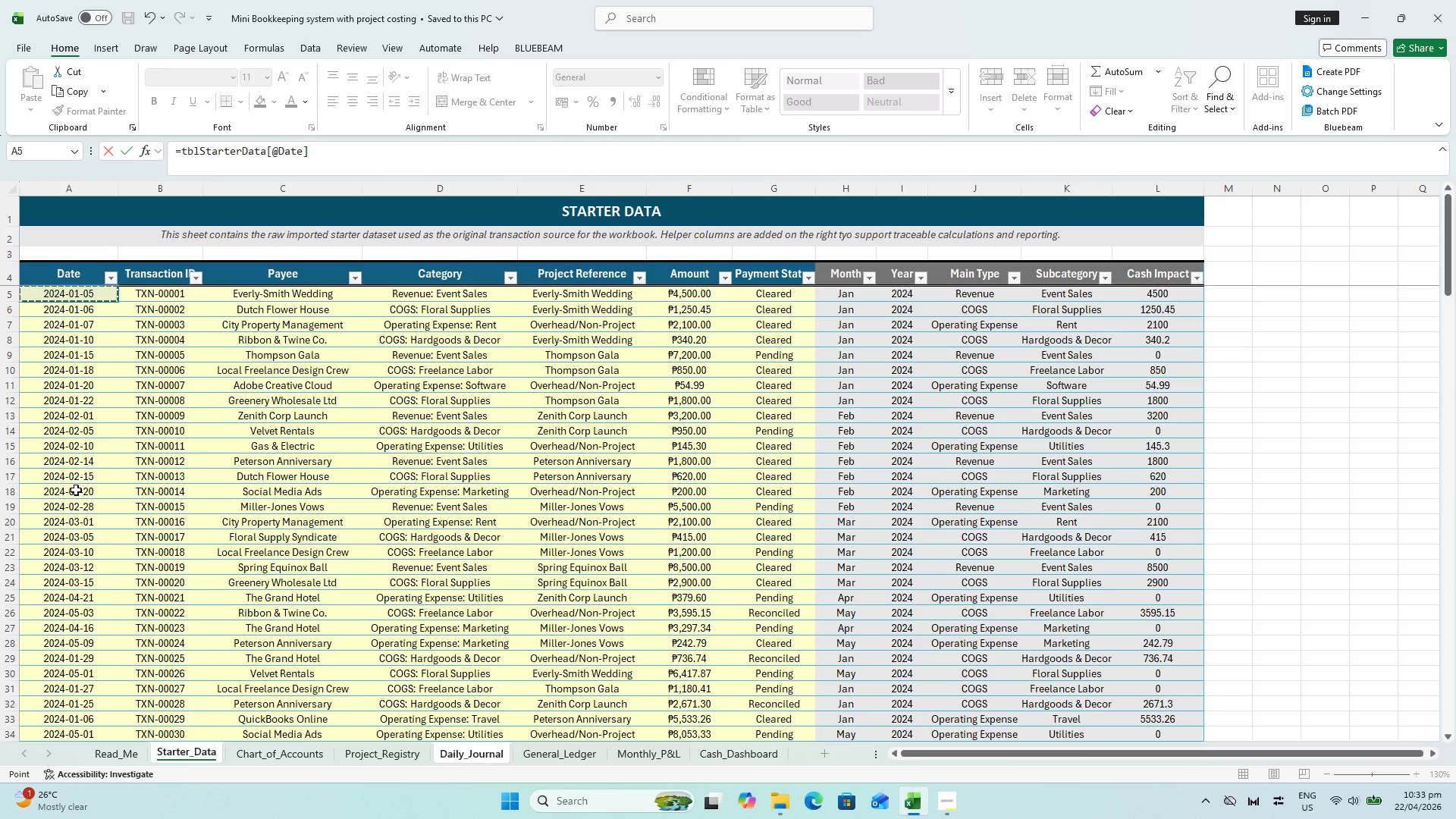 
hold_key(key=ShiftLeft, duration=0.98)
 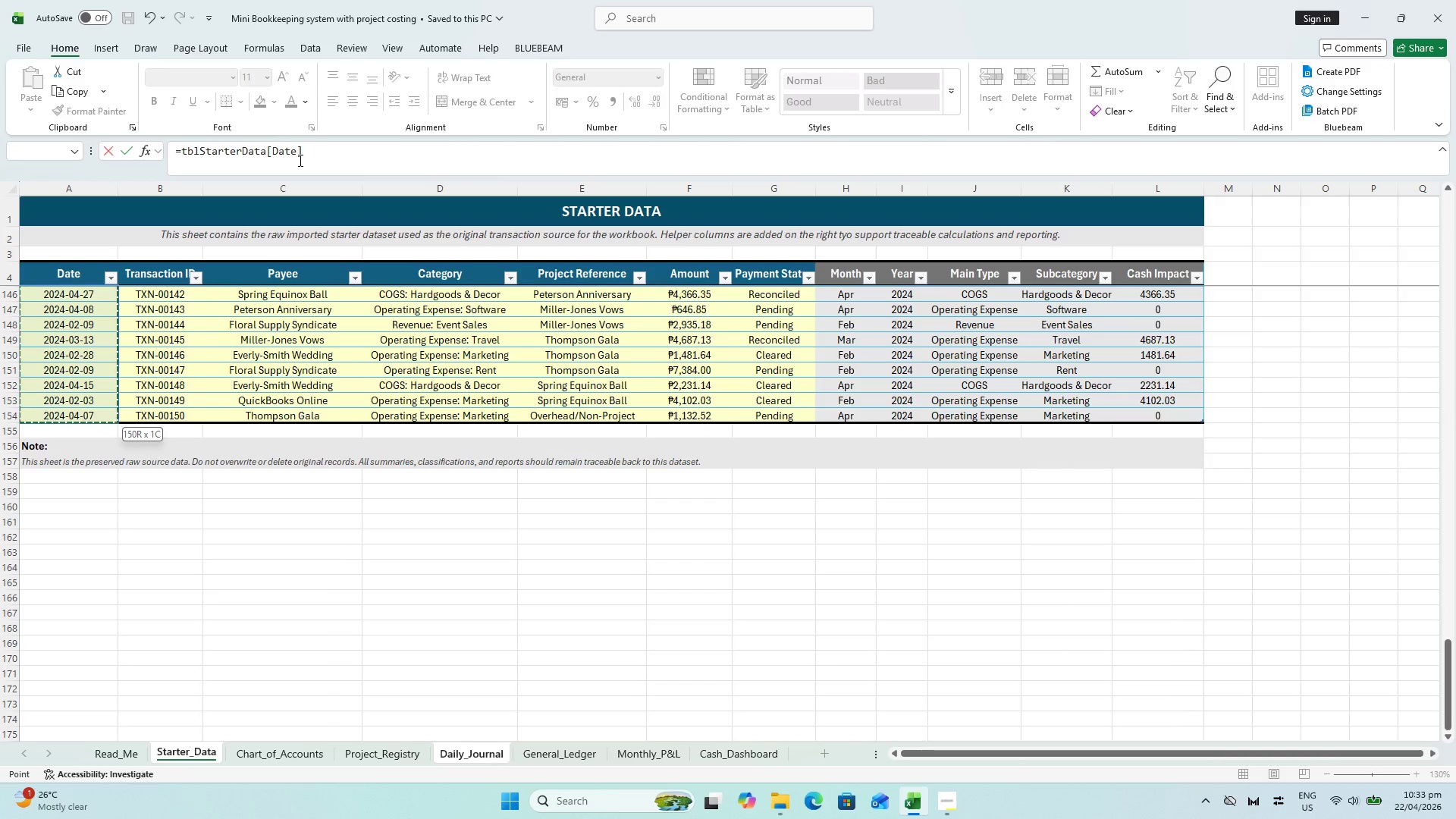 
scroll: coordinate [57, 569], scroll_direction: down, amount: 47.0
 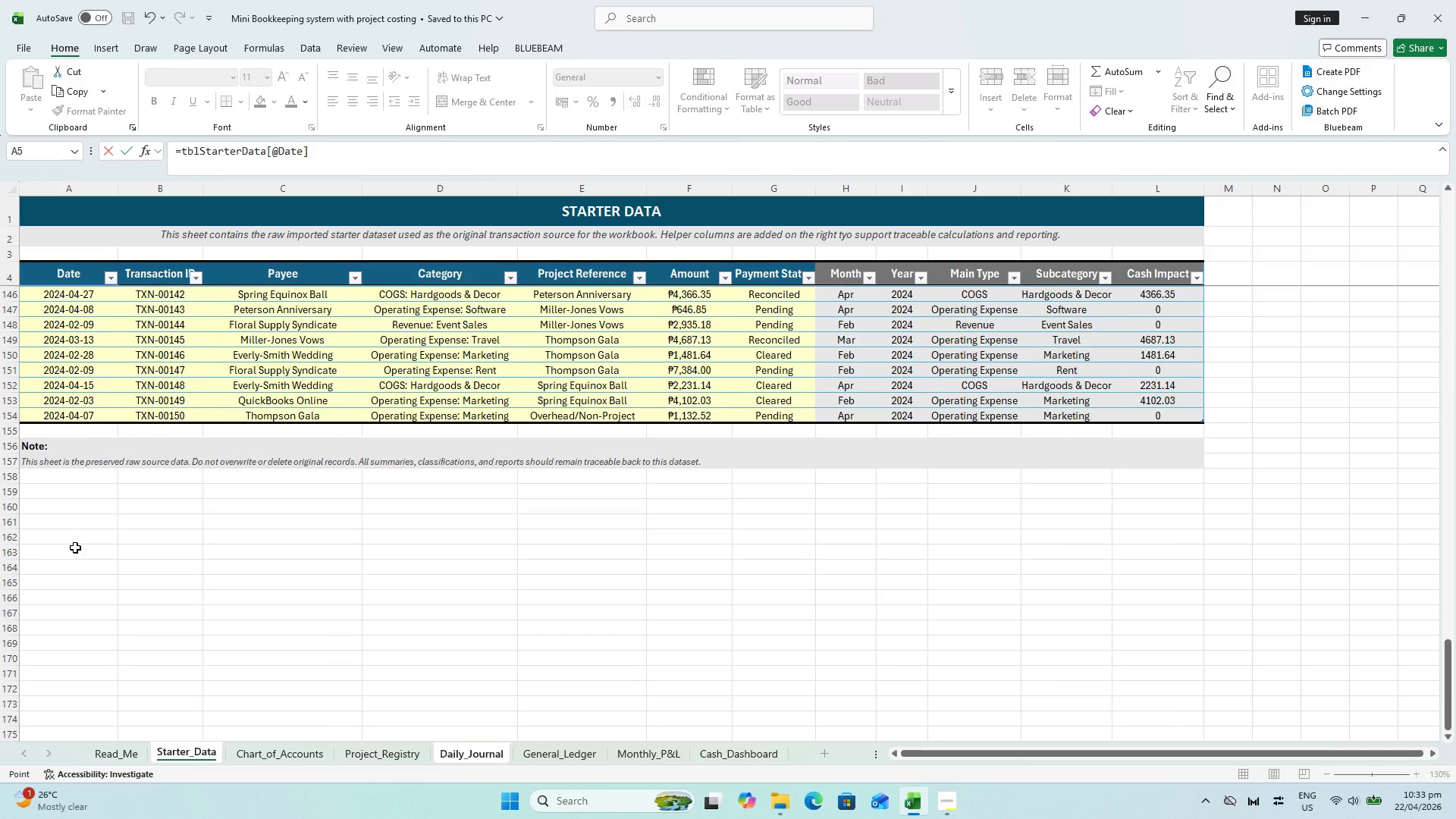 
key(Enter)
 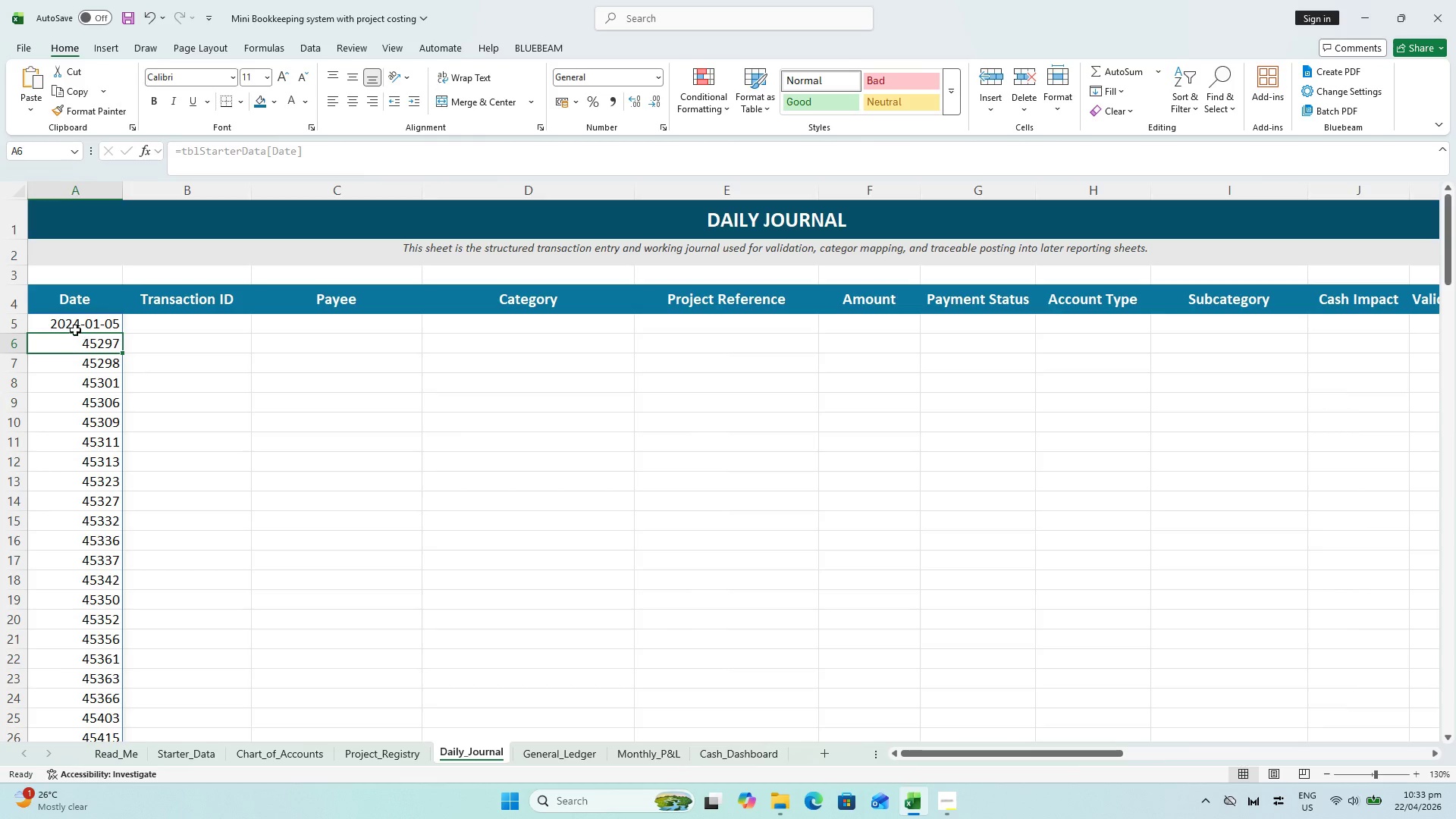 
double_click([80, 350])
 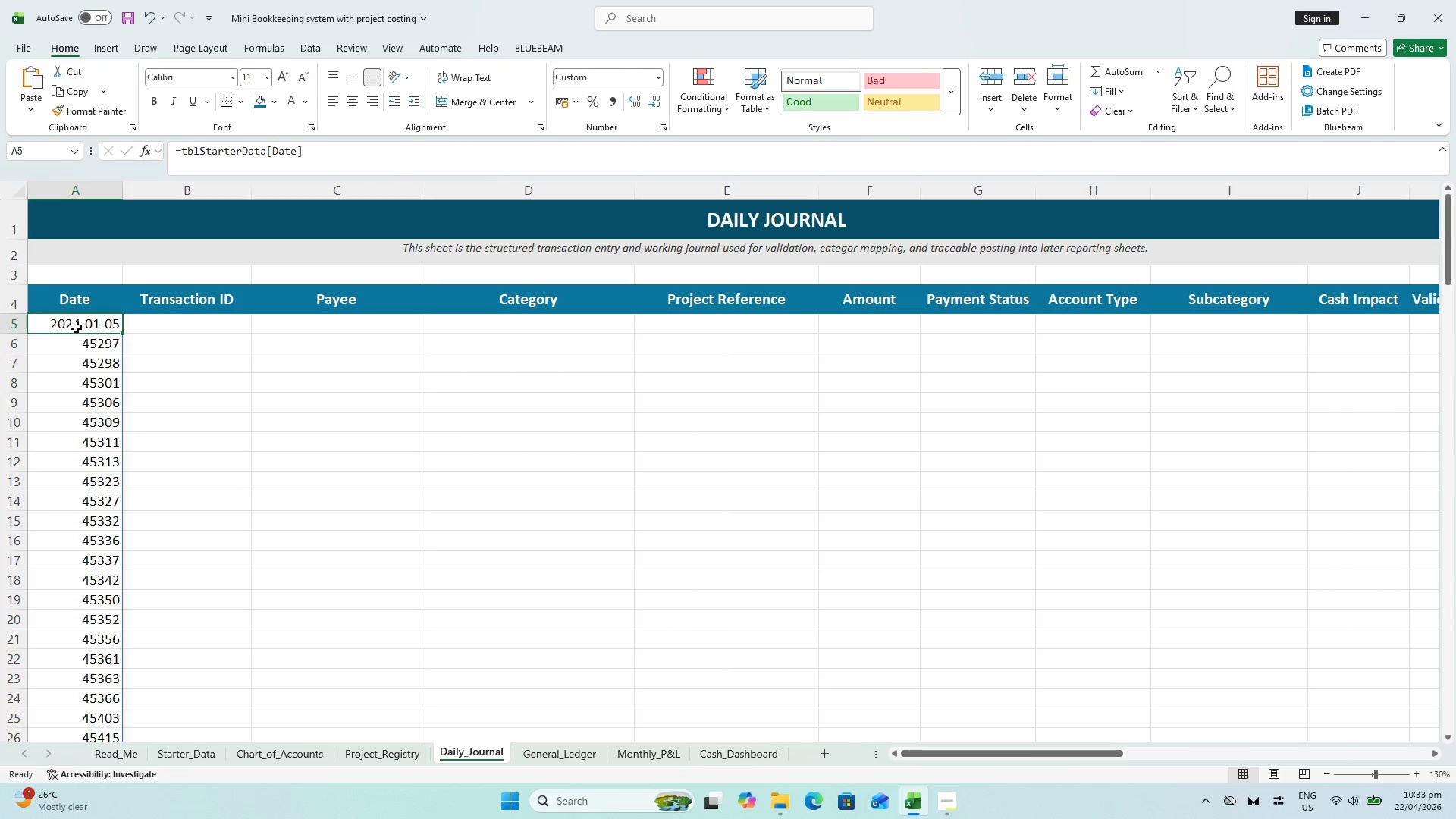 
double_click([78, 348])
 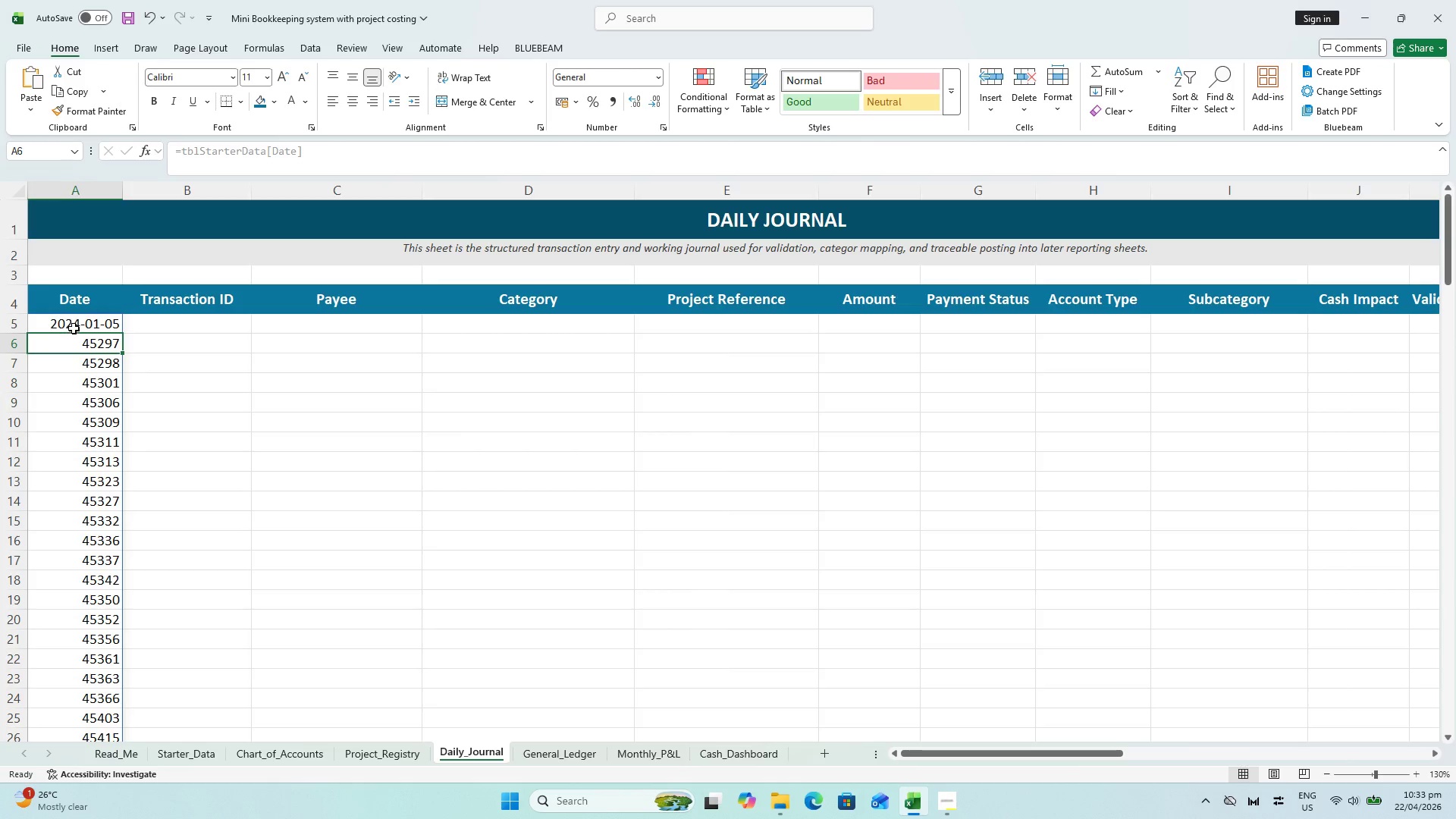 
left_click([74, 328])
 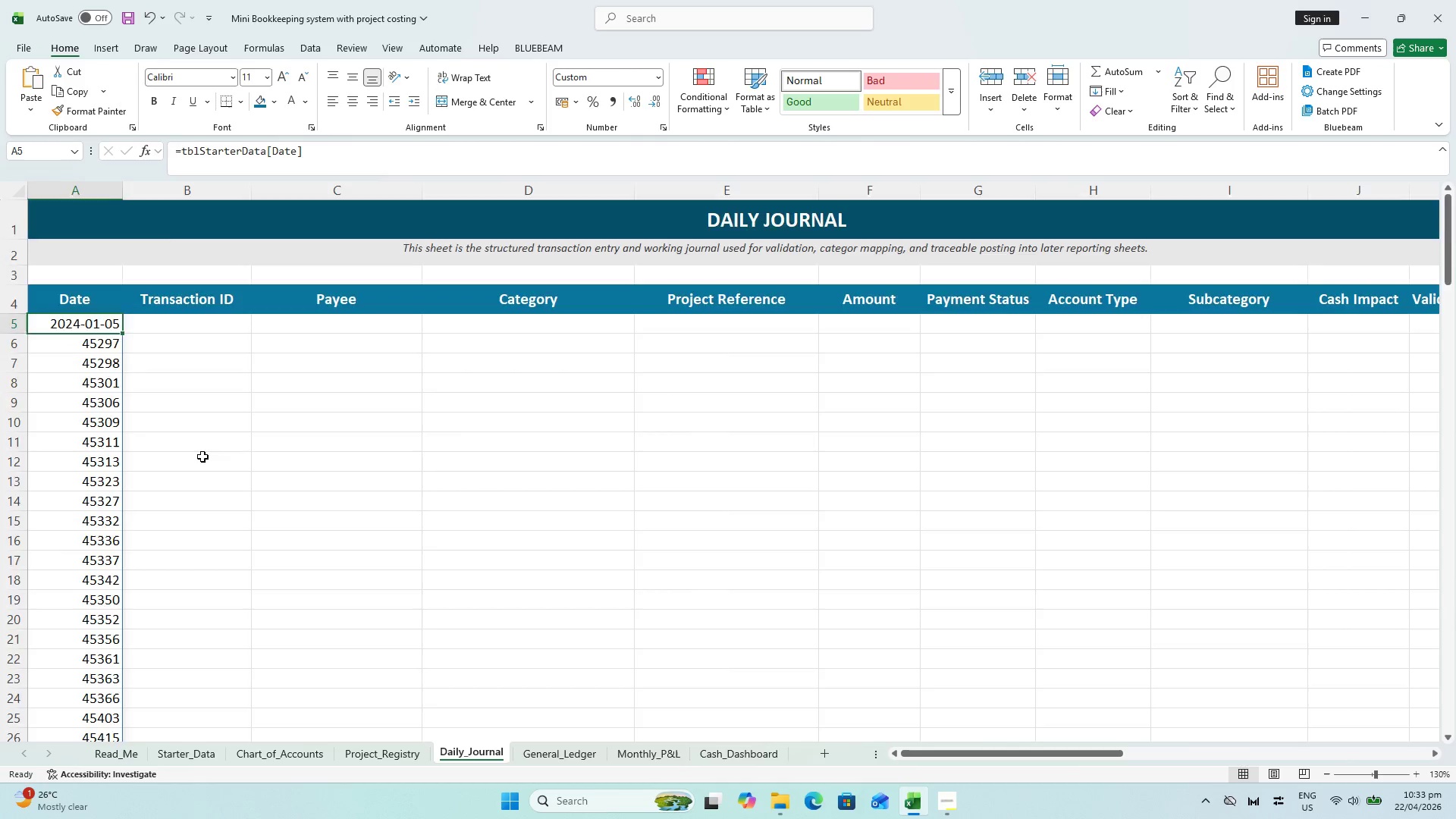 
scroll: coordinate [173, 551], scroll_direction: up, amount: 16.0
 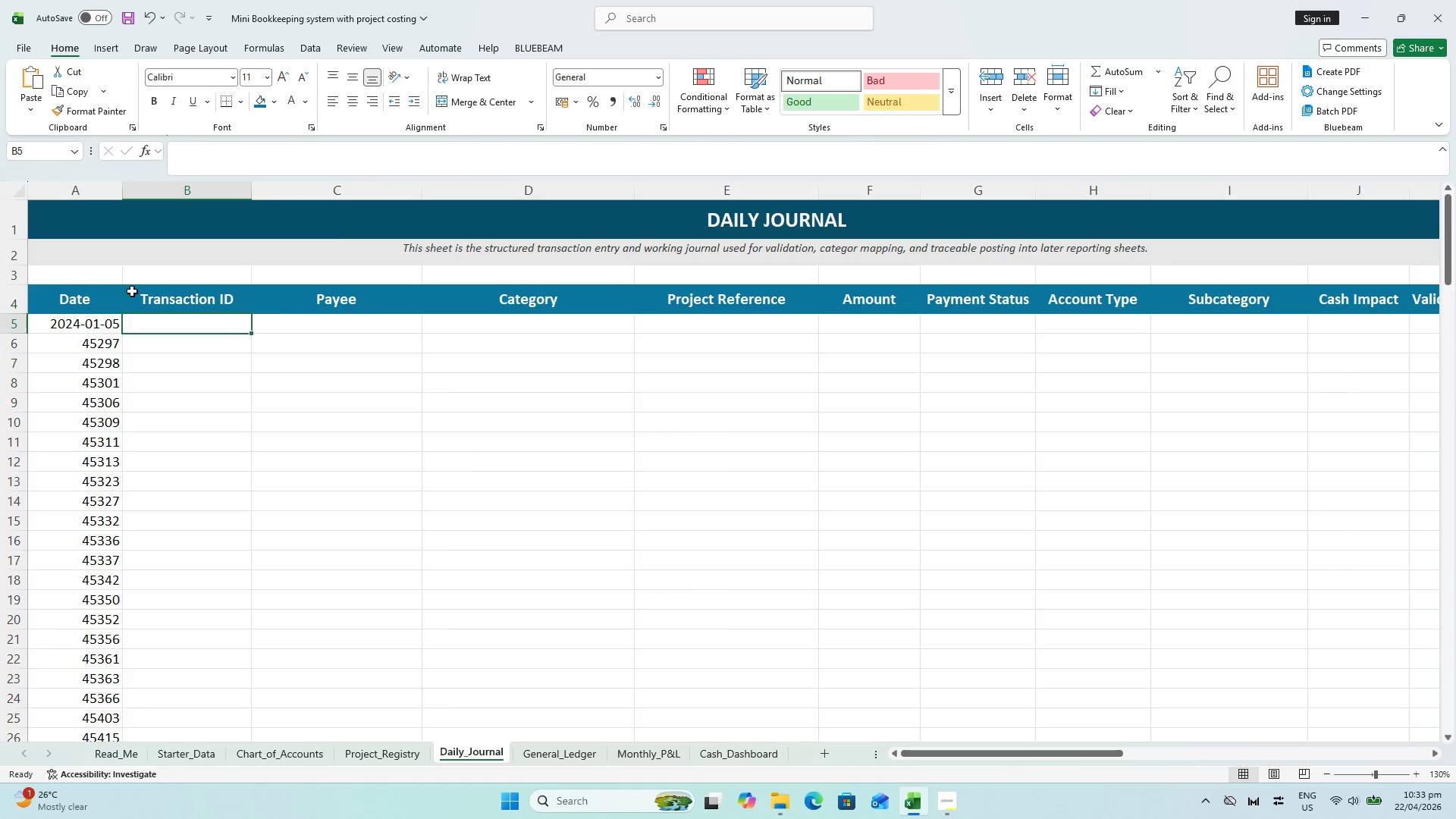 
key(Equal)
 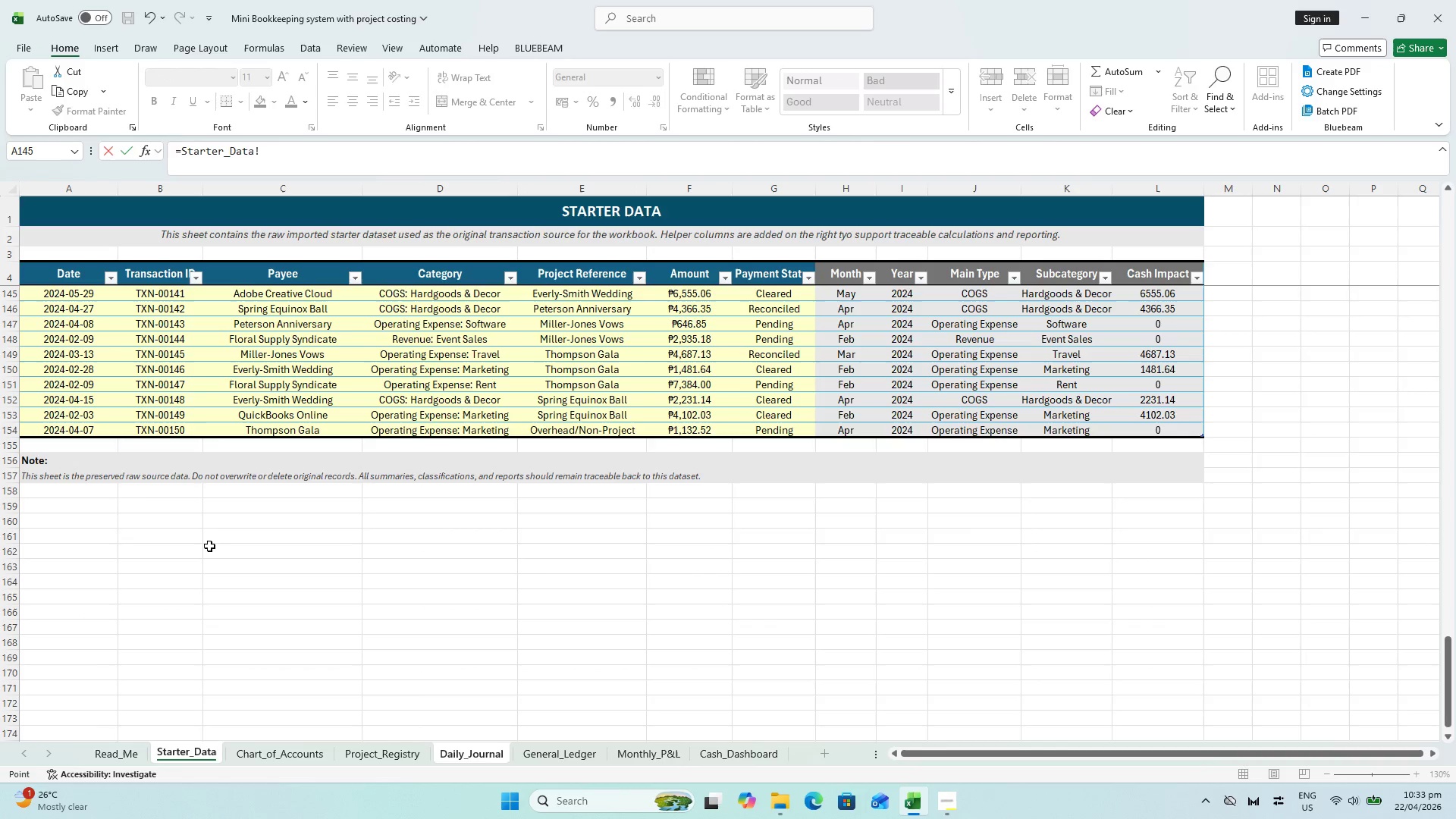 
scroll: coordinate [154, 300], scroll_direction: up, amount: 66.0
 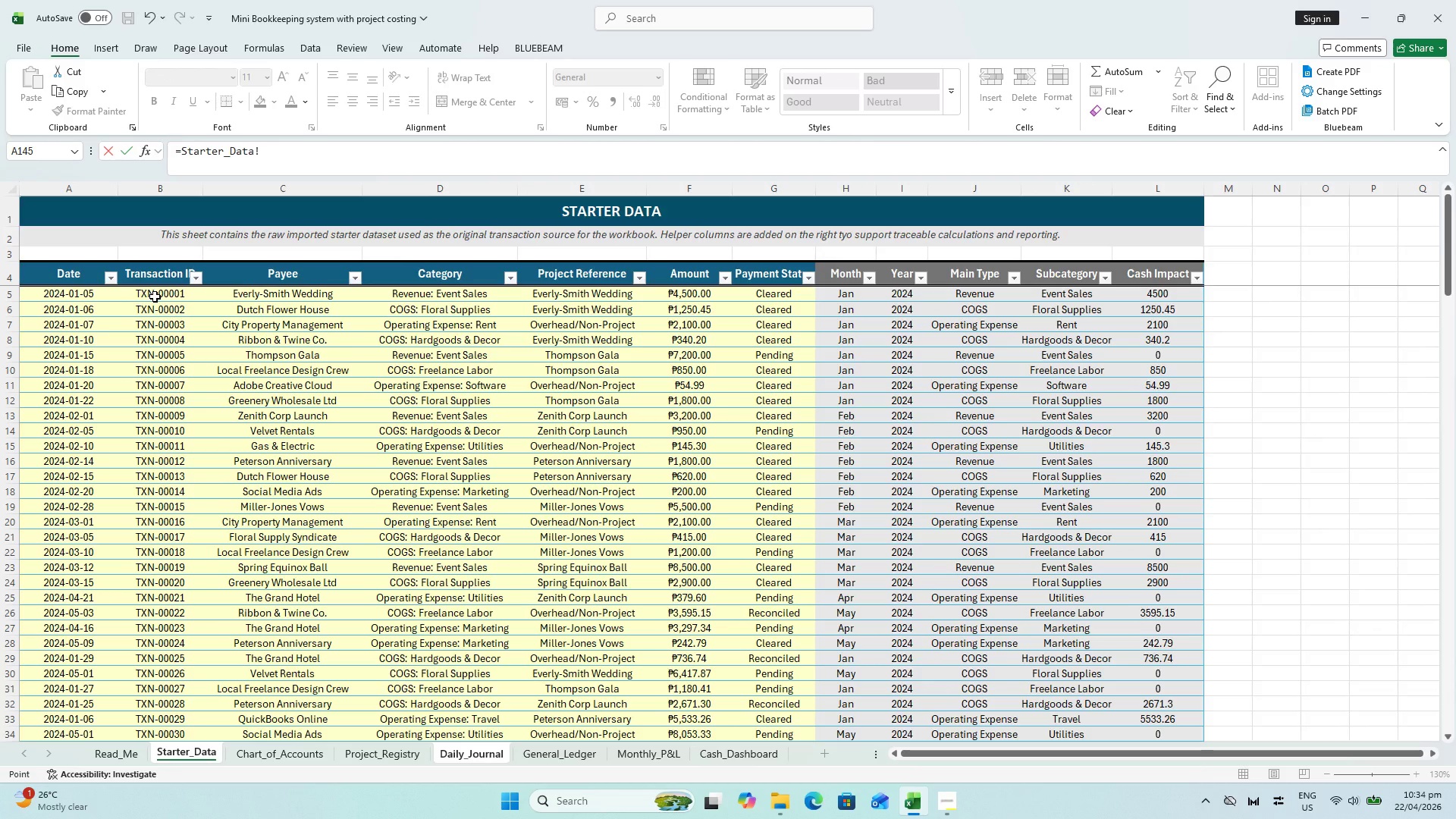 
left_click([155, 297])
 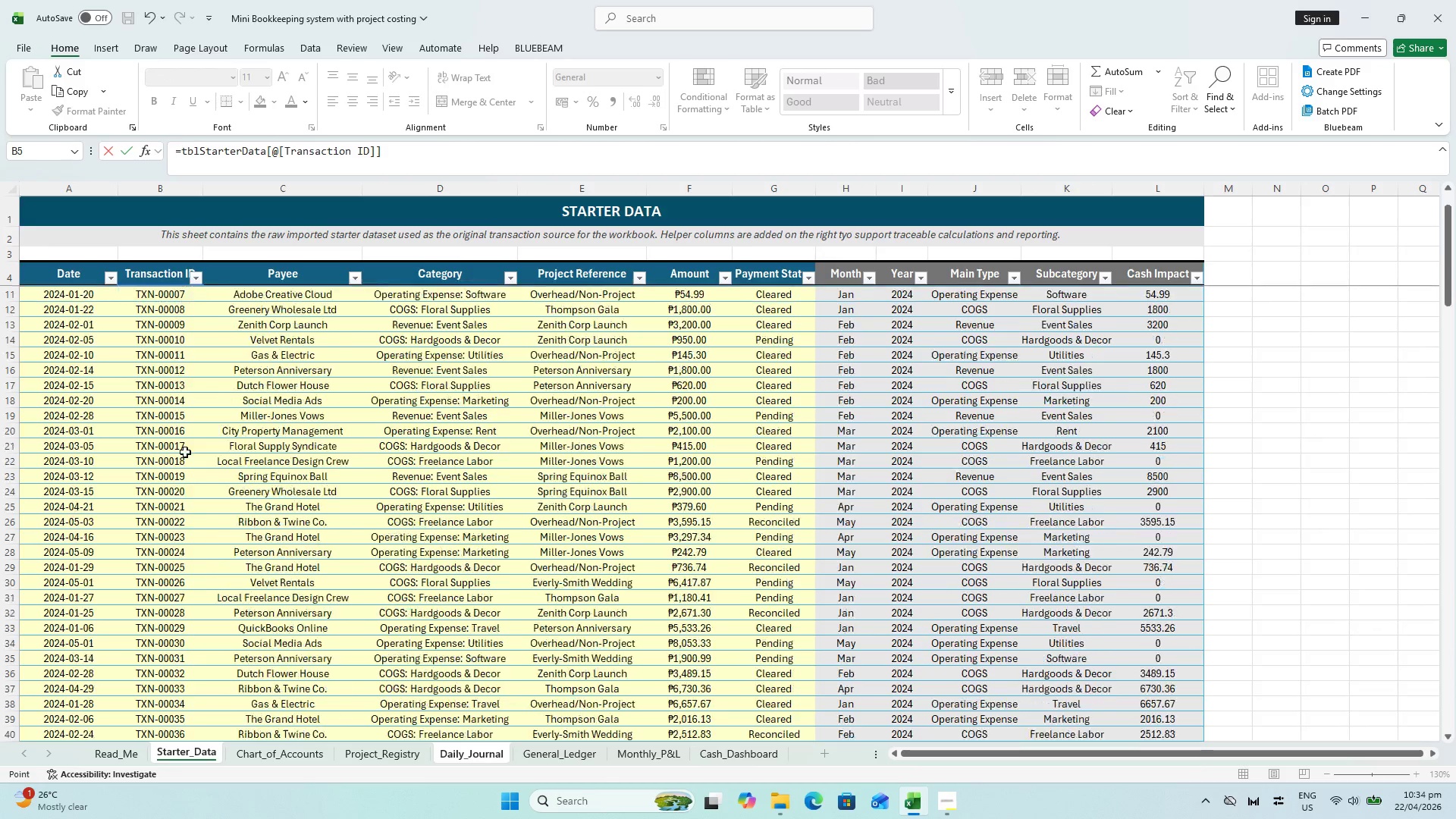 
hold_key(key=ShiftLeft, duration=1.06)
 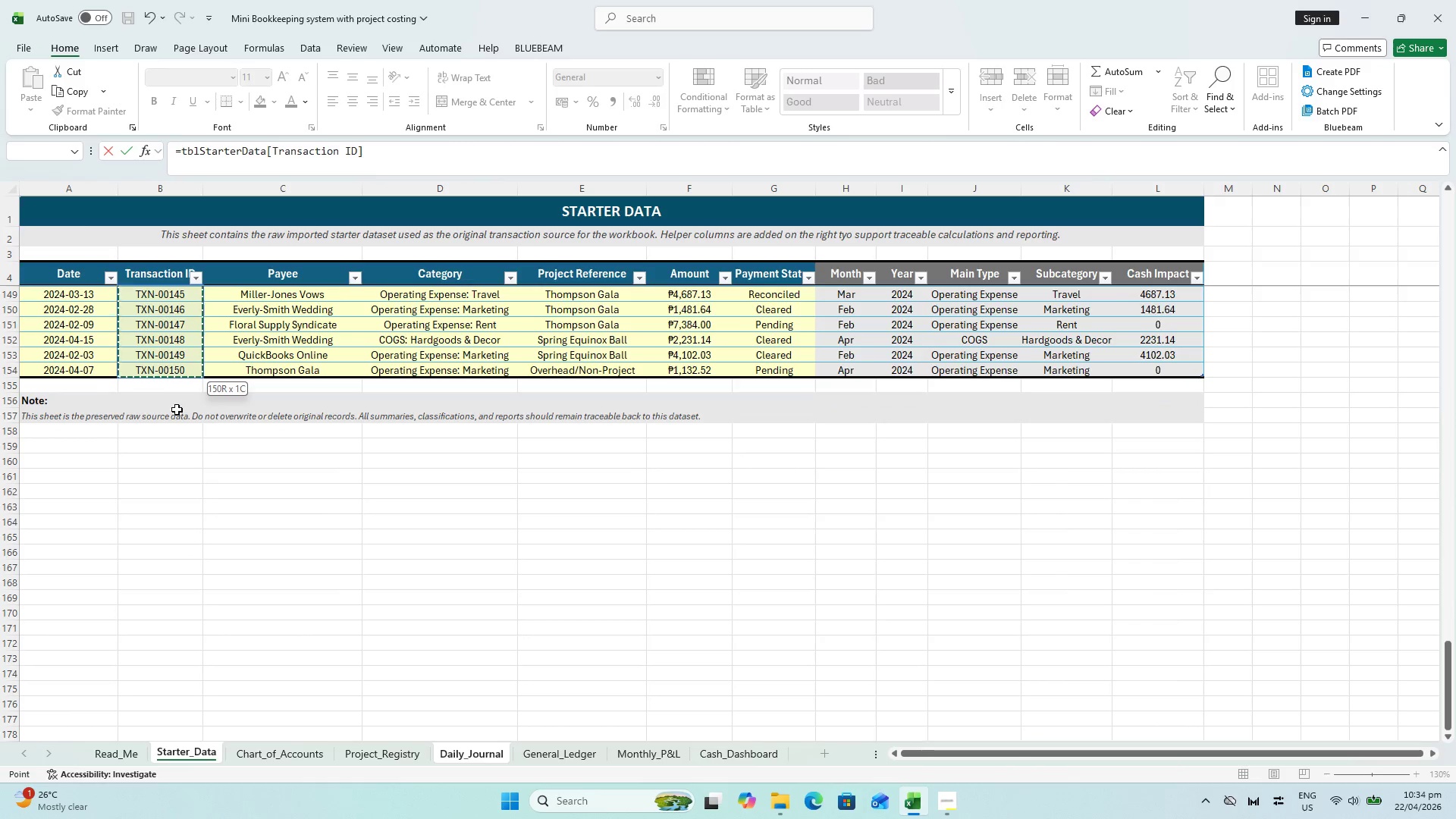 
scroll: coordinate [144, 581], scroll_direction: down, amount: 48.0
 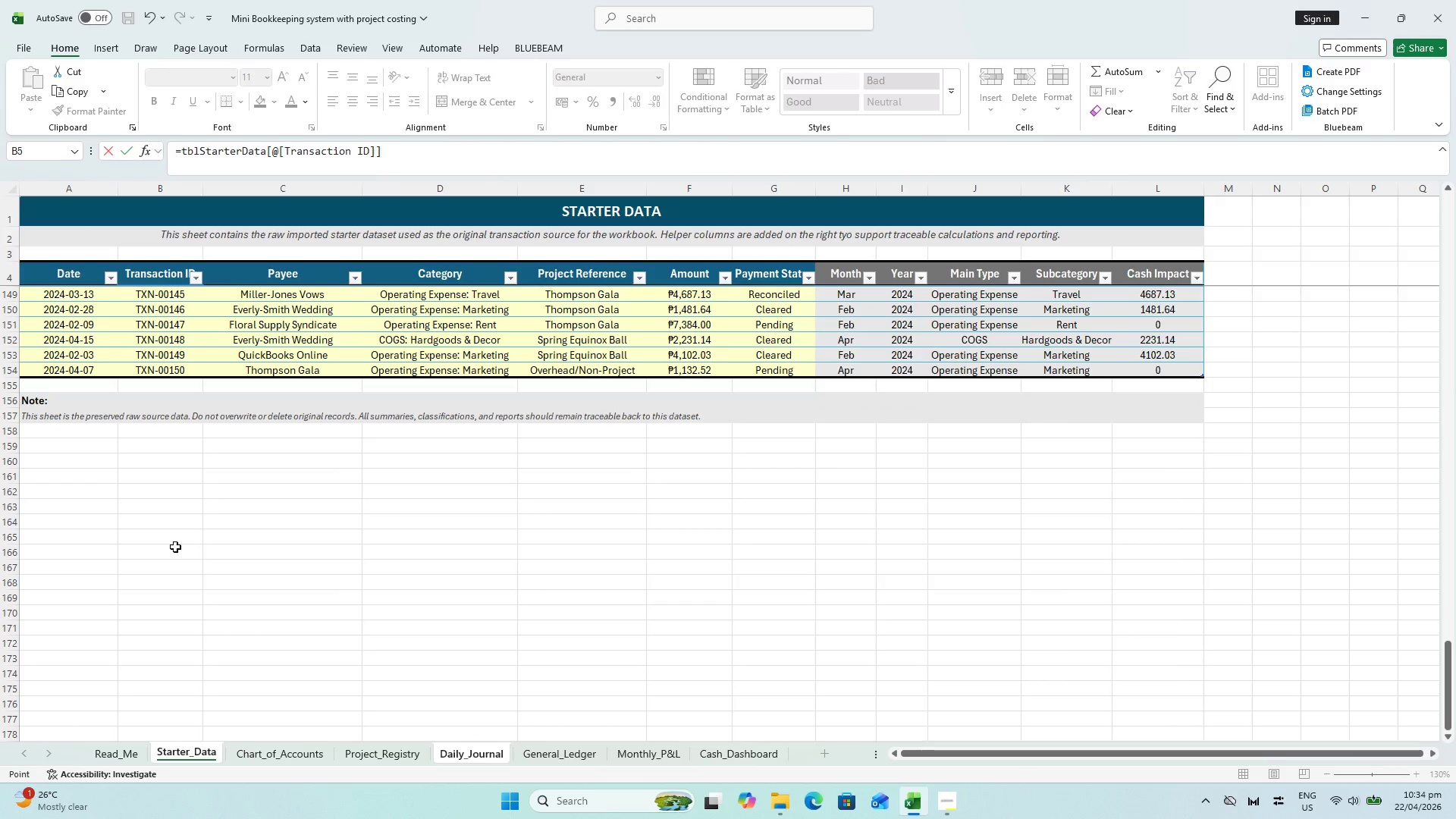 
left_click([156, 366])
 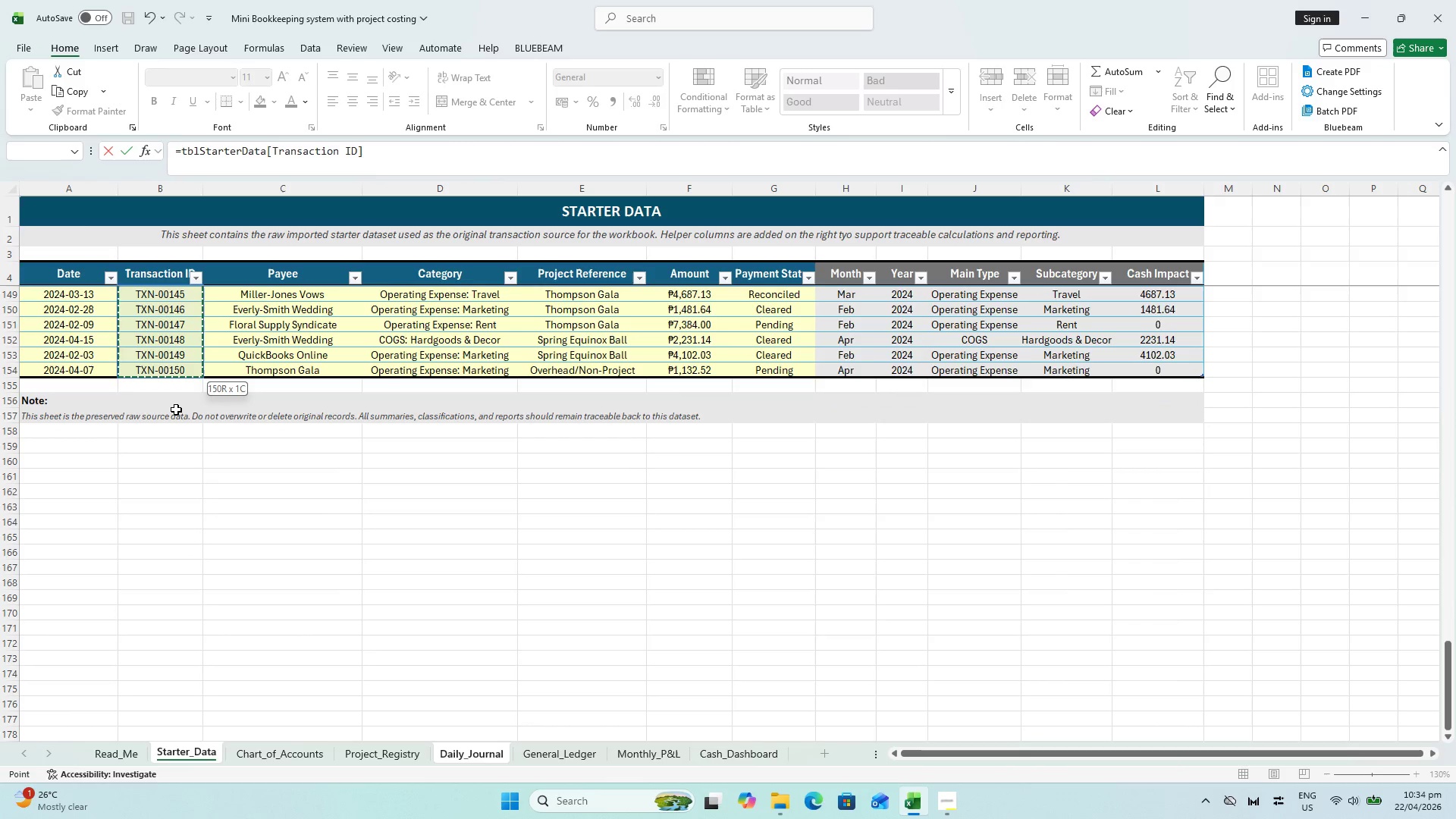 
key(Enter)
 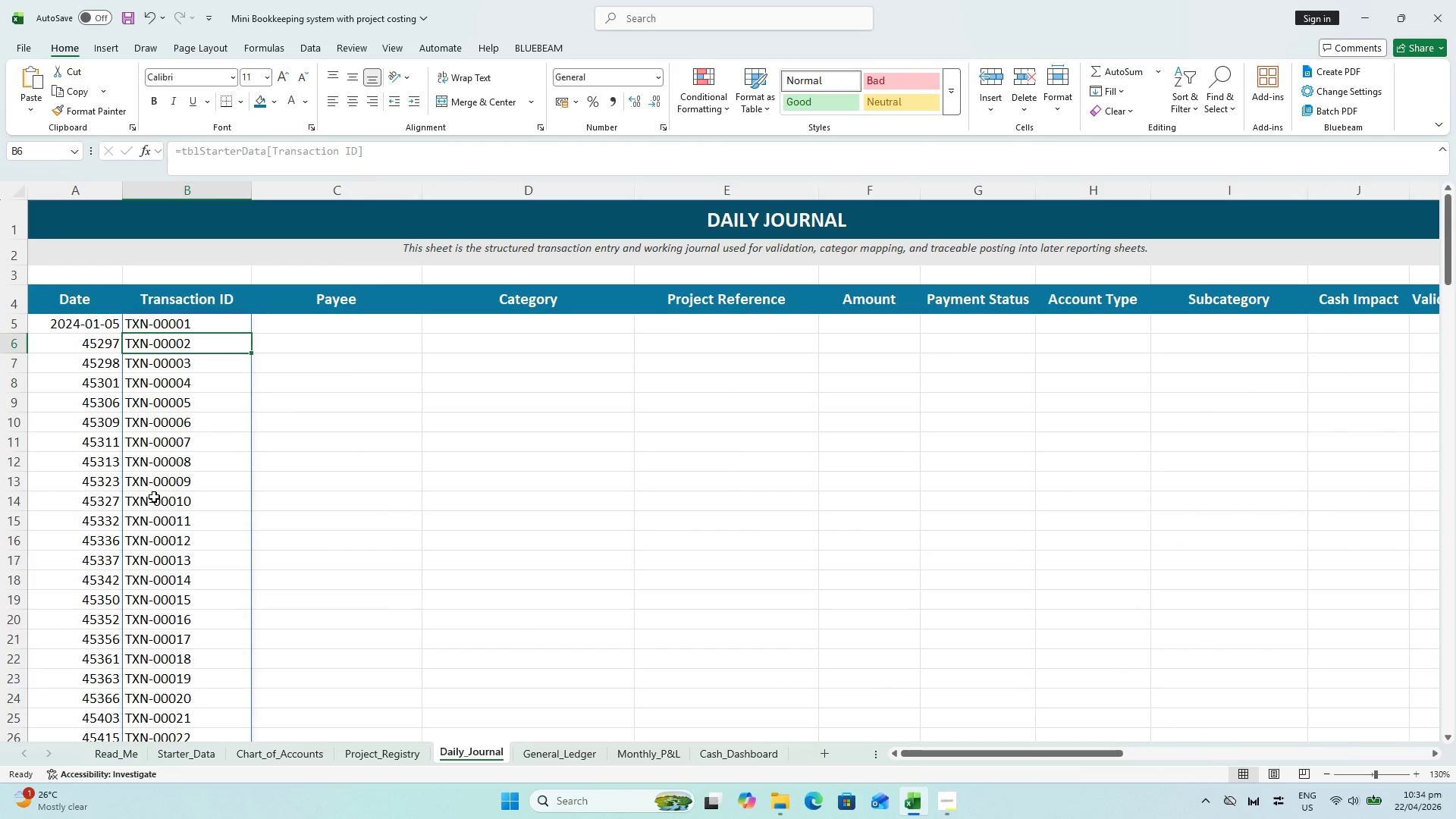 
left_click([83, 388])
 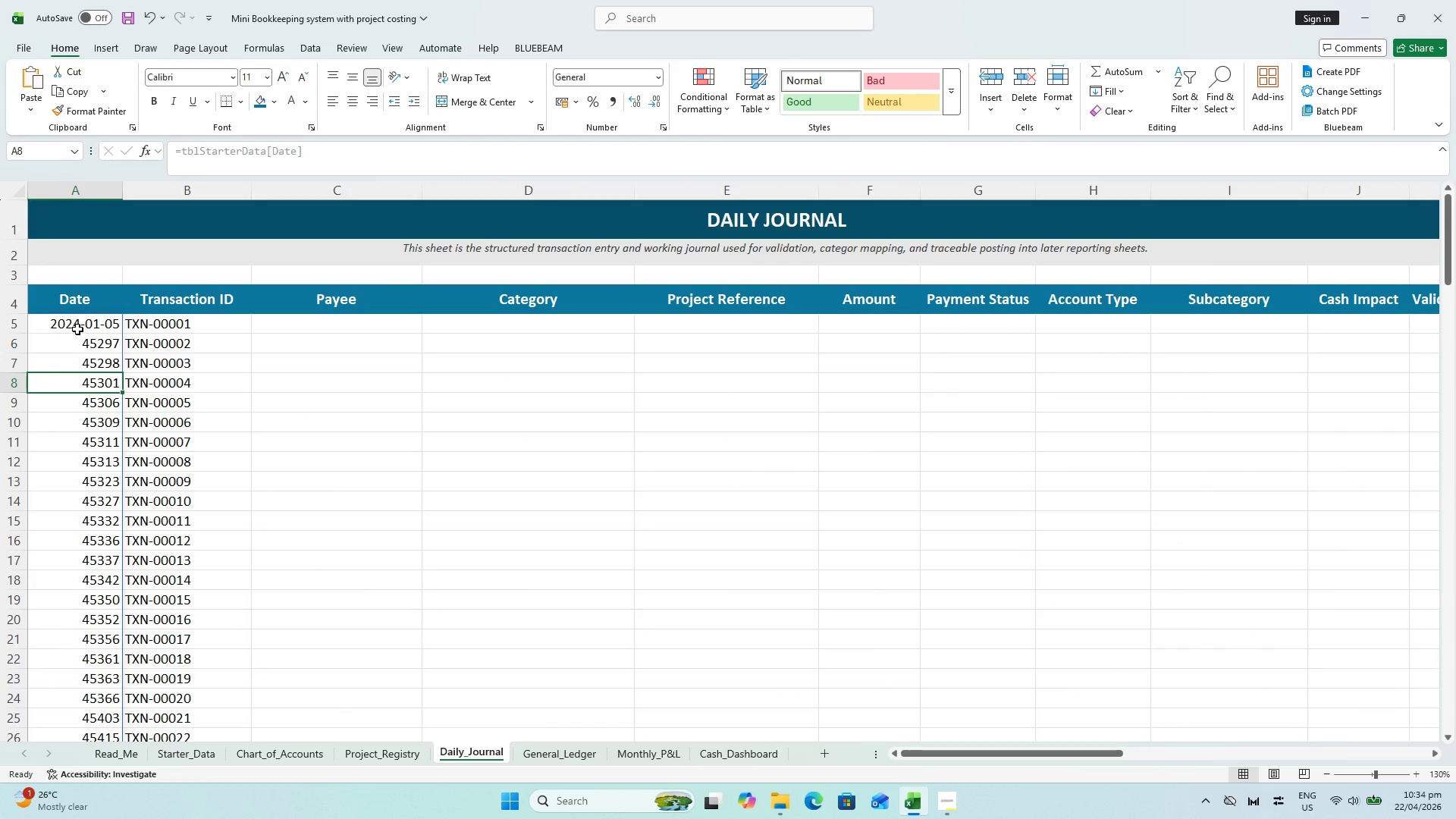 
left_click([77, 329])
 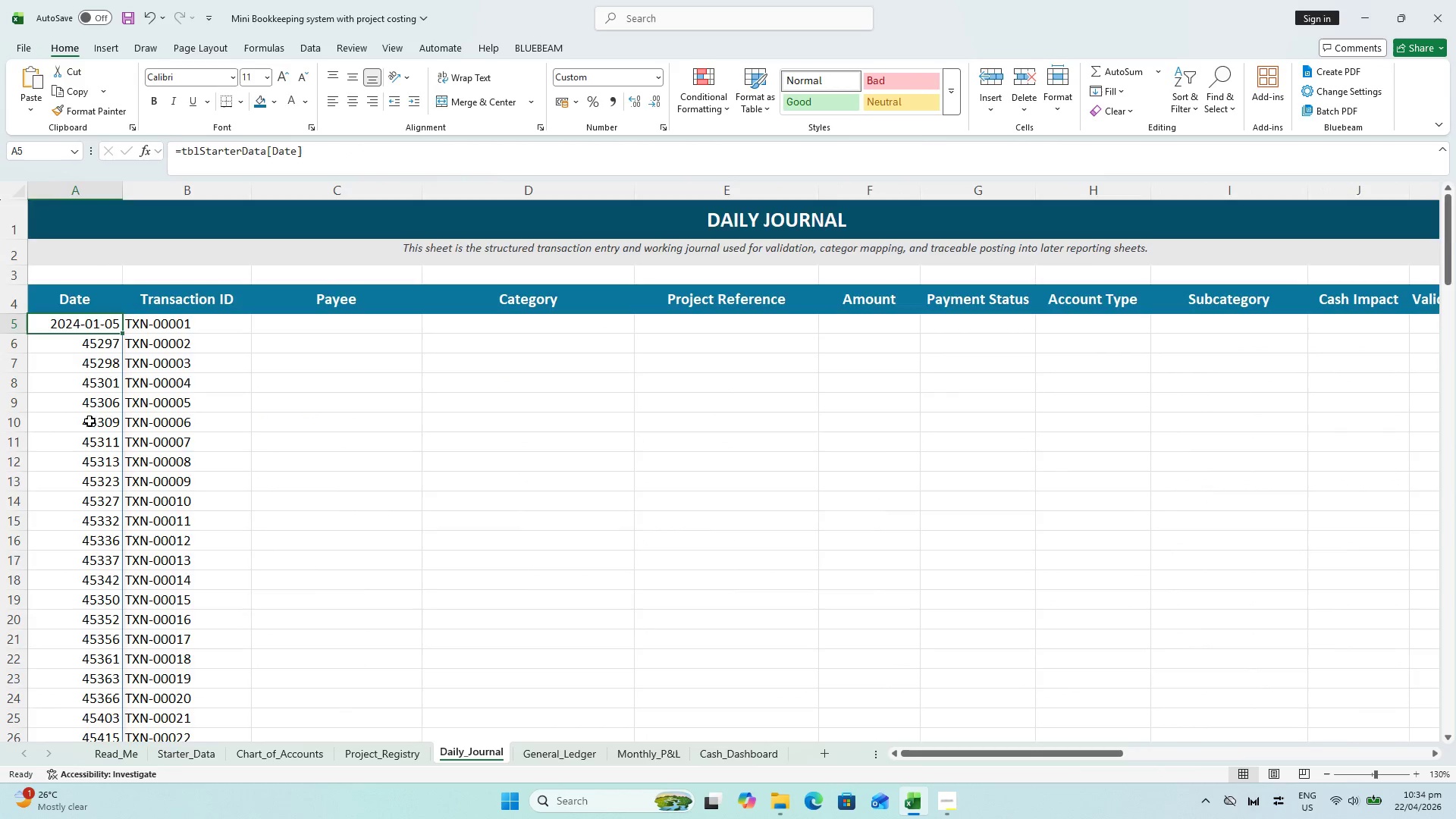 
hold_key(key=ShiftLeft, duration=0.88)
 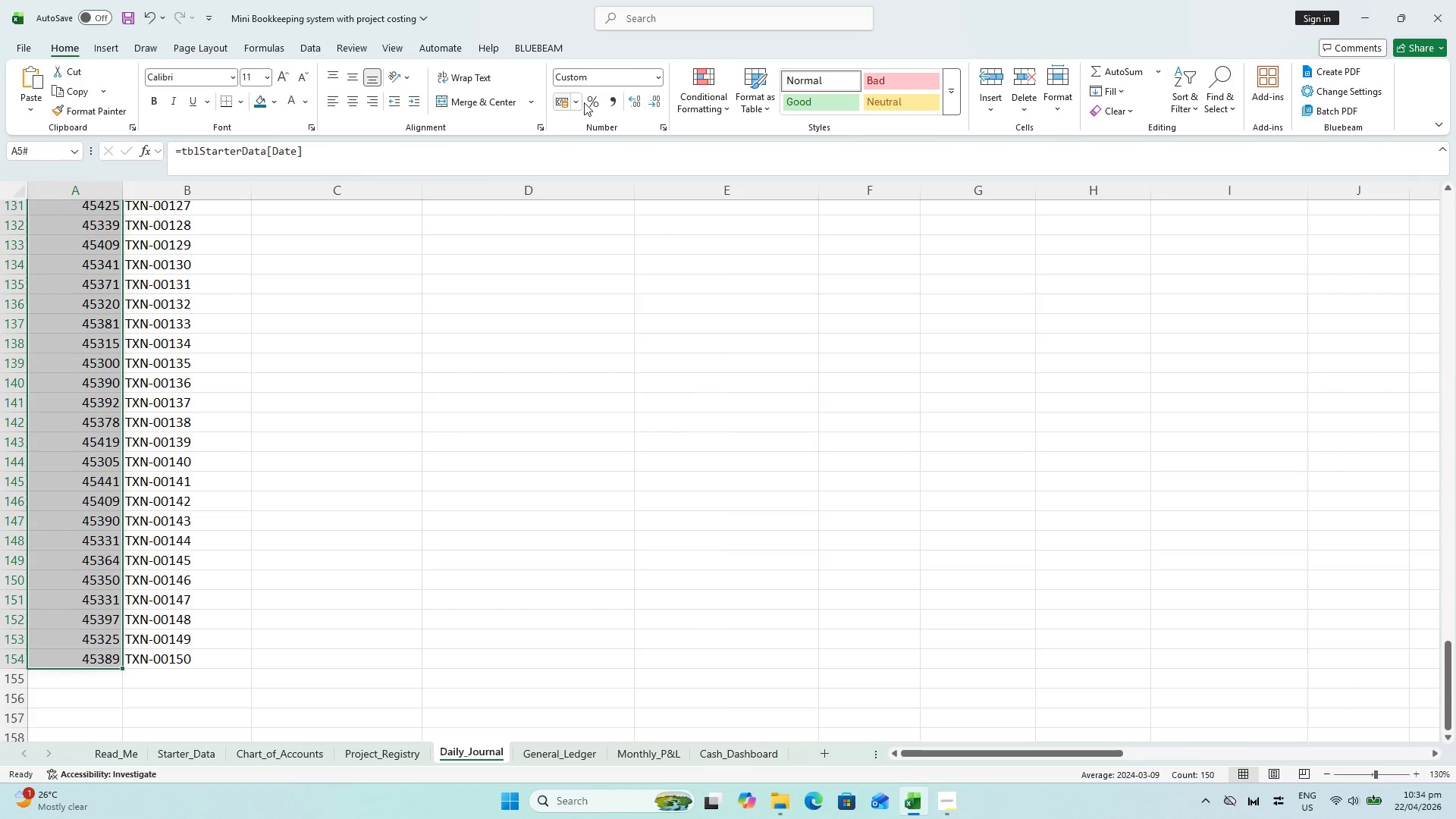 
scroll: coordinate [89, 601], scroll_direction: down, amount: 44.0
 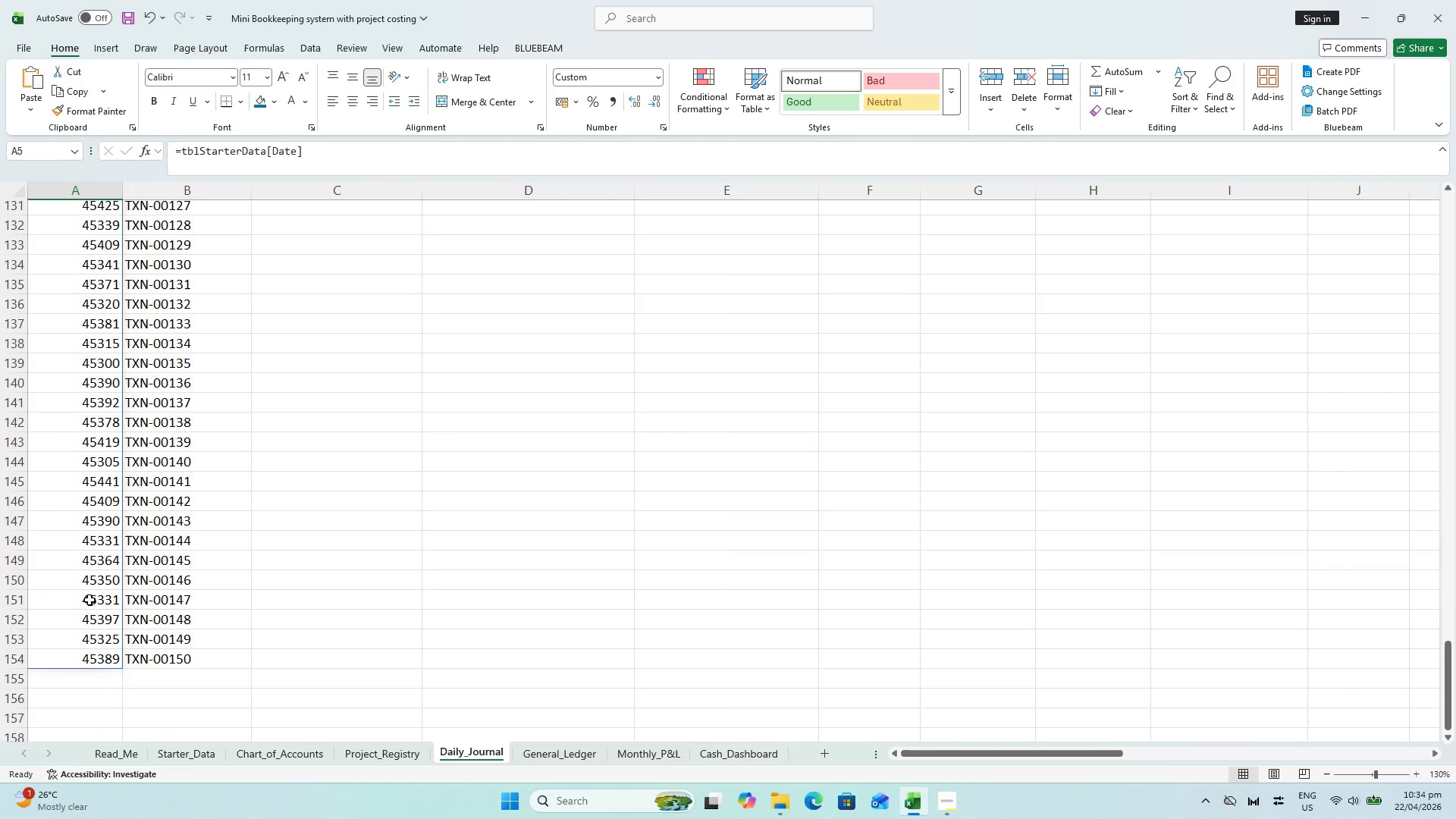 
left_click([96, 662])
 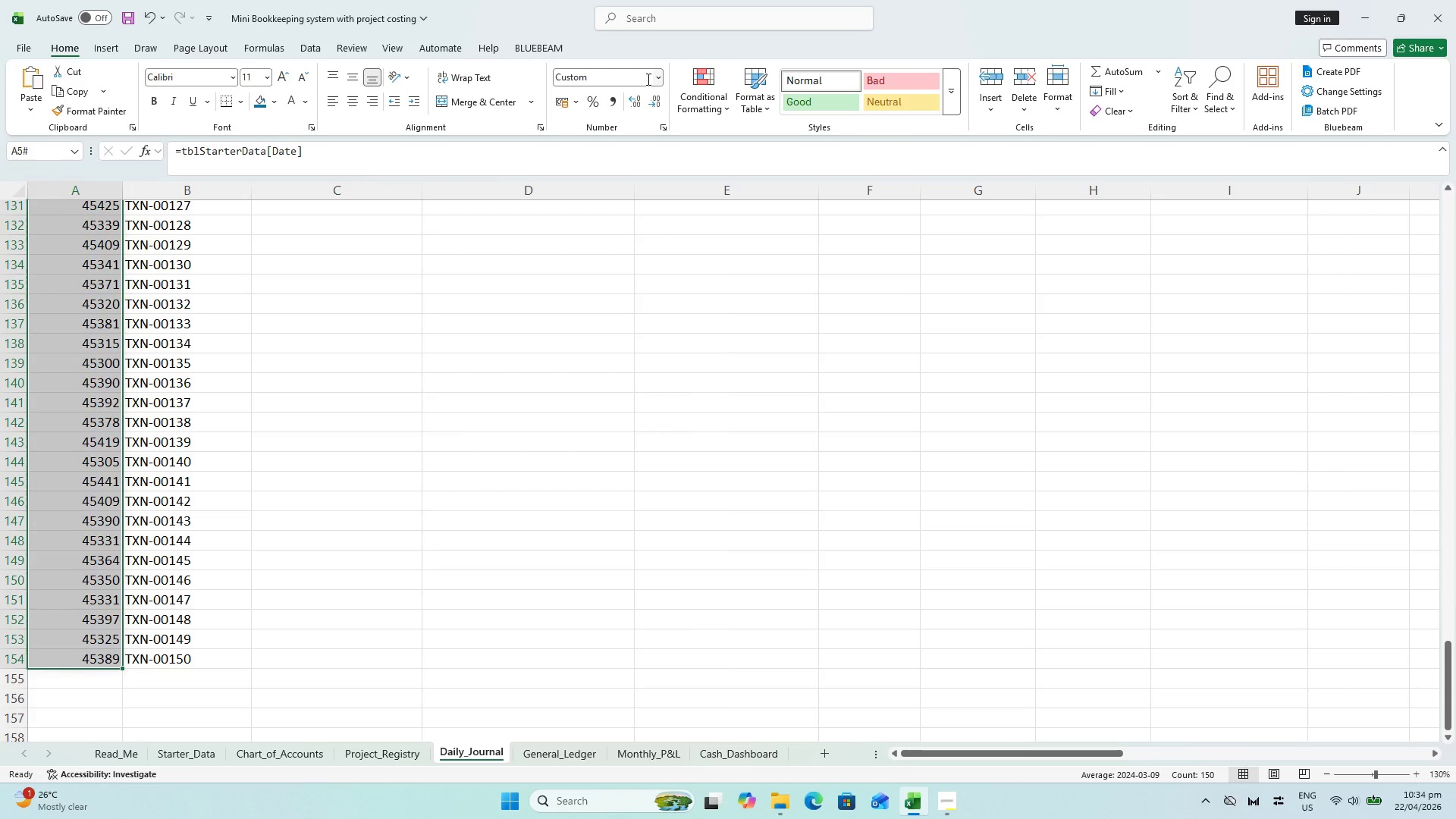 
left_click([660, 77])
 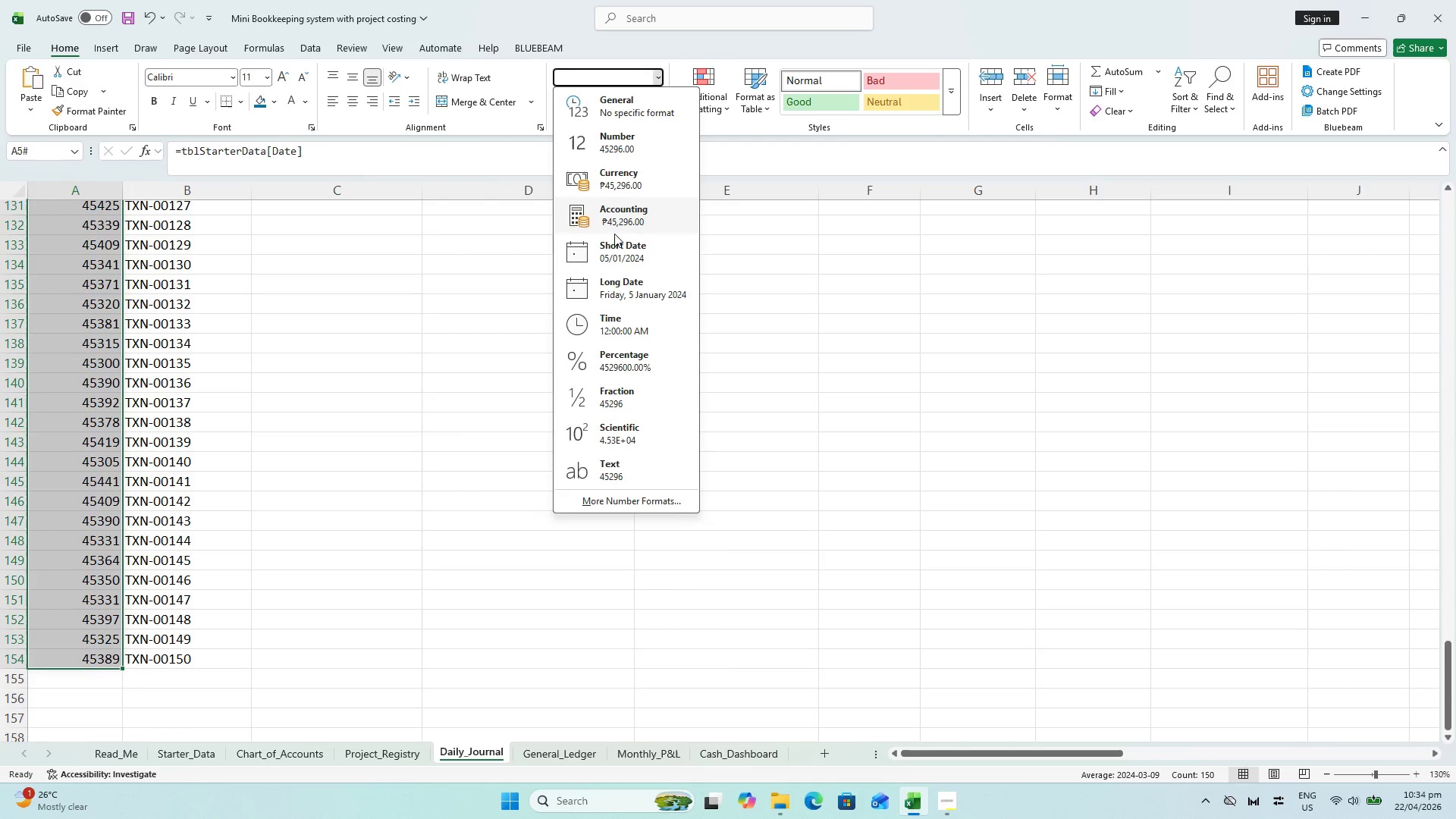 
left_click([620, 263])
 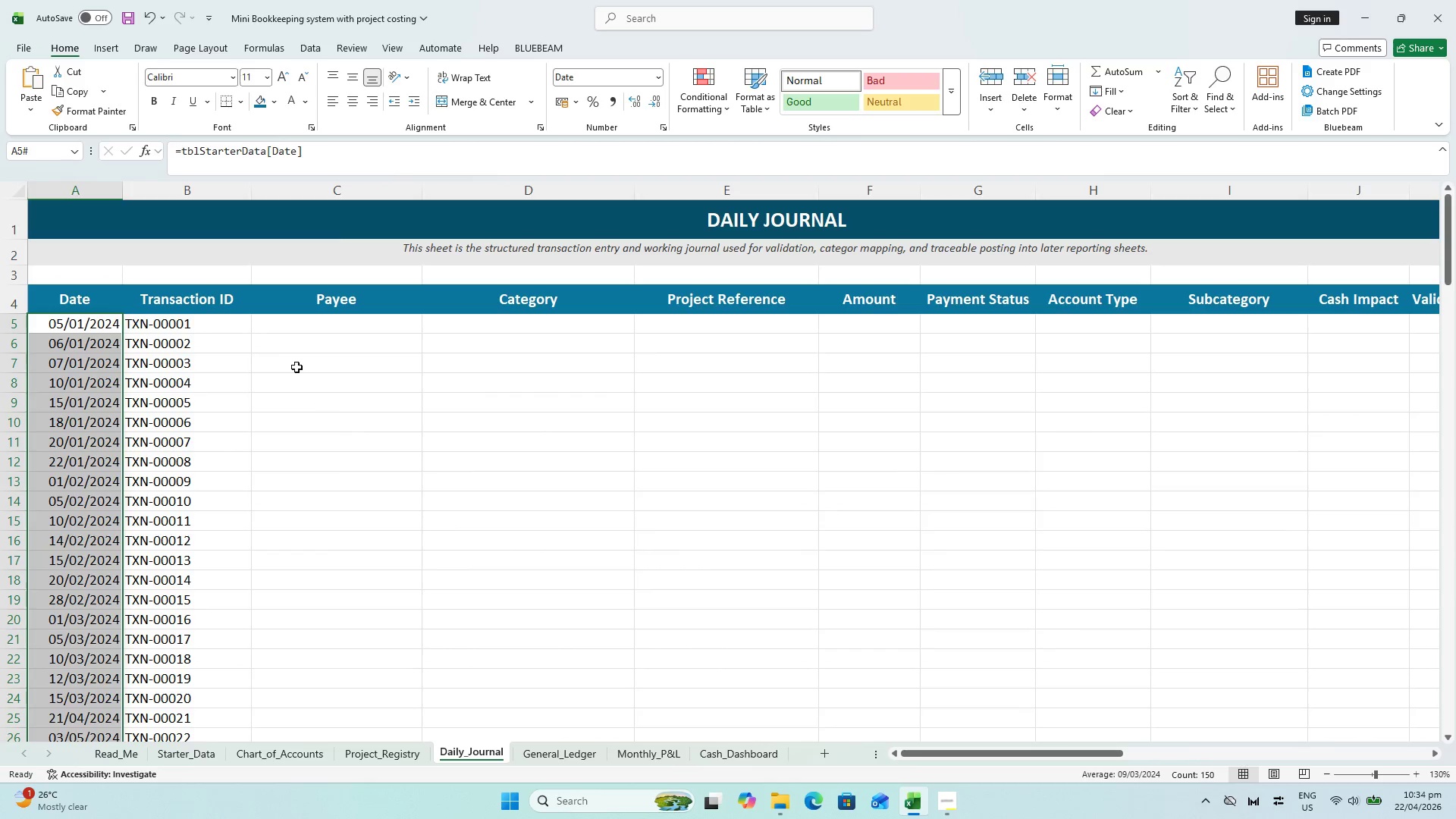 
double_click([286, 324])
 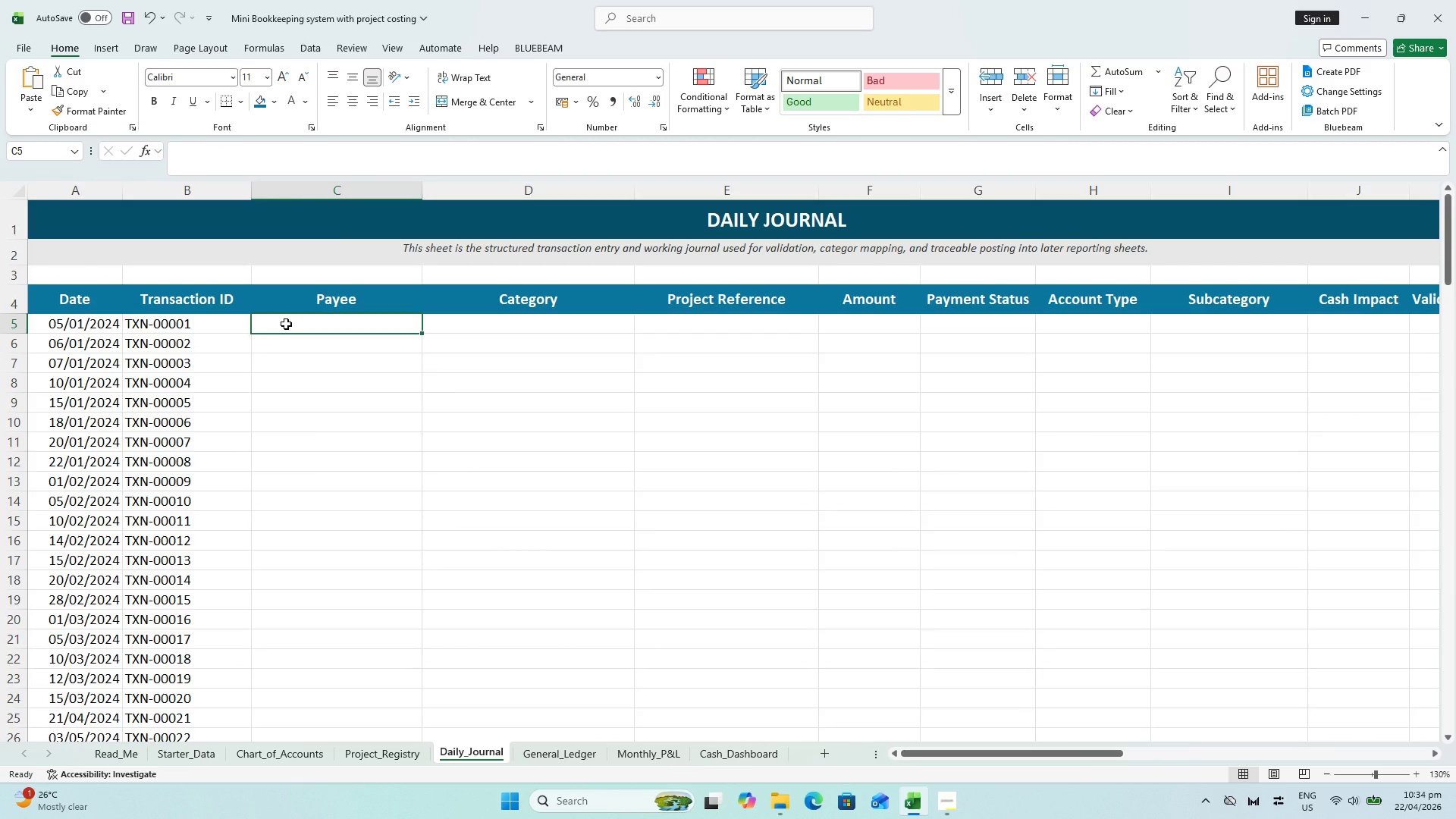 
key(Control+S)
 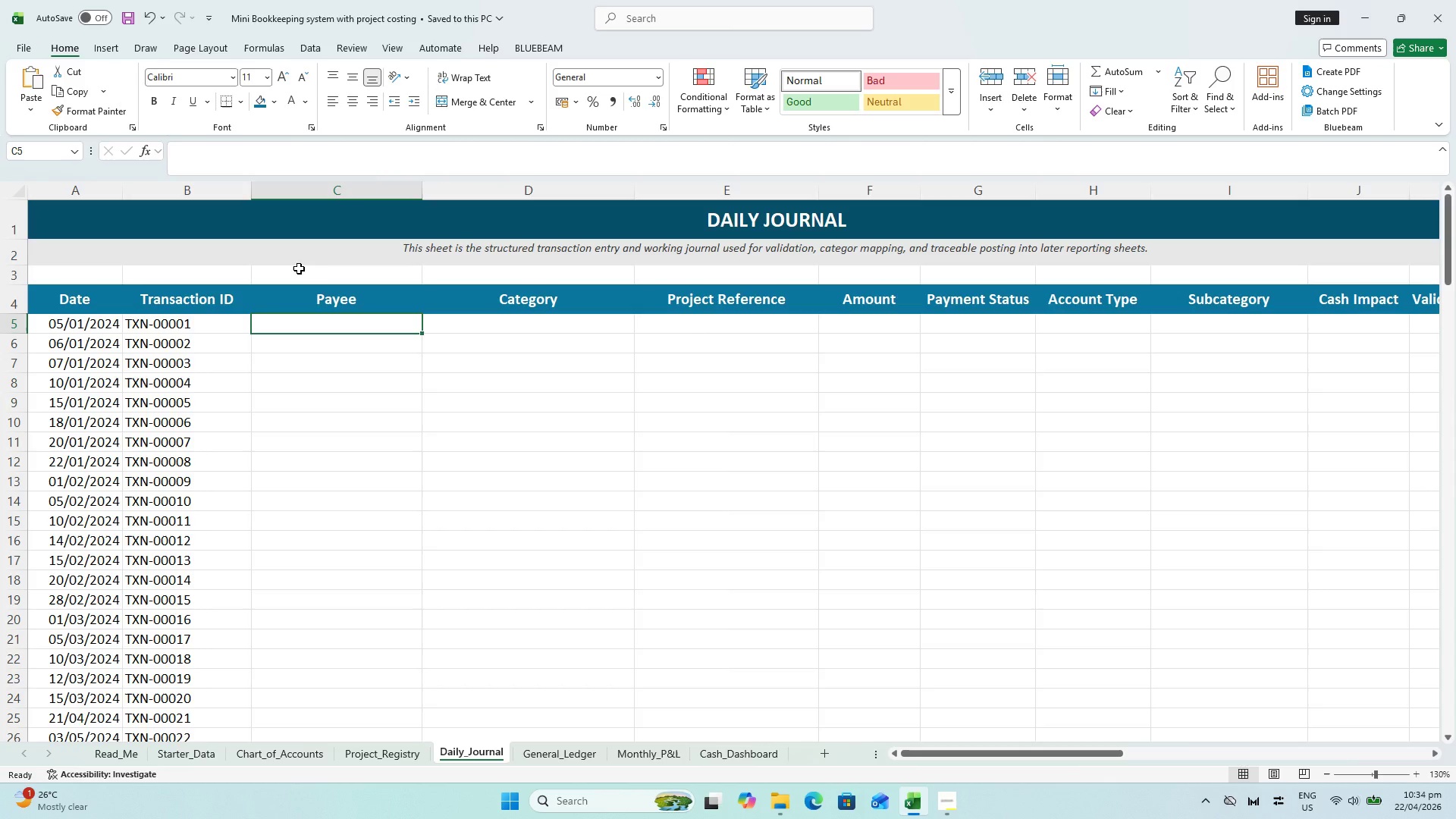 
wait(9.17)
 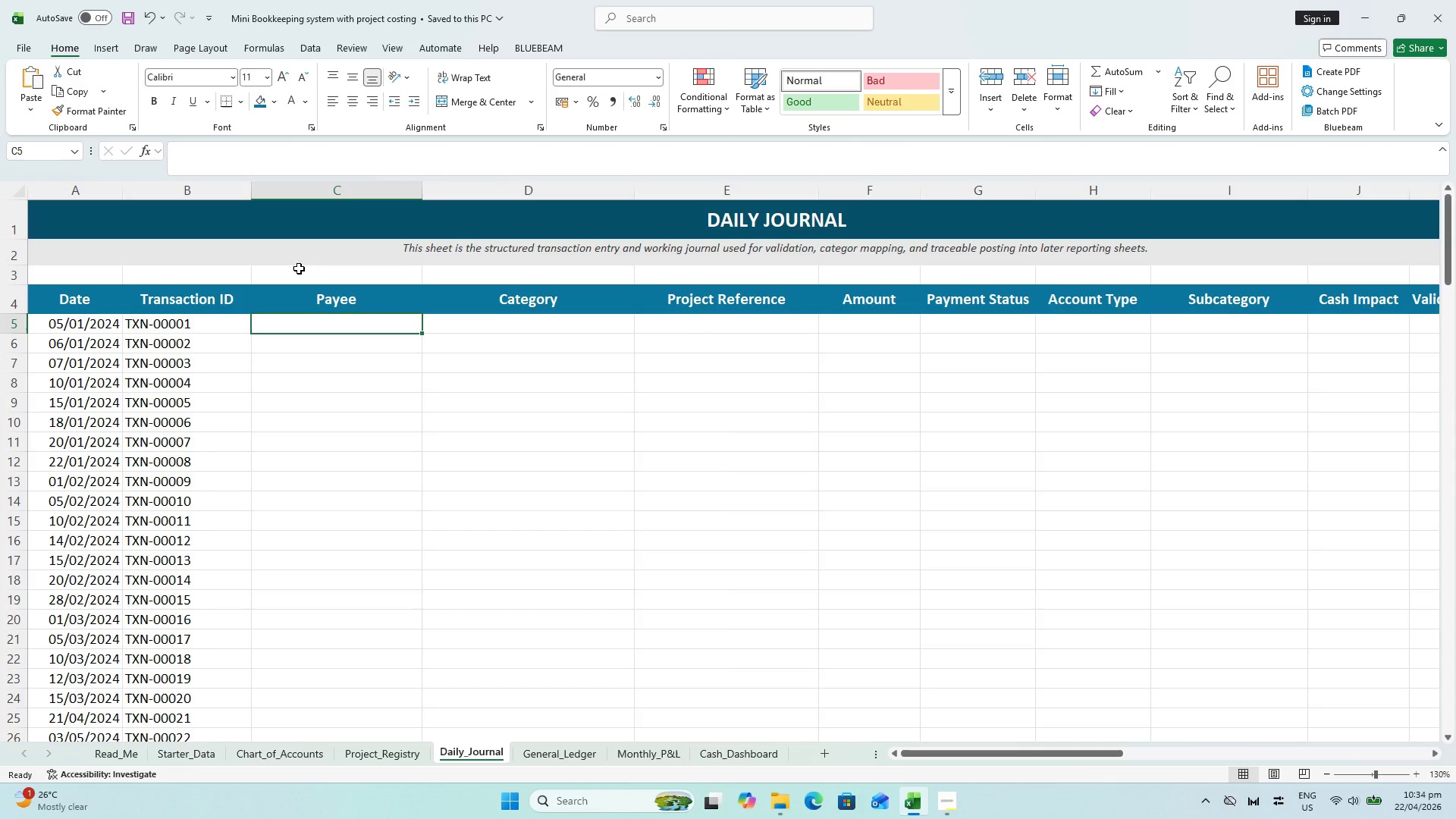 
left_click([189, 370])
 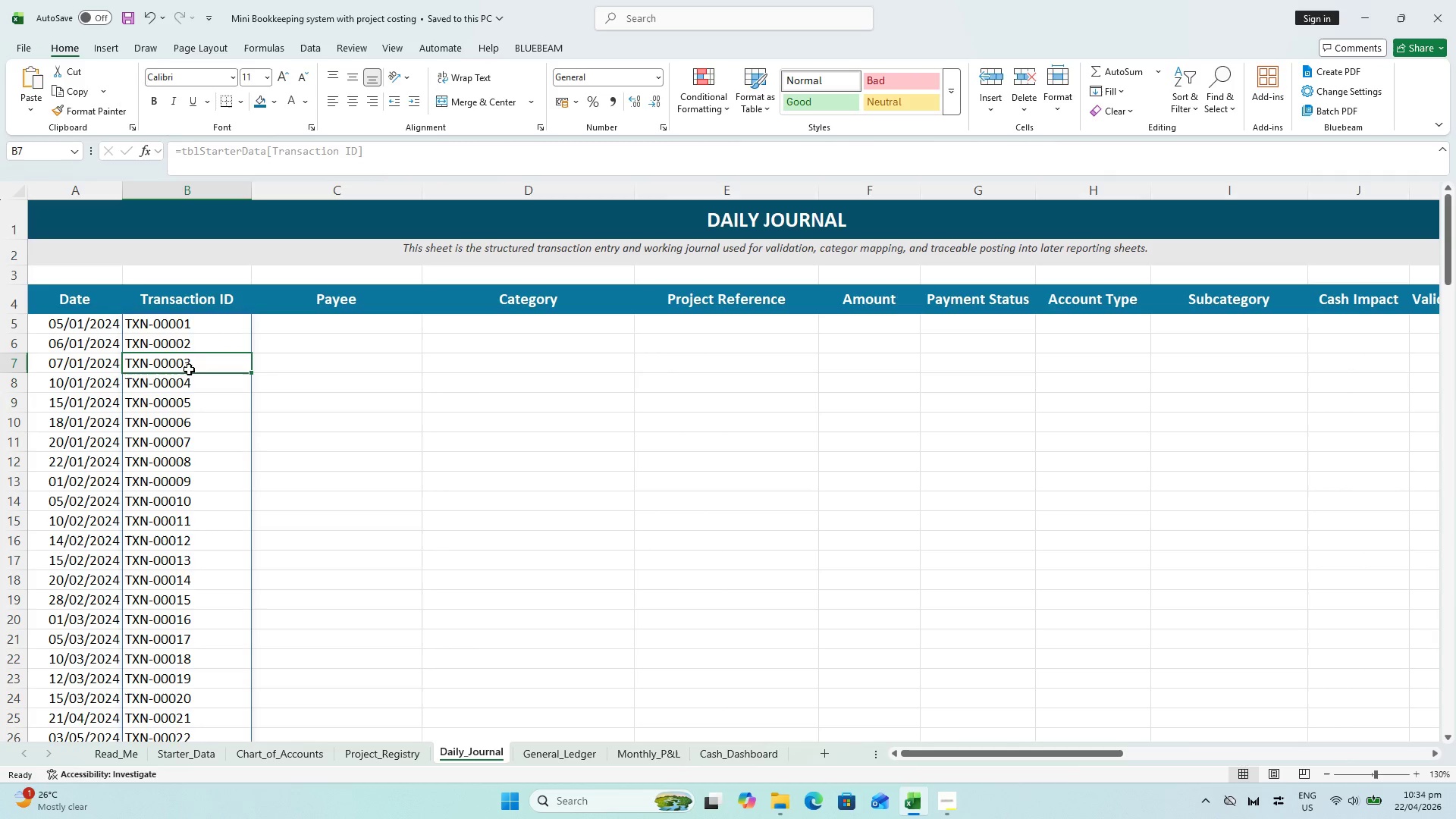 
left_click([306, 370])
 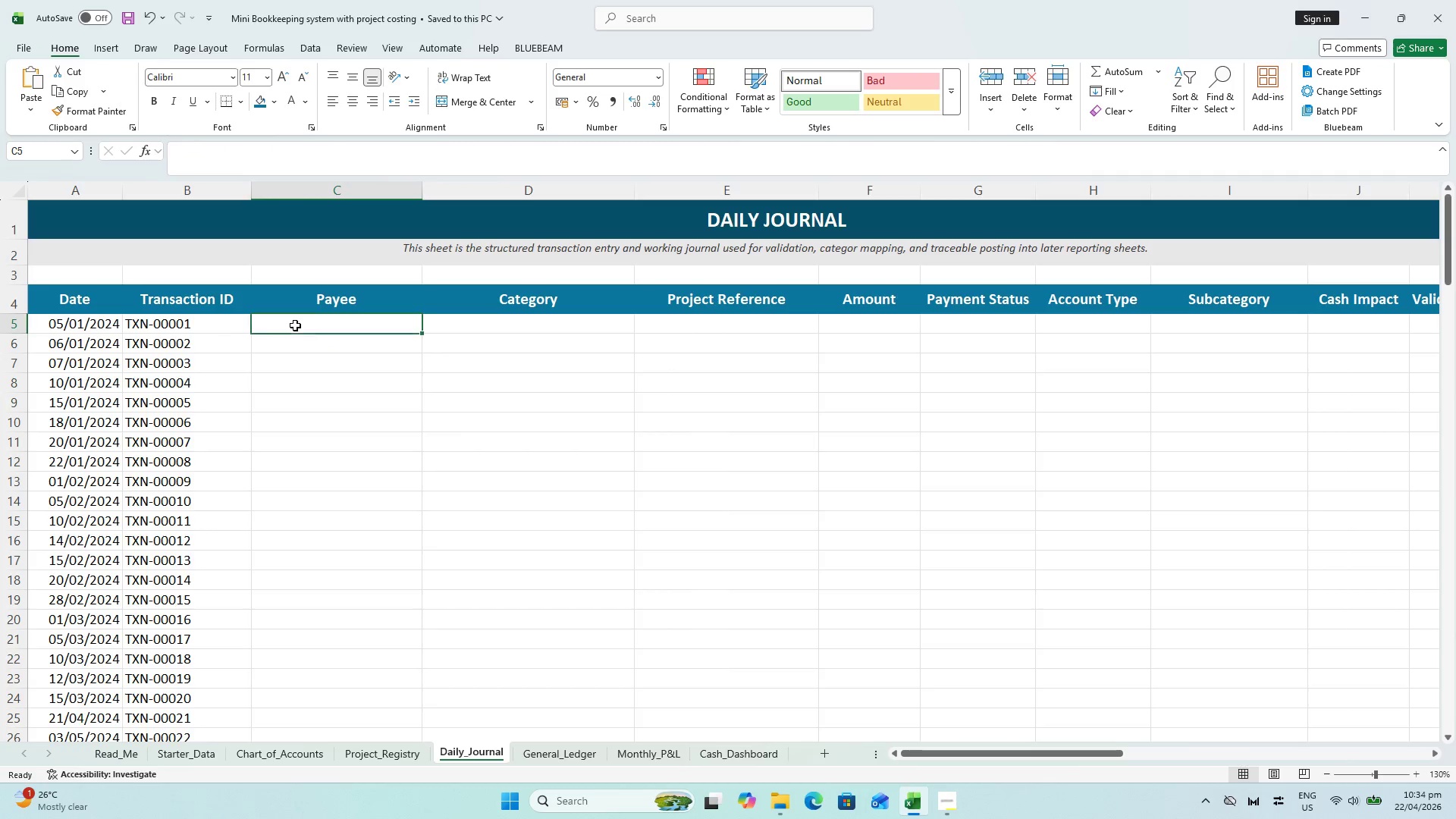 
double_click([183, 325])
 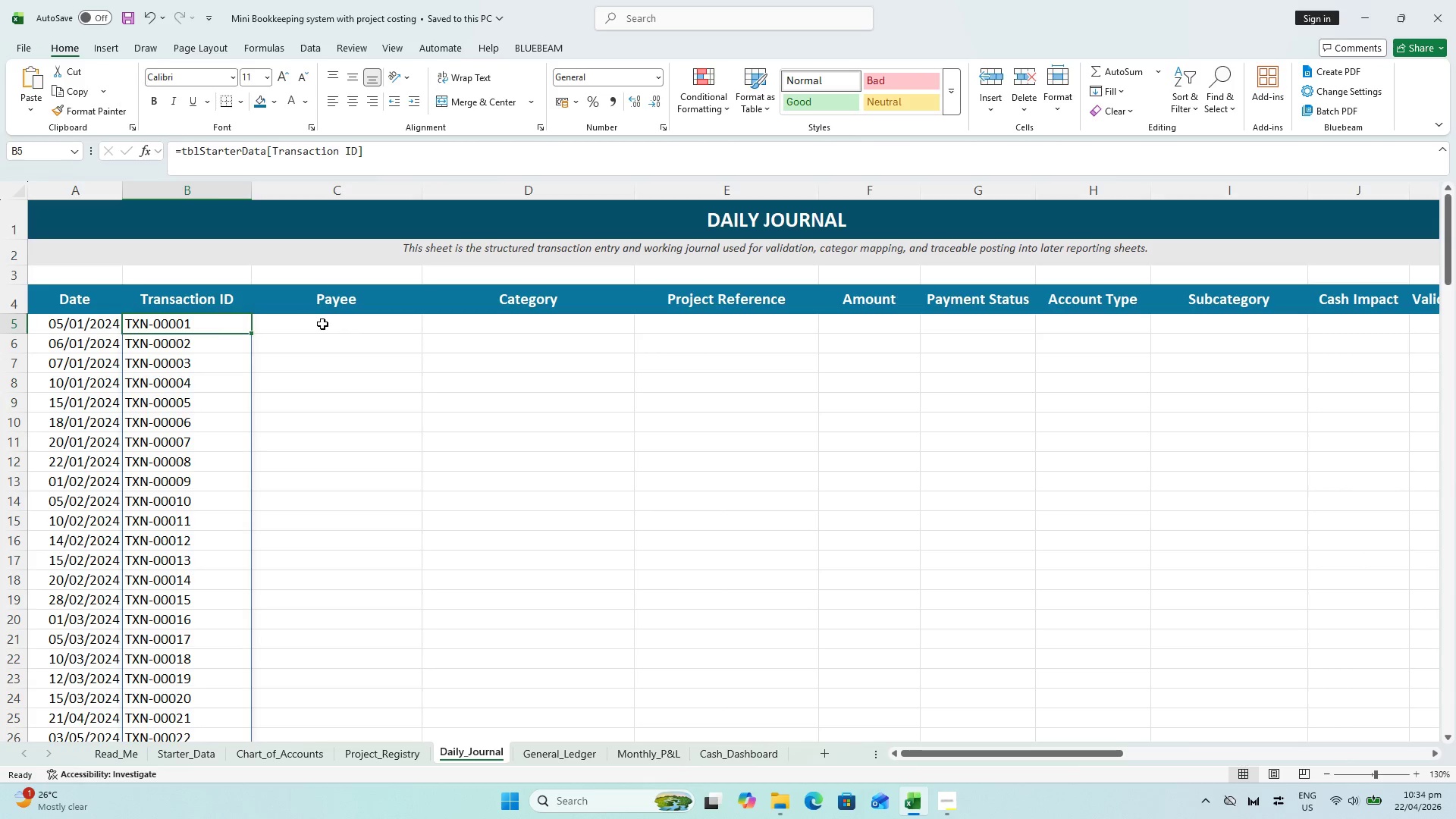 
triple_click([322, 324])
 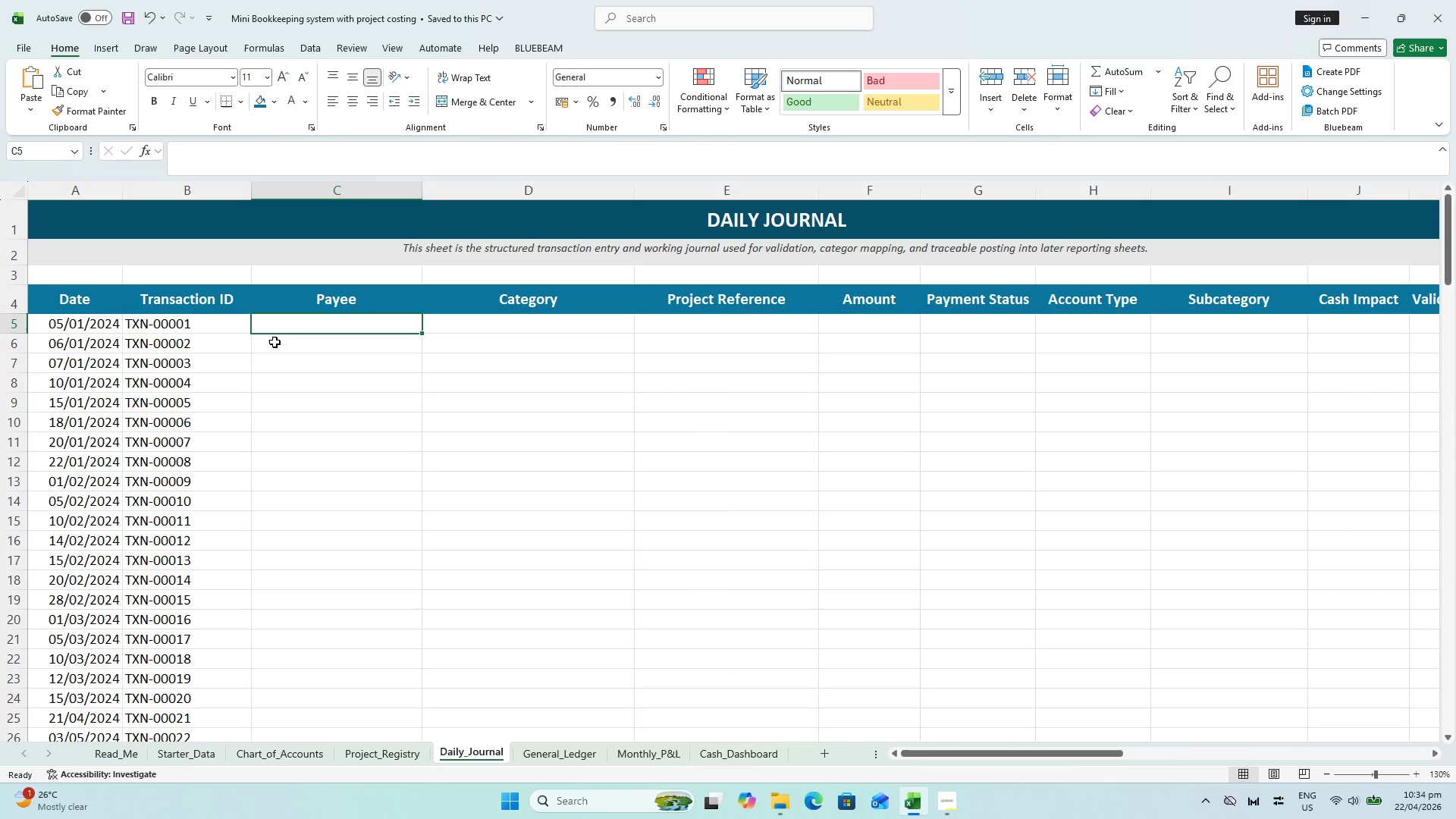 
wait(13.19)
 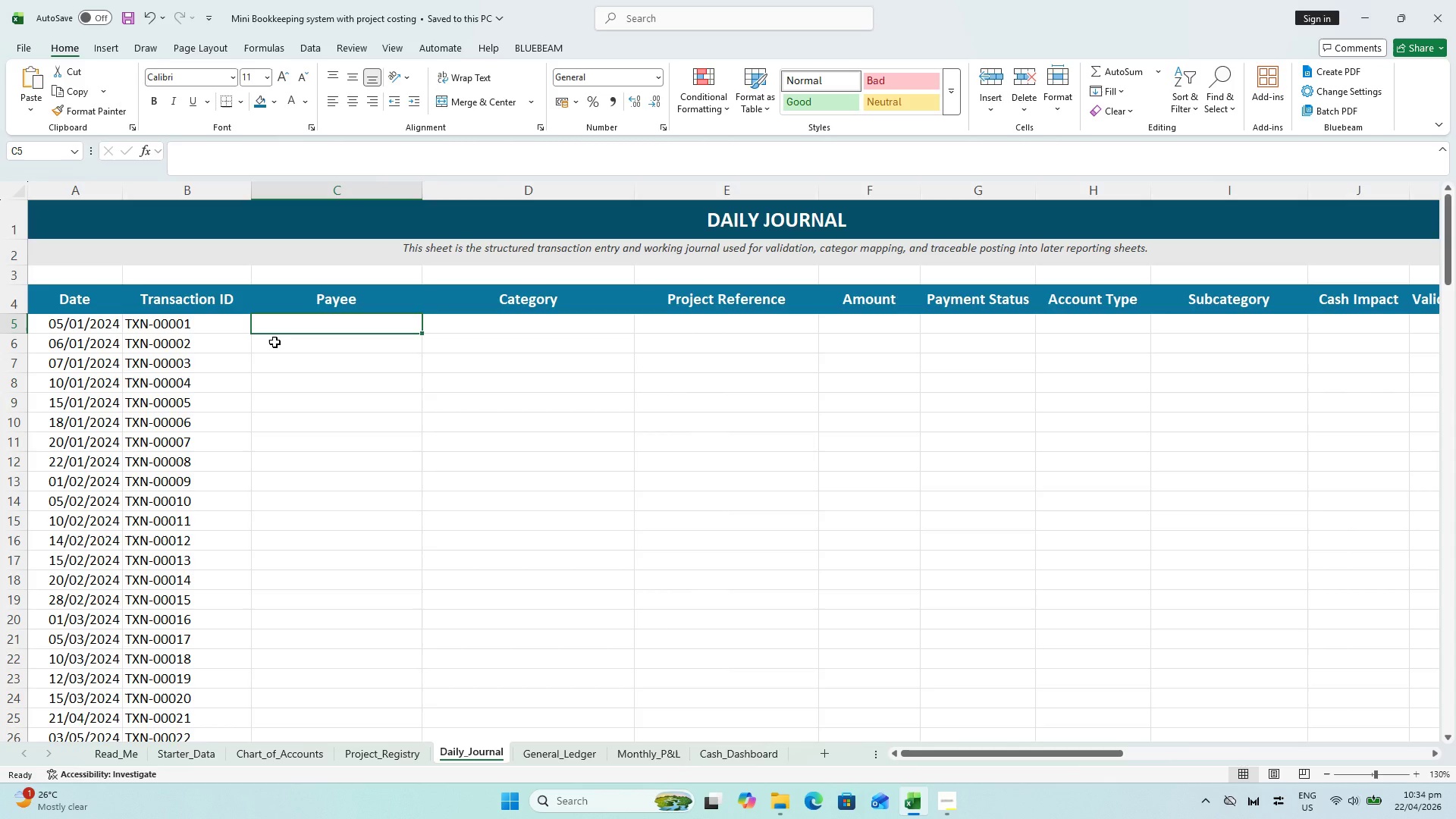 
key(Equal)
 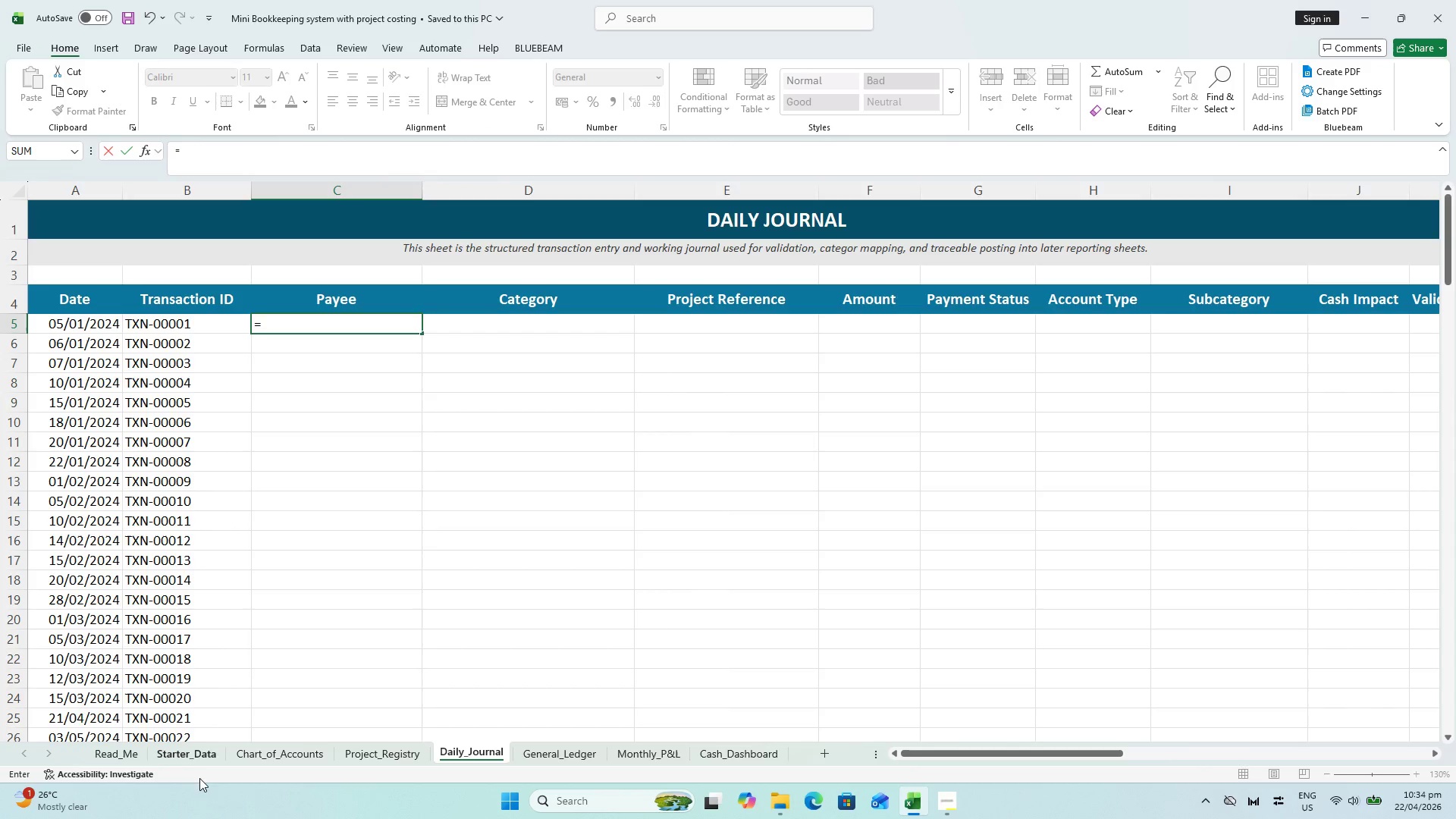 
left_click([192, 751])
 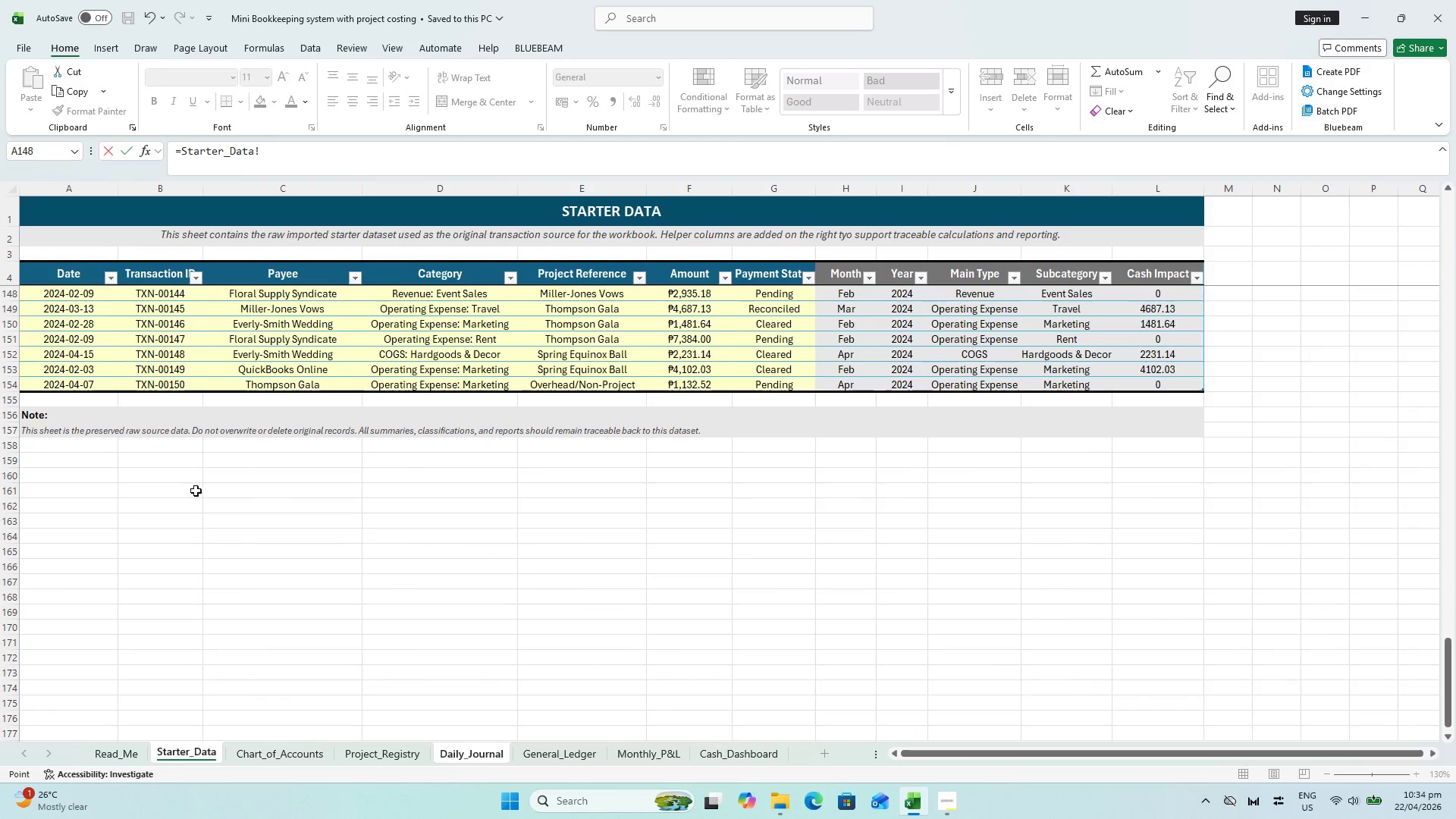 
scroll: coordinate [255, 502], scroll_direction: up, amount: 6.0
 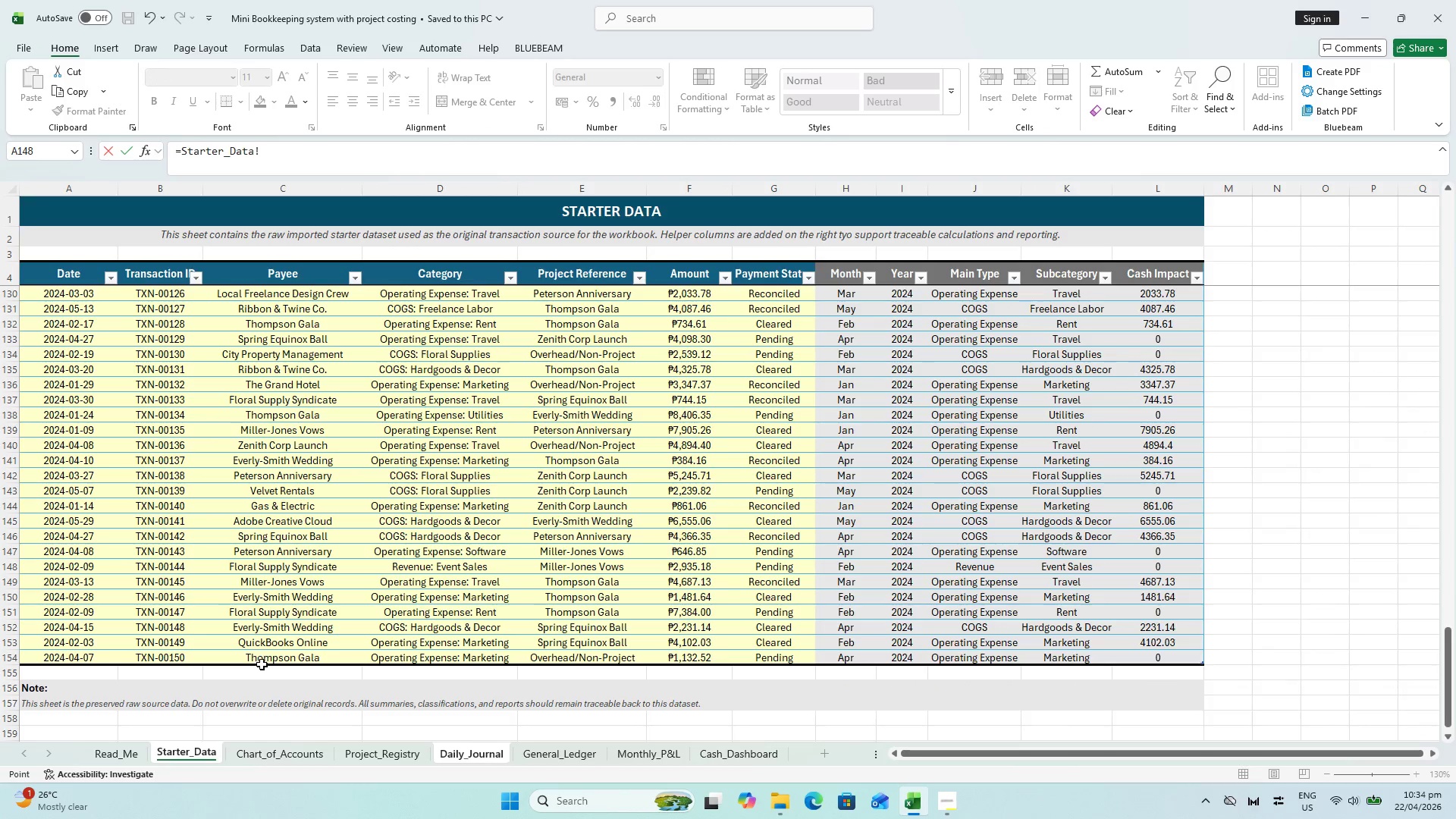 
left_click([262, 658])
 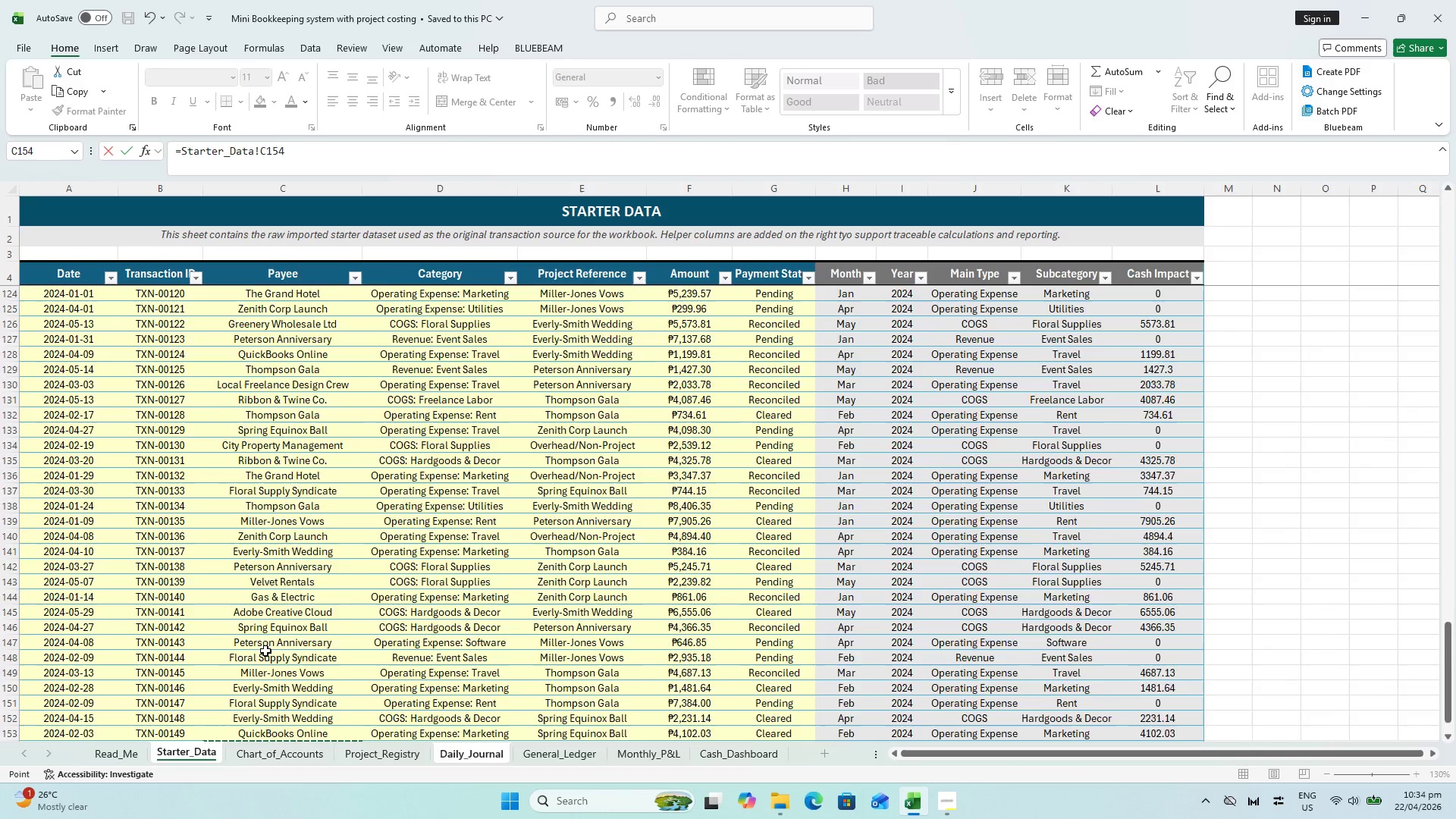 
scroll: coordinate [275, 616], scroll_direction: up, amount: 63.0
 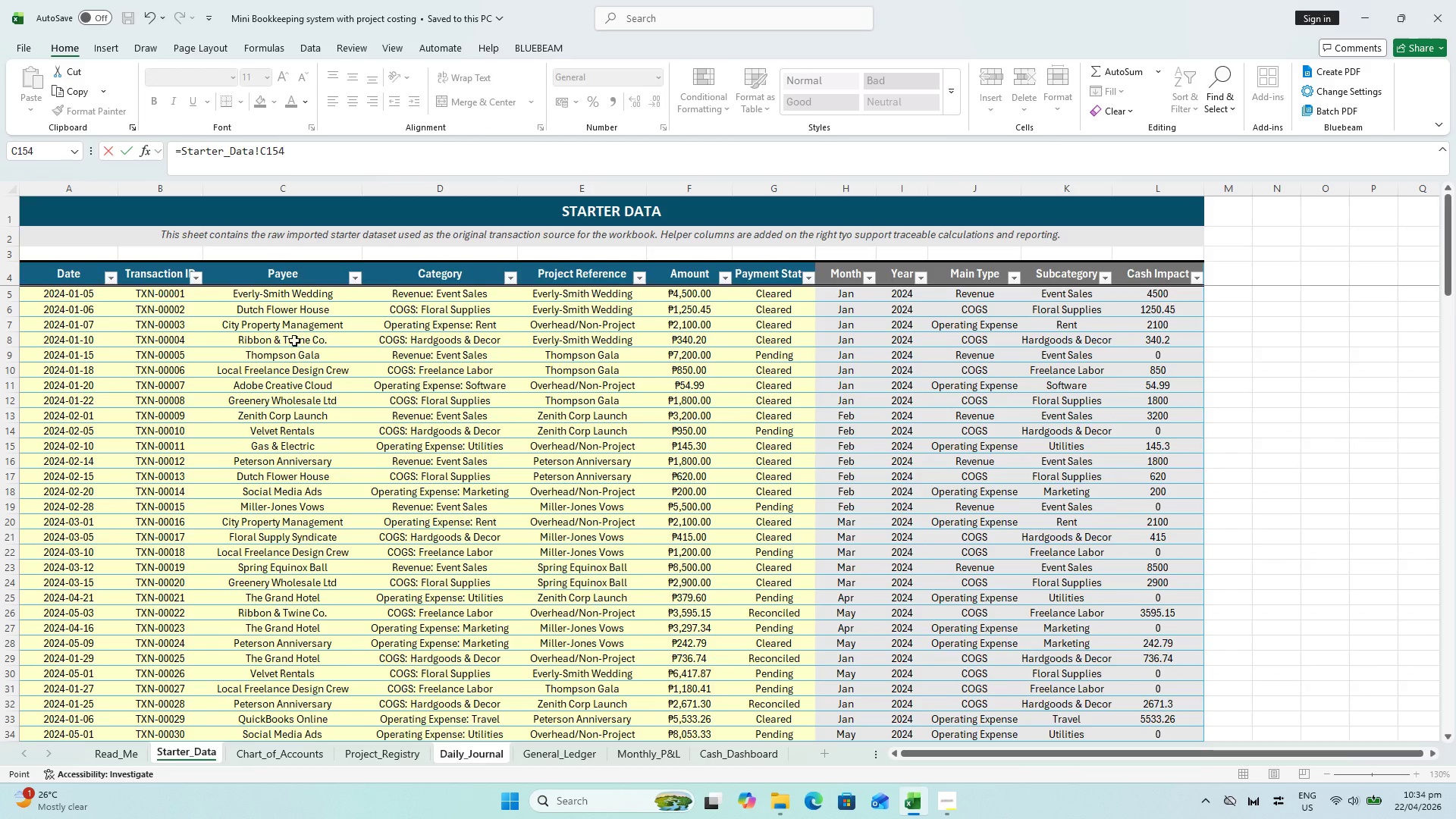 
hold_key(key=ShiftLeft, duration=0.59)
left_click([287, 293])
 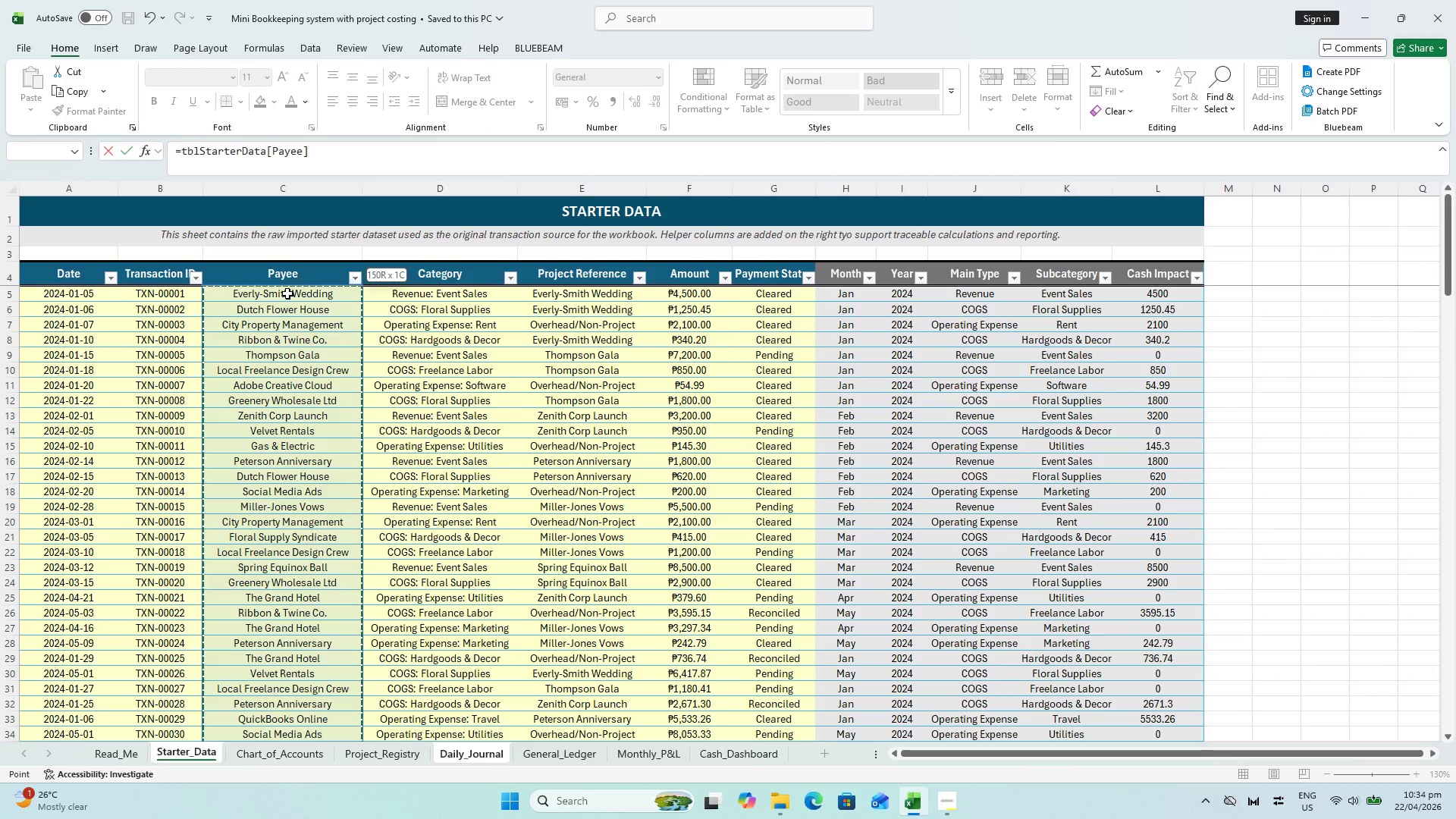 
key(Enter)
 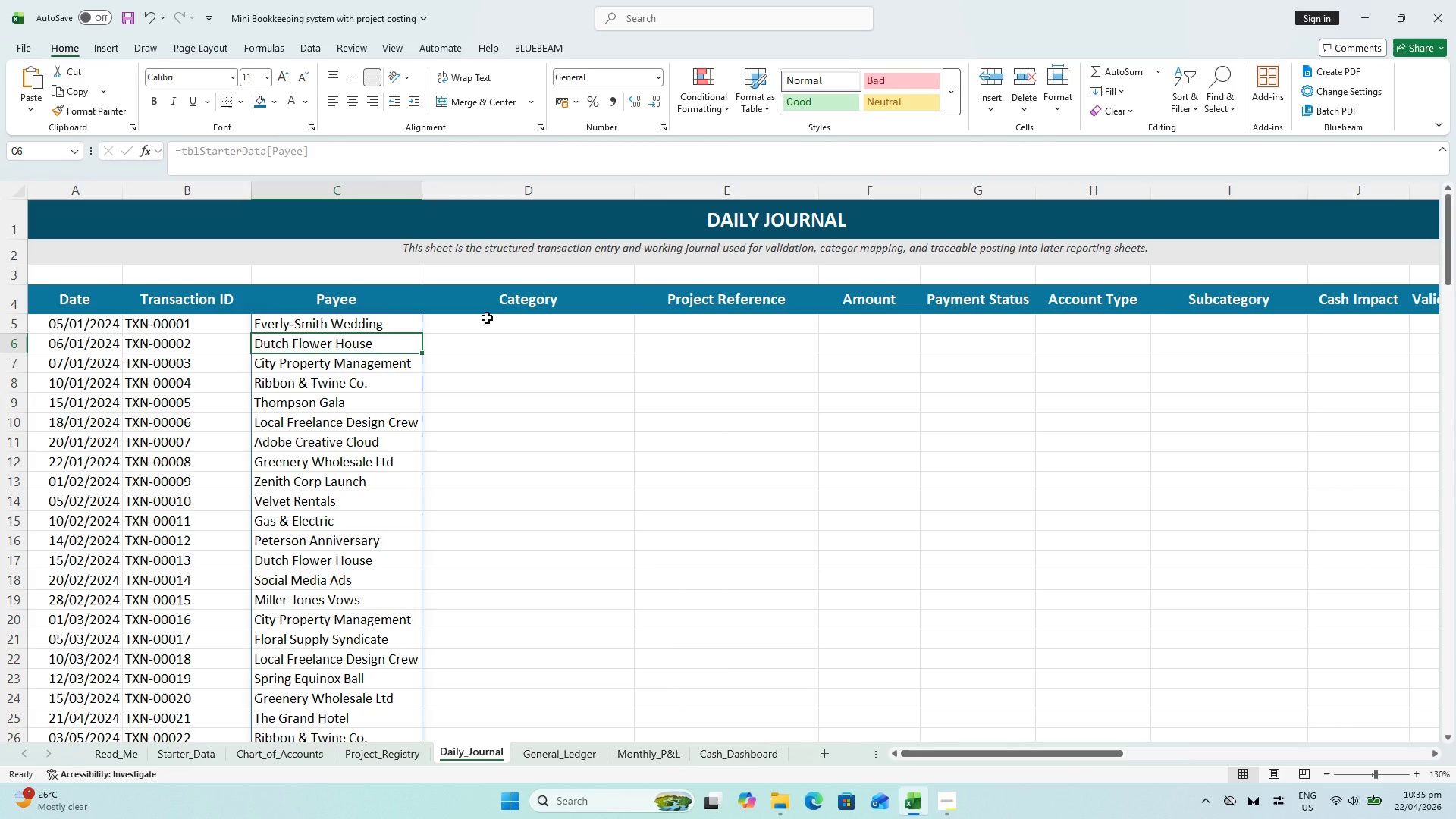 
wait(19.5)
 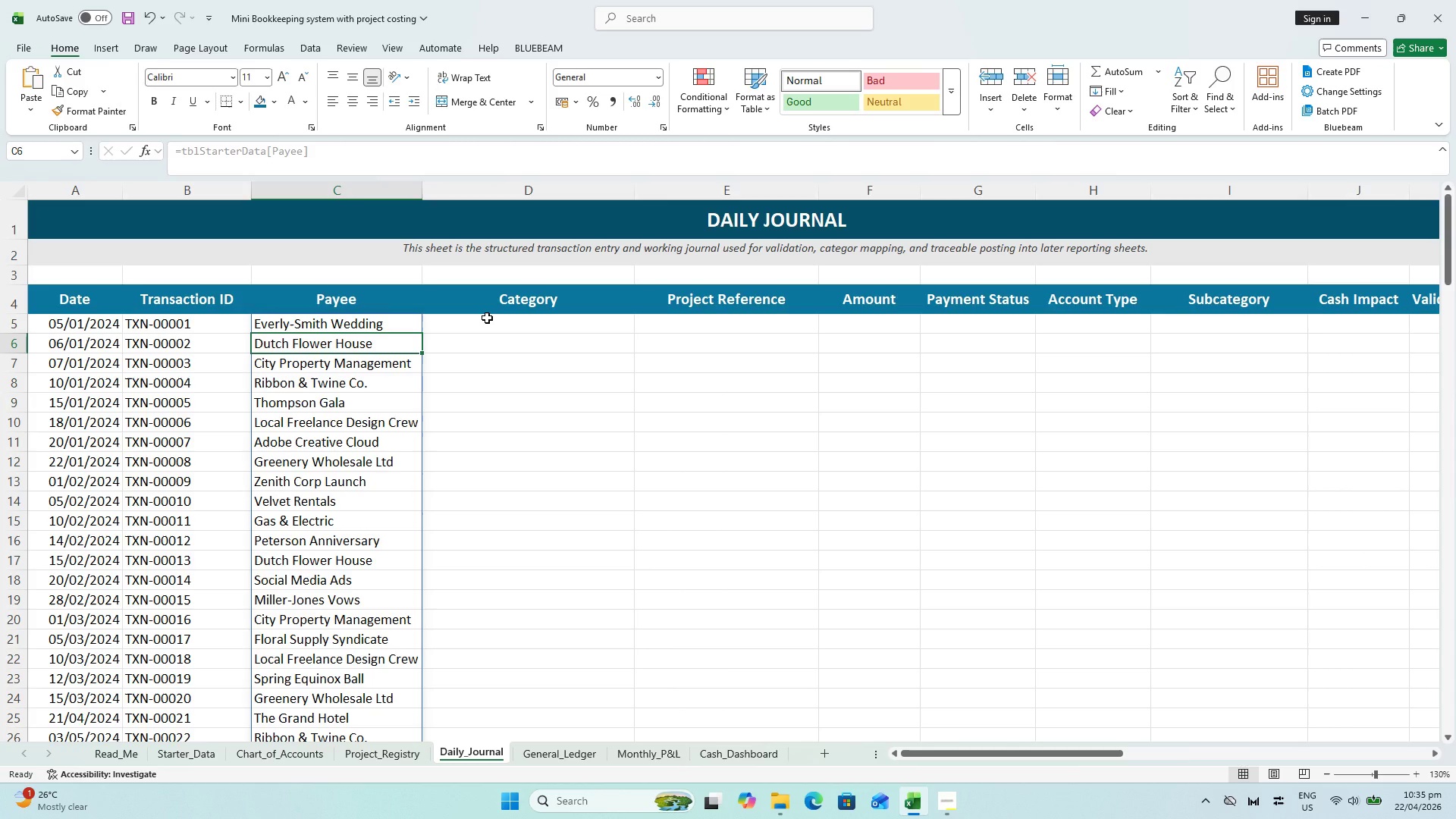 
double_click([273, 457])
 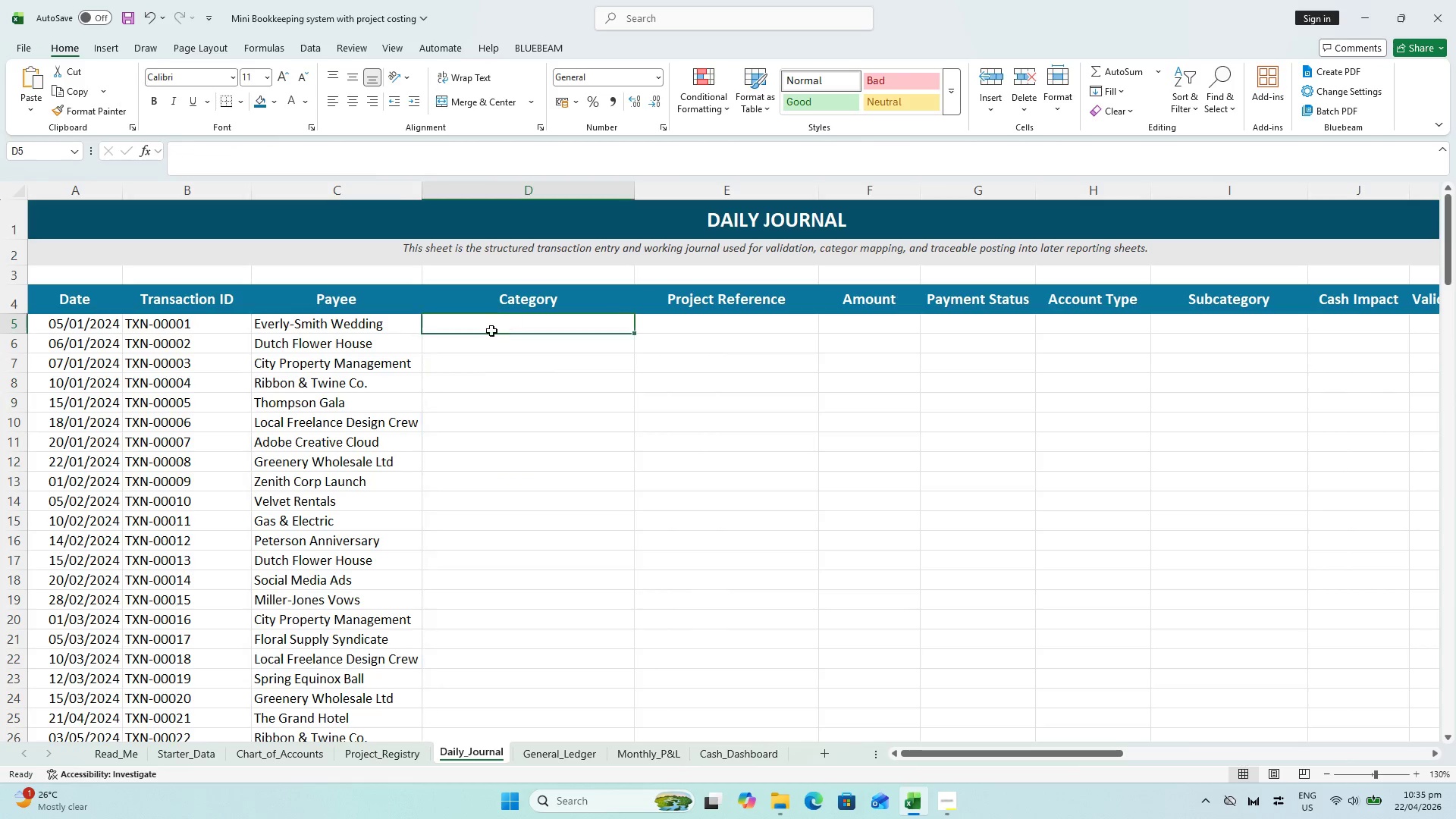 
double_click([374, 368])
 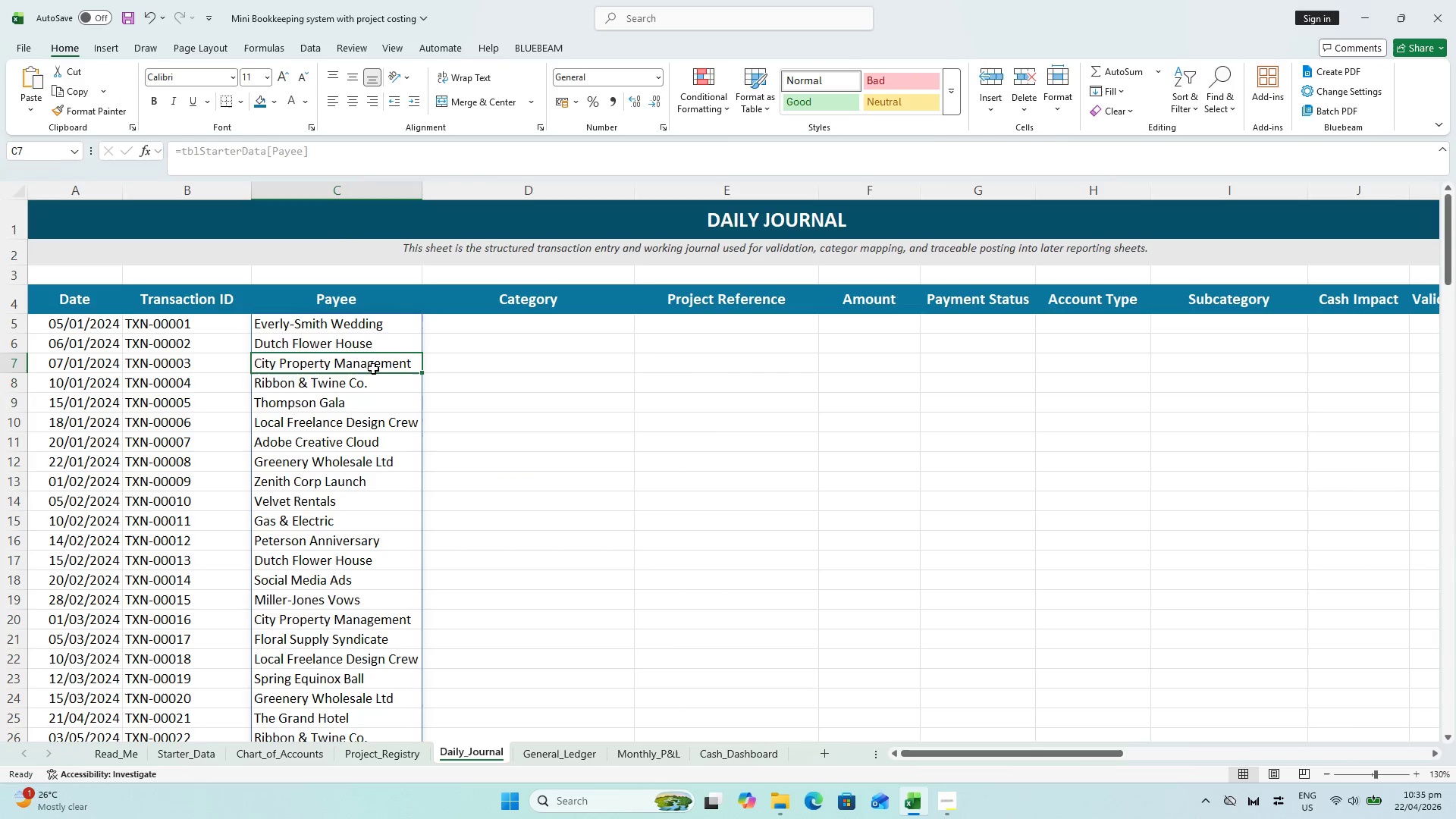 
triple_click([373, 369])
 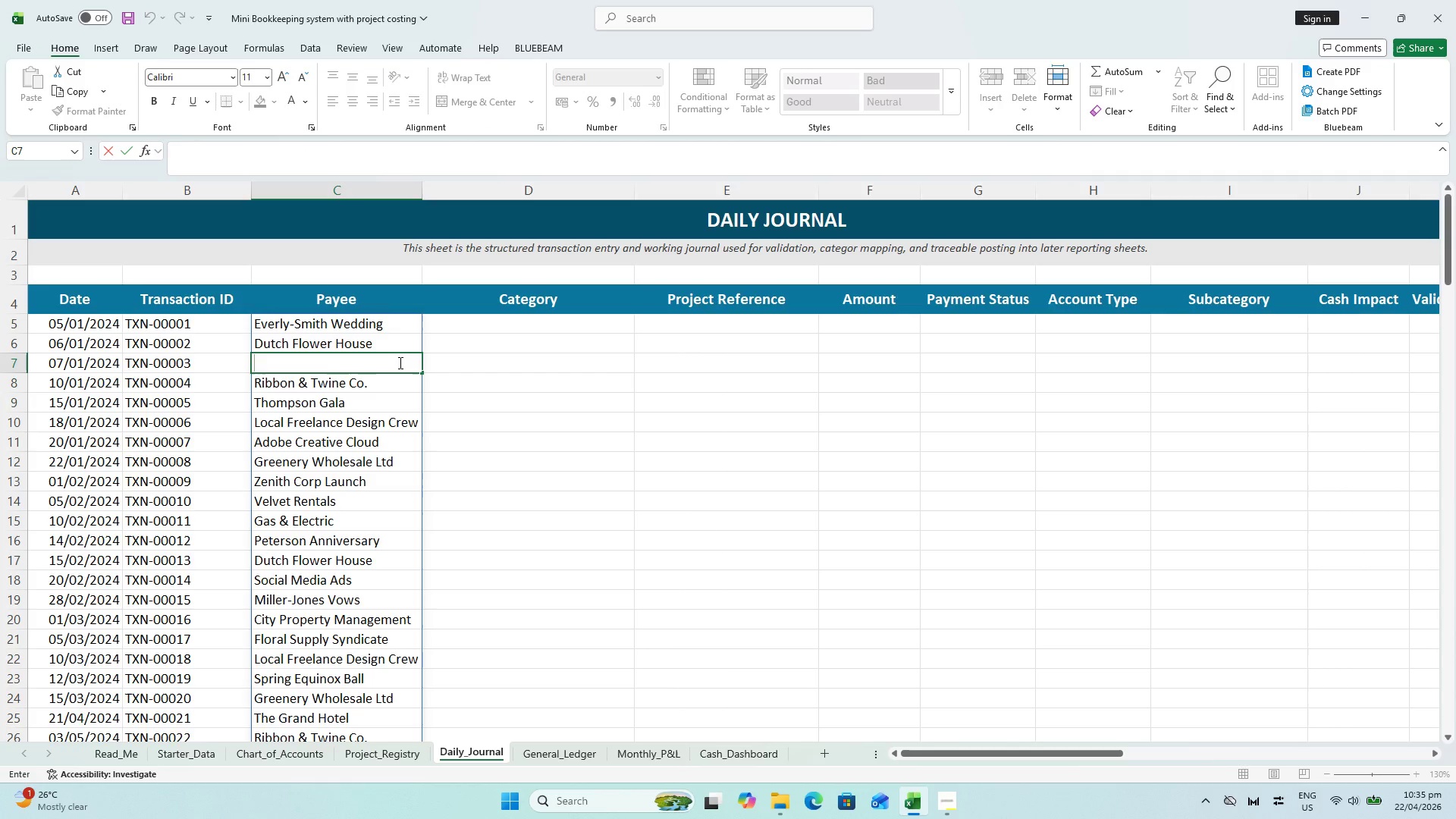 
key(Escape)
 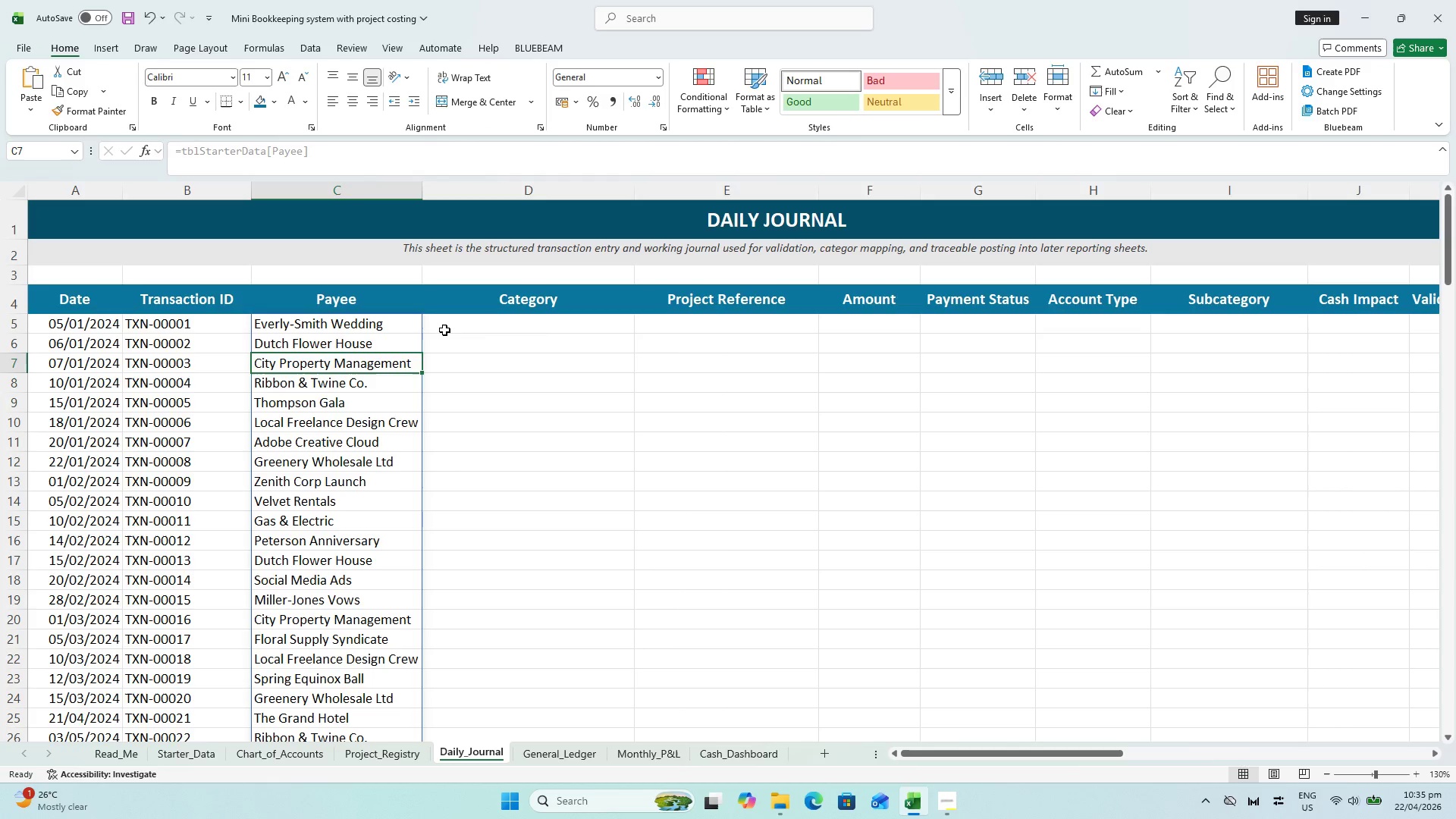 
left_click([444, 330])
 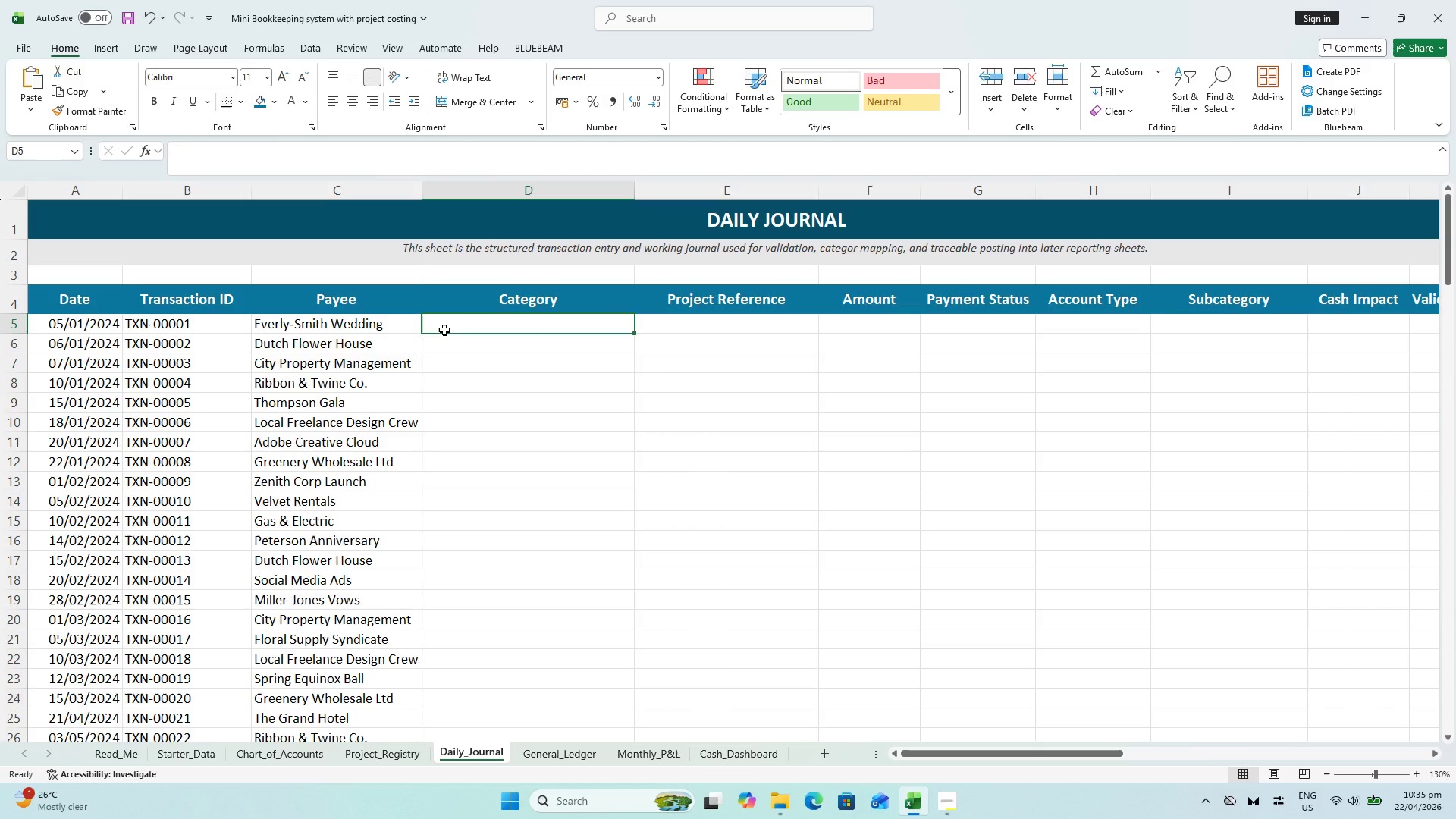 
wait(13.53)
 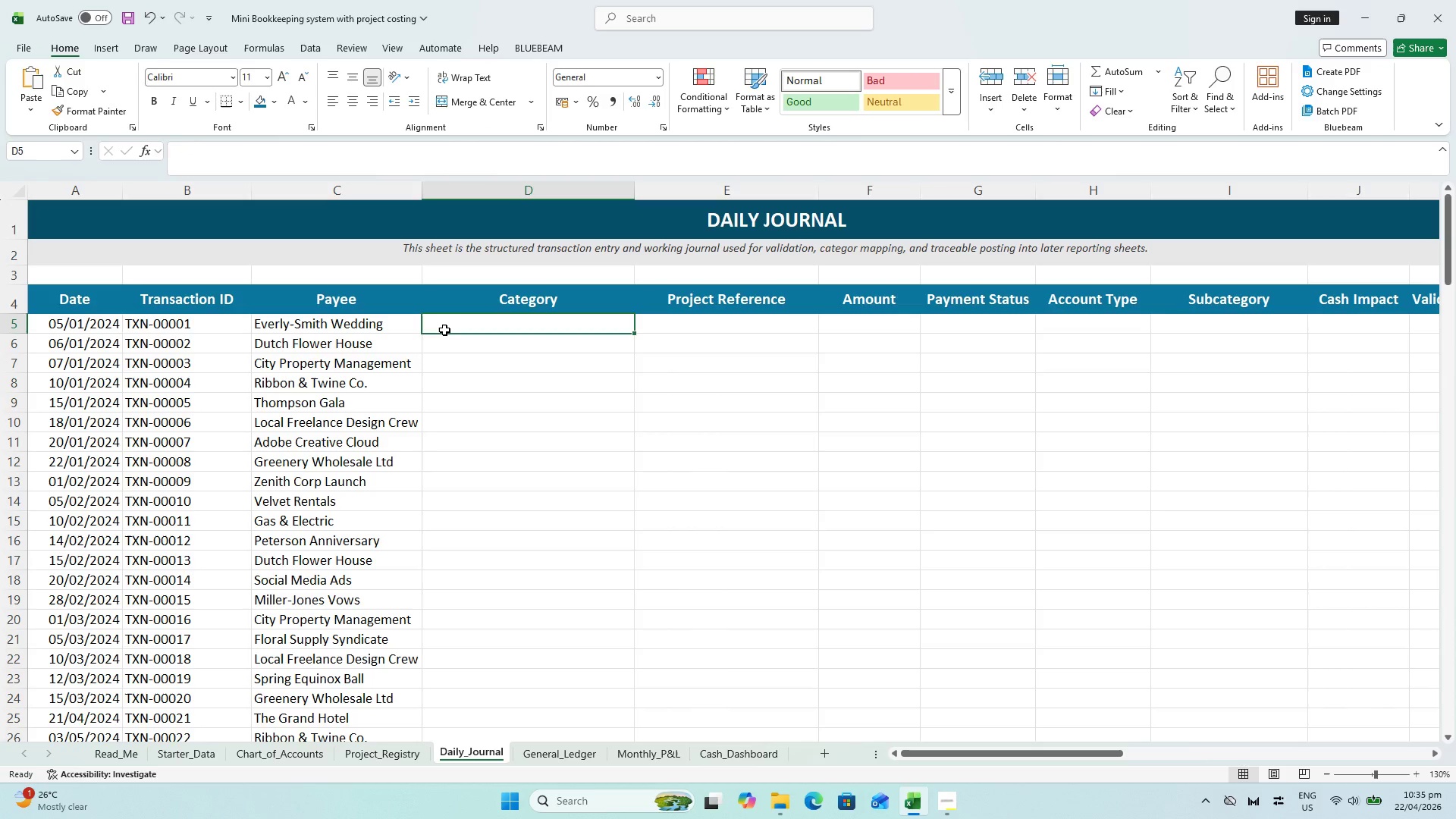 
key(Equal)
 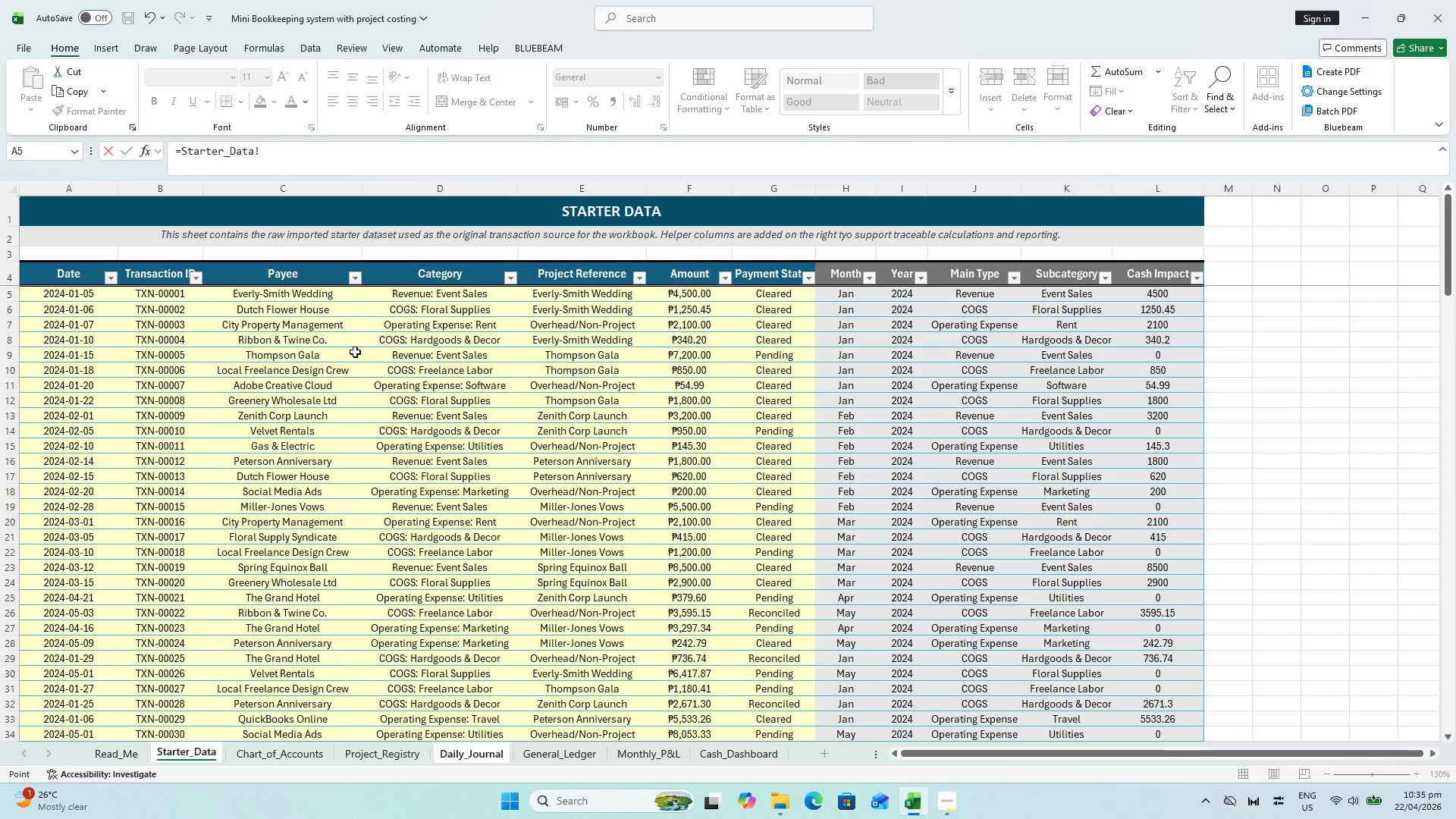 
scroll: coordinate [448, 304], scroll_direction: up, amount: 6.0
 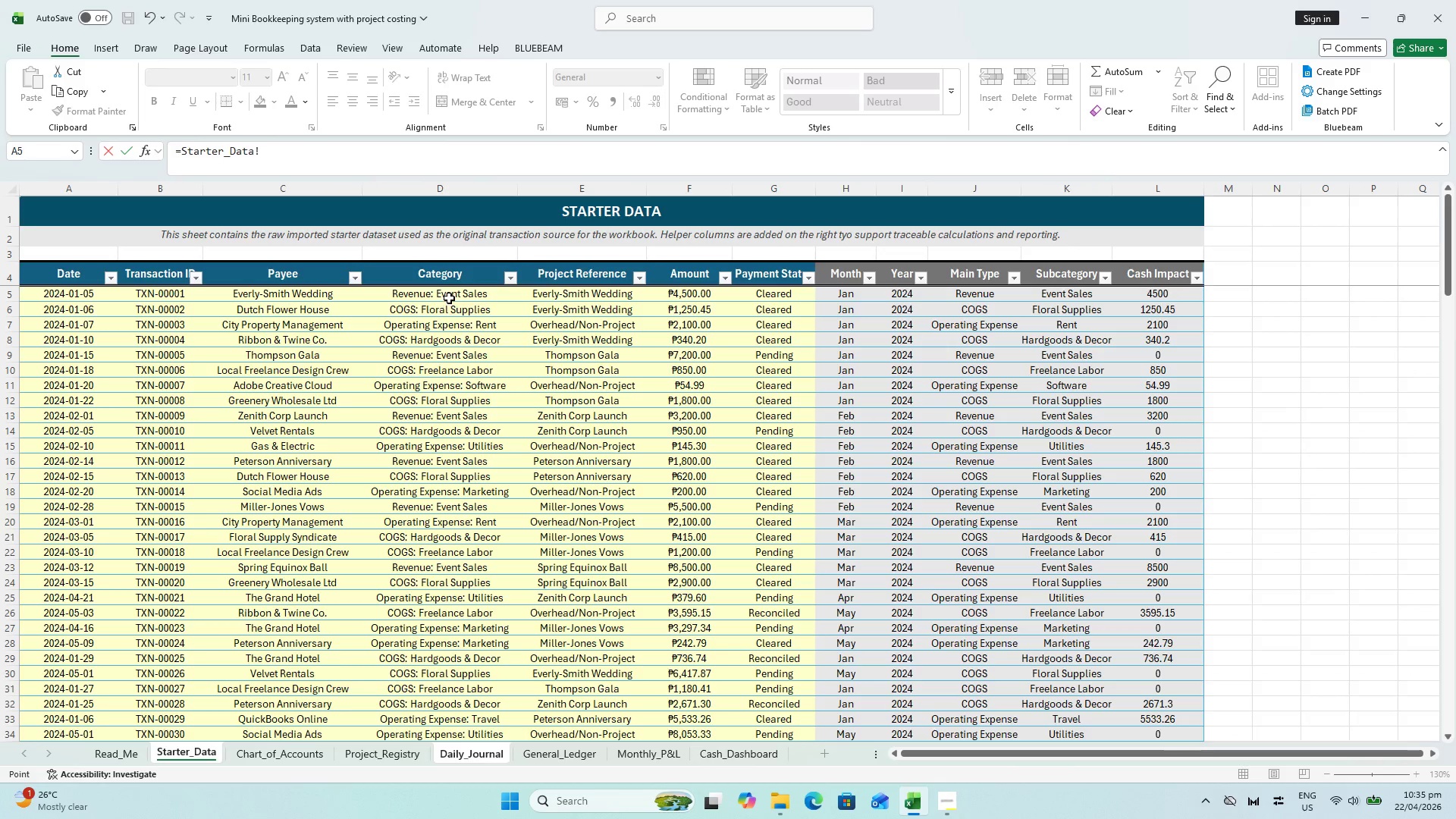 
left_click([450, 295])
 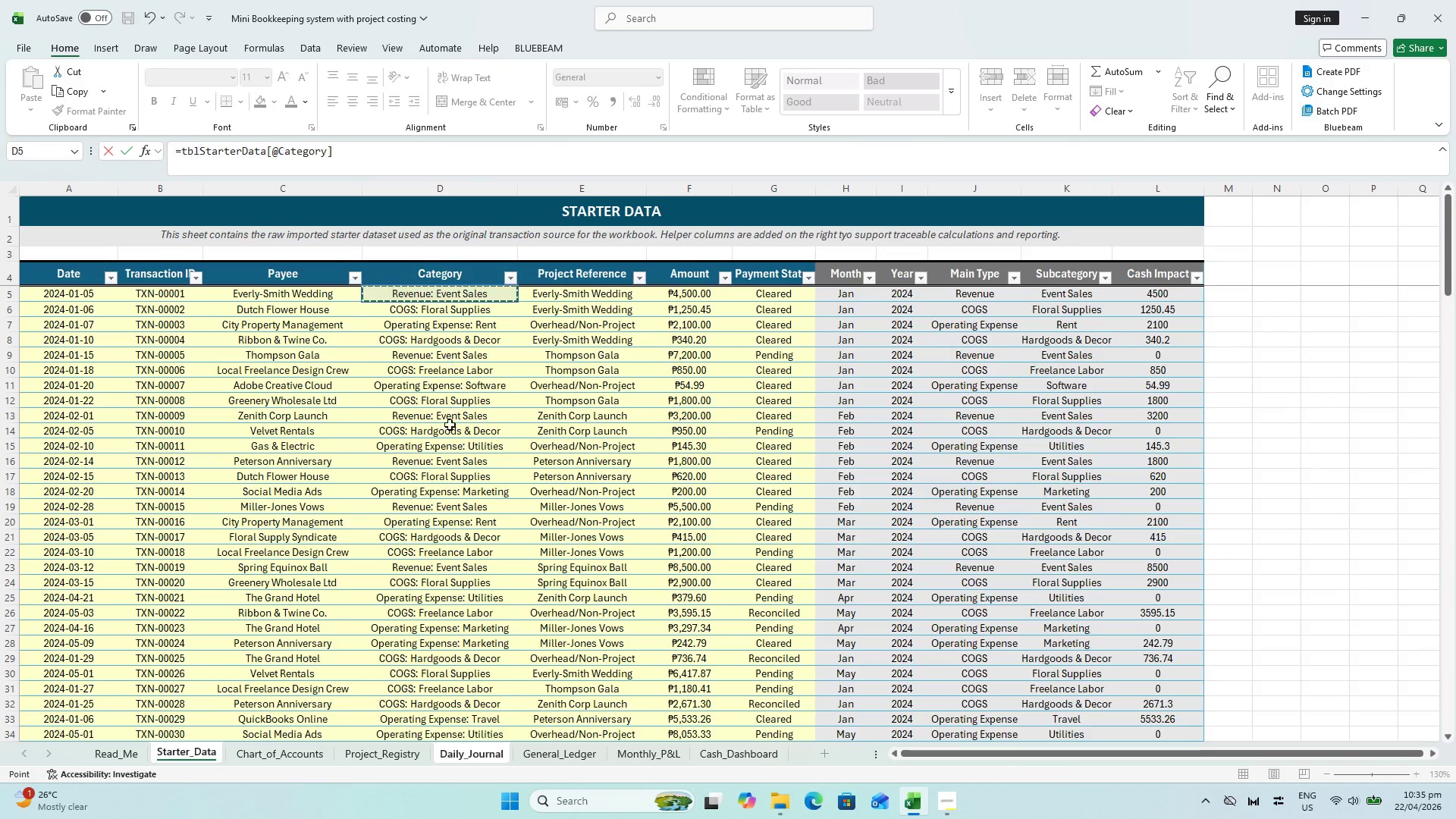 
hold_key(key=ShiftLeft, duration=0.83)
 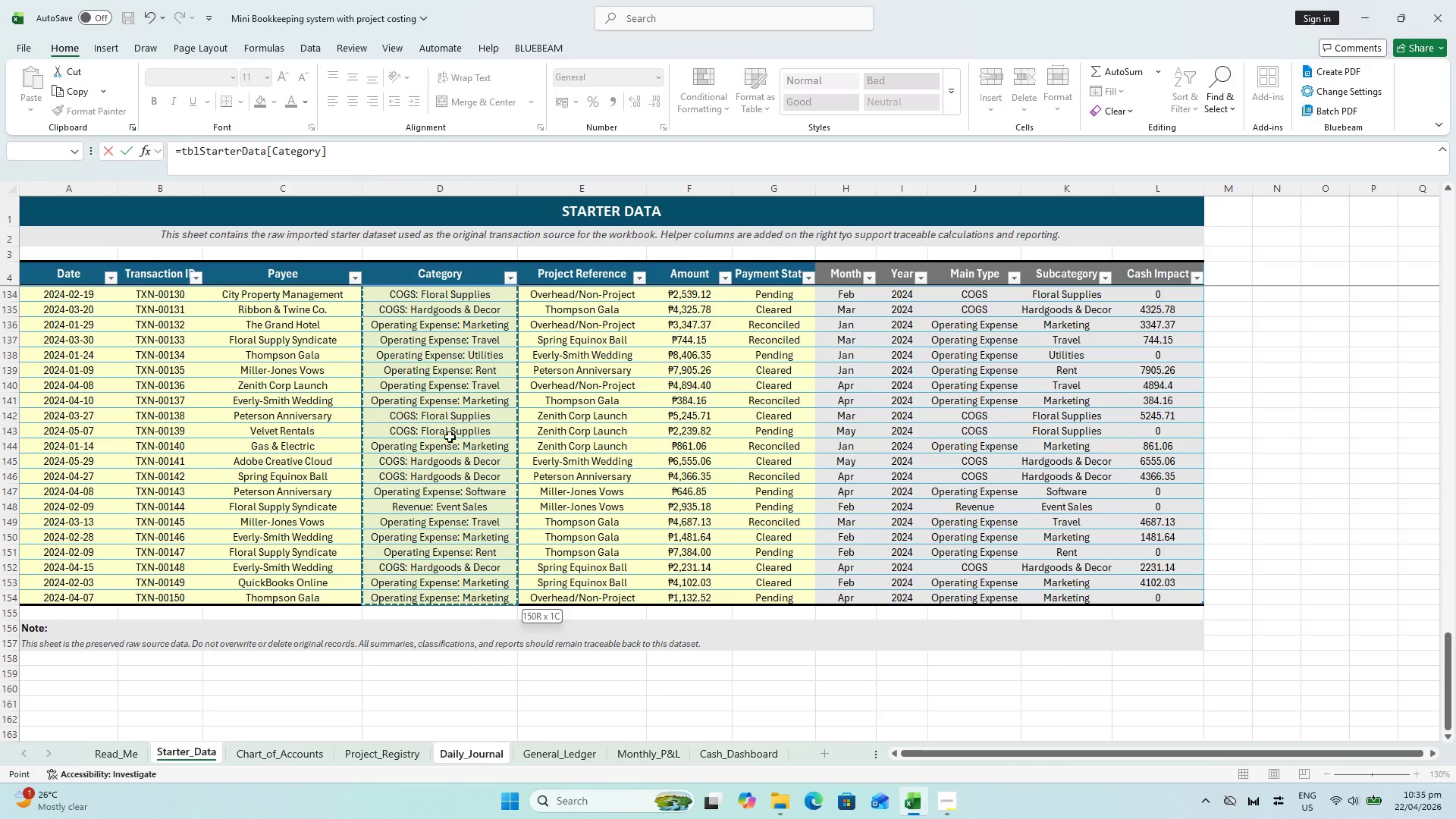 
scroll: coordinate [419, 529], scroll_direction: down, amount: 43.0
 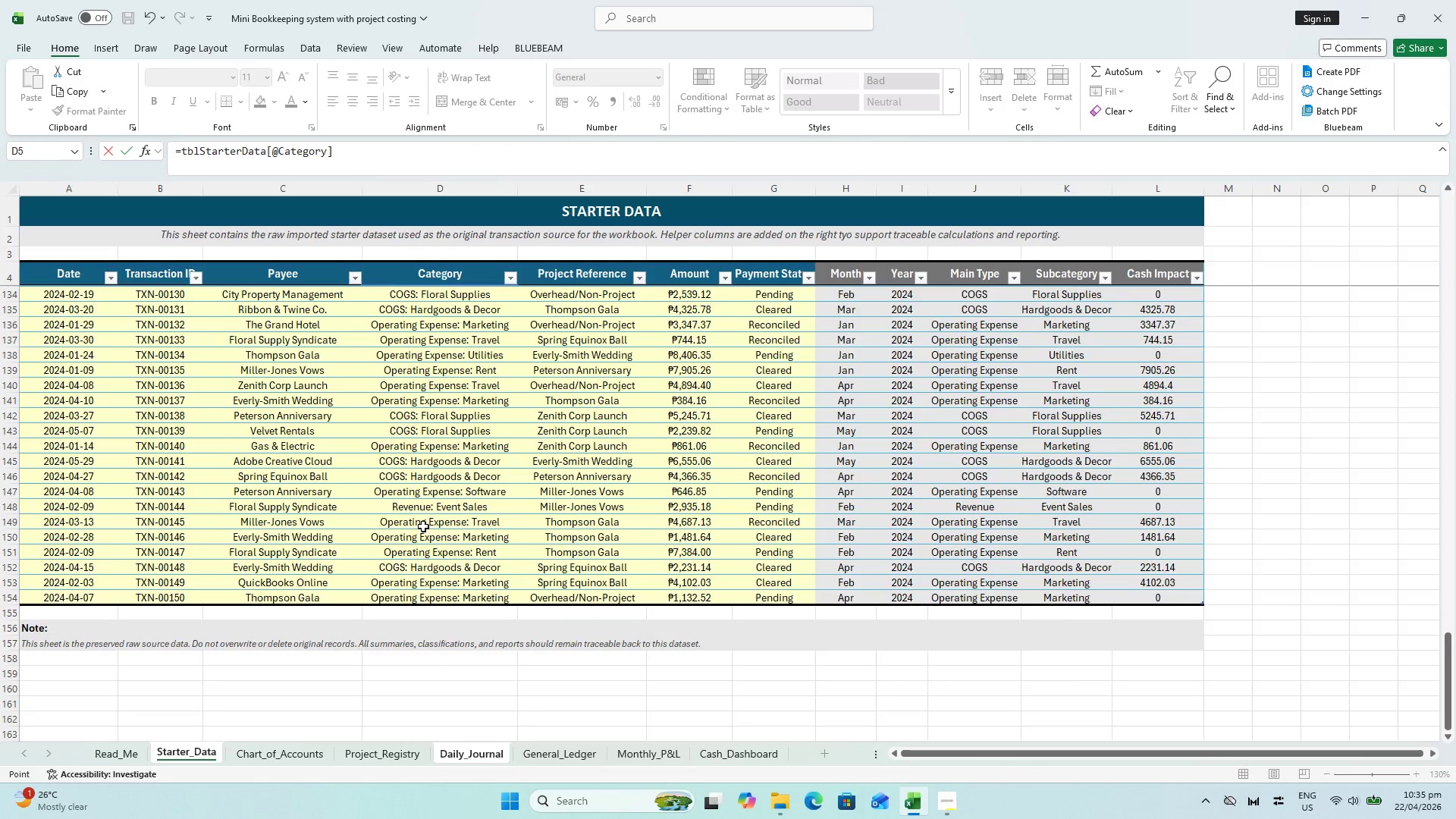 
left_click([444, 598])
 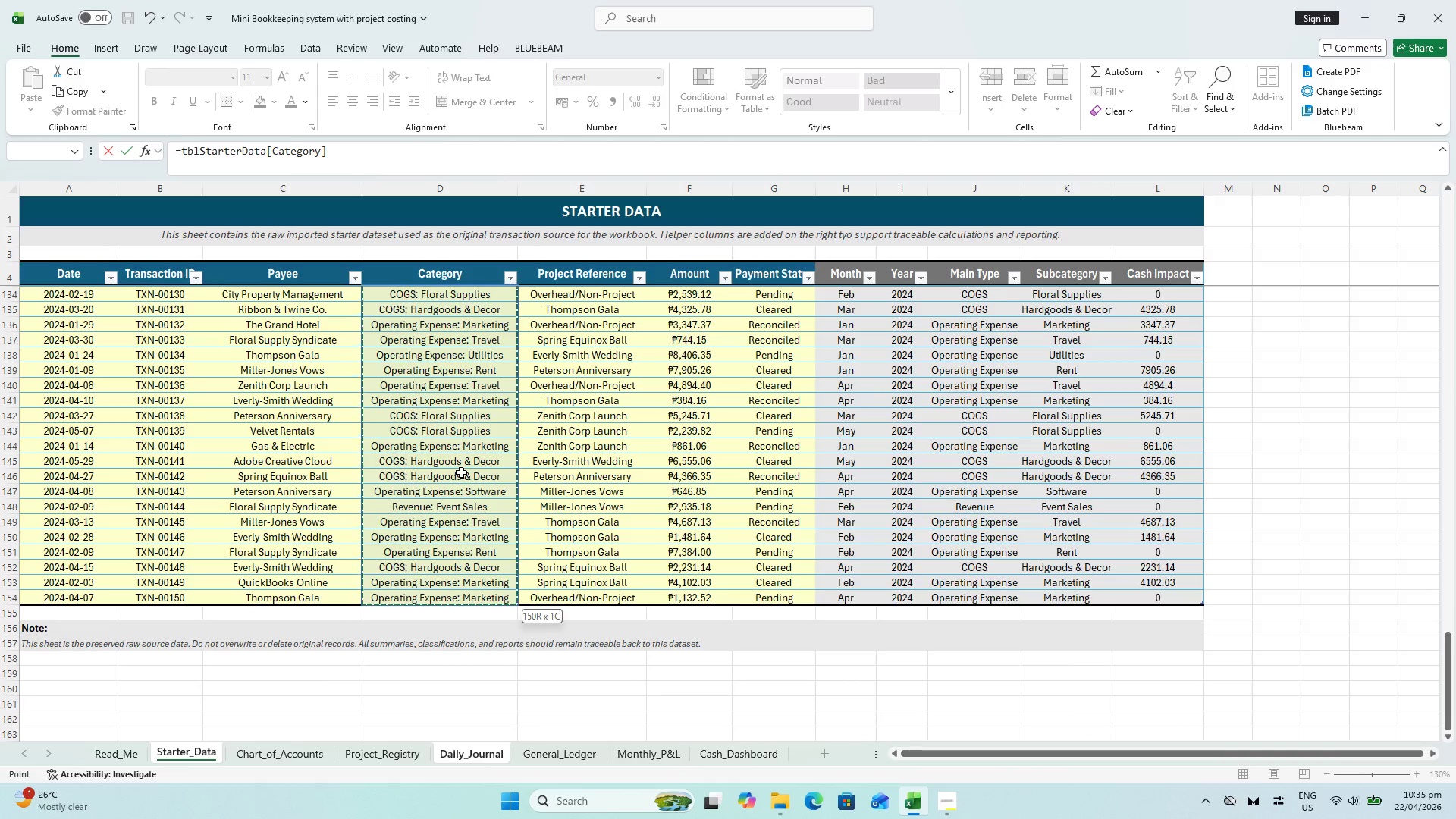 
key(Enter)
 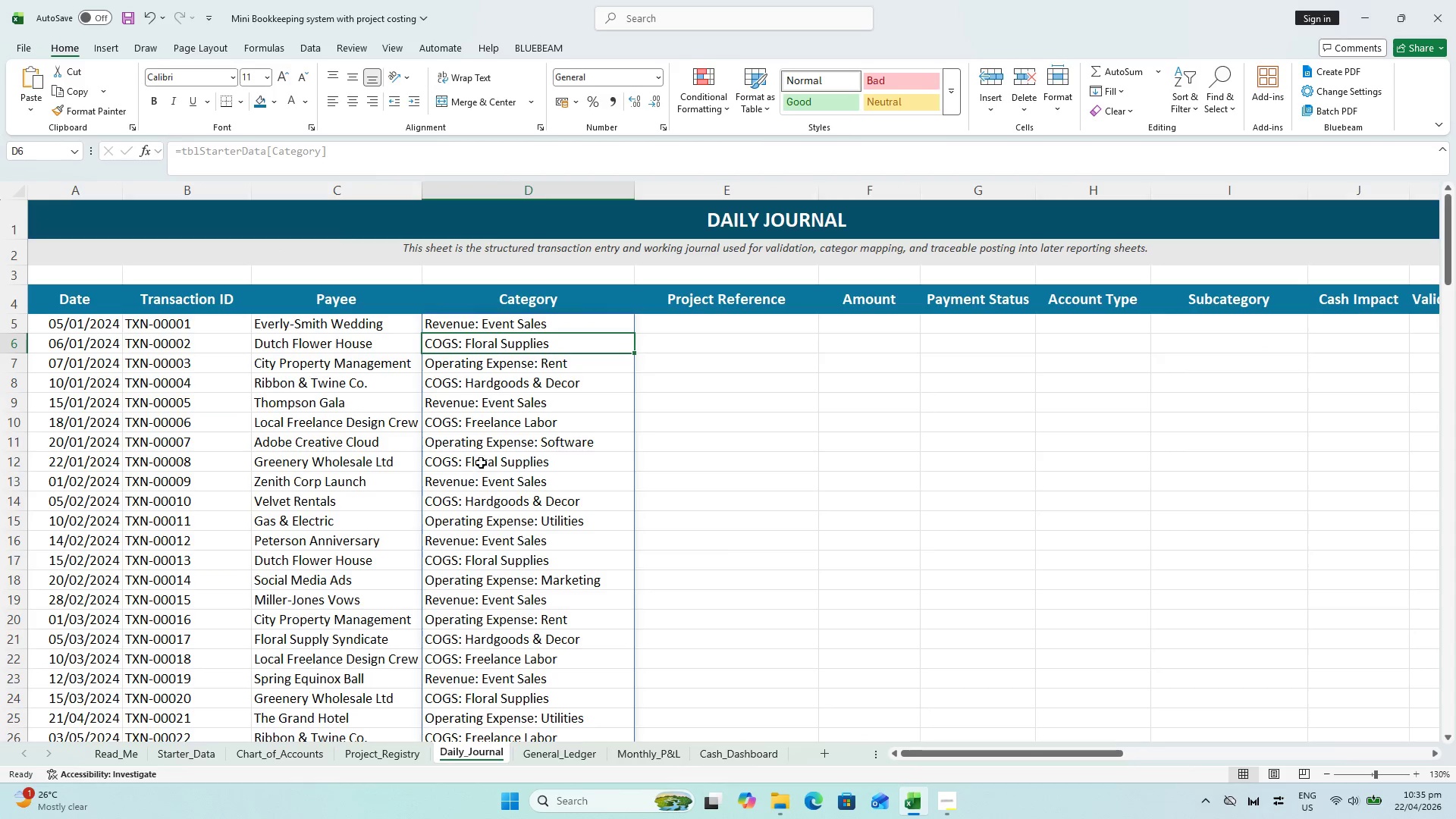 
scroll: coordinate [475, 491], scroll_direction: down, amount: 50.0
 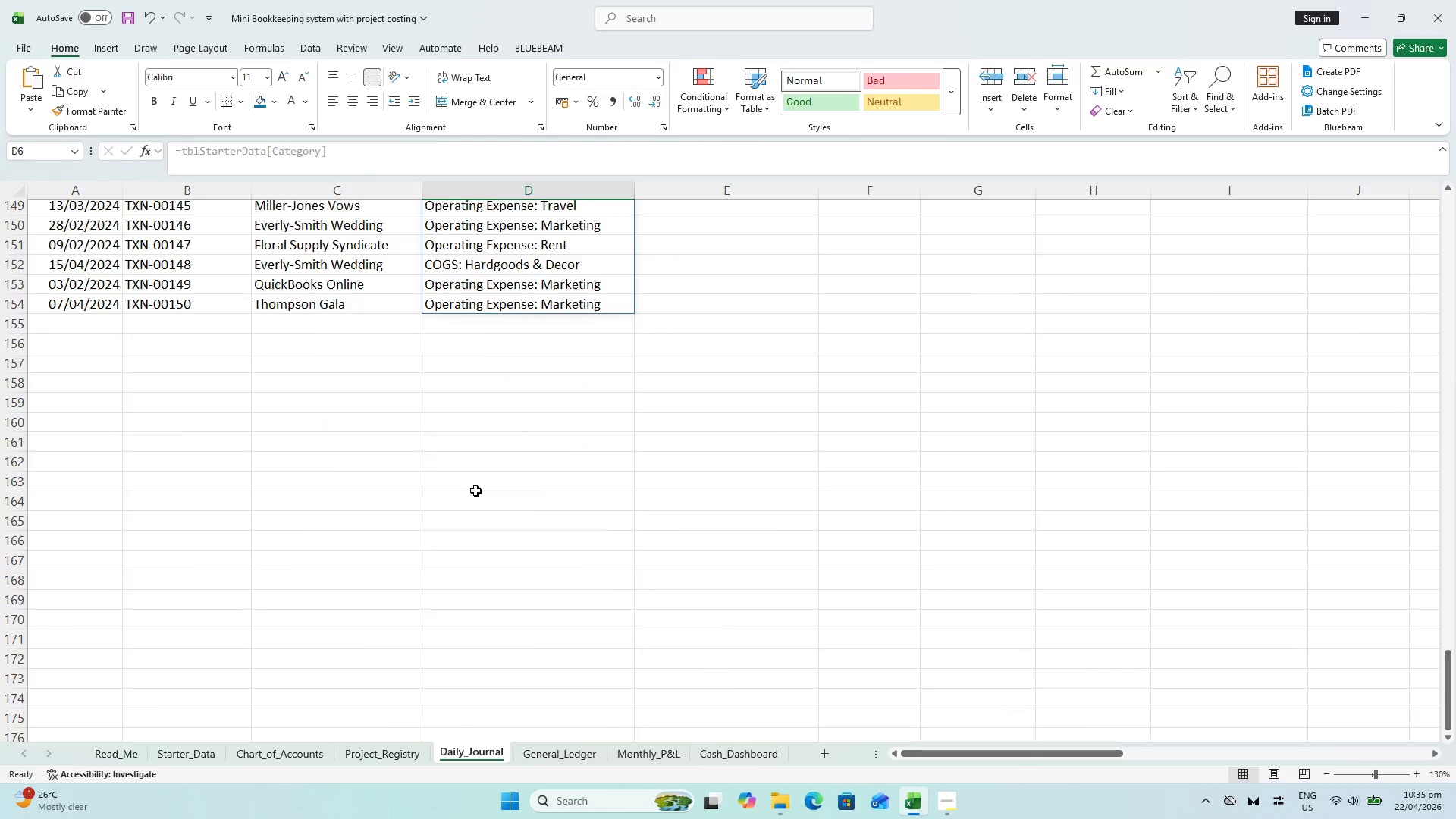 
scroll: coordinate [513, 489], scroll_direction: up, amount: 55.0
 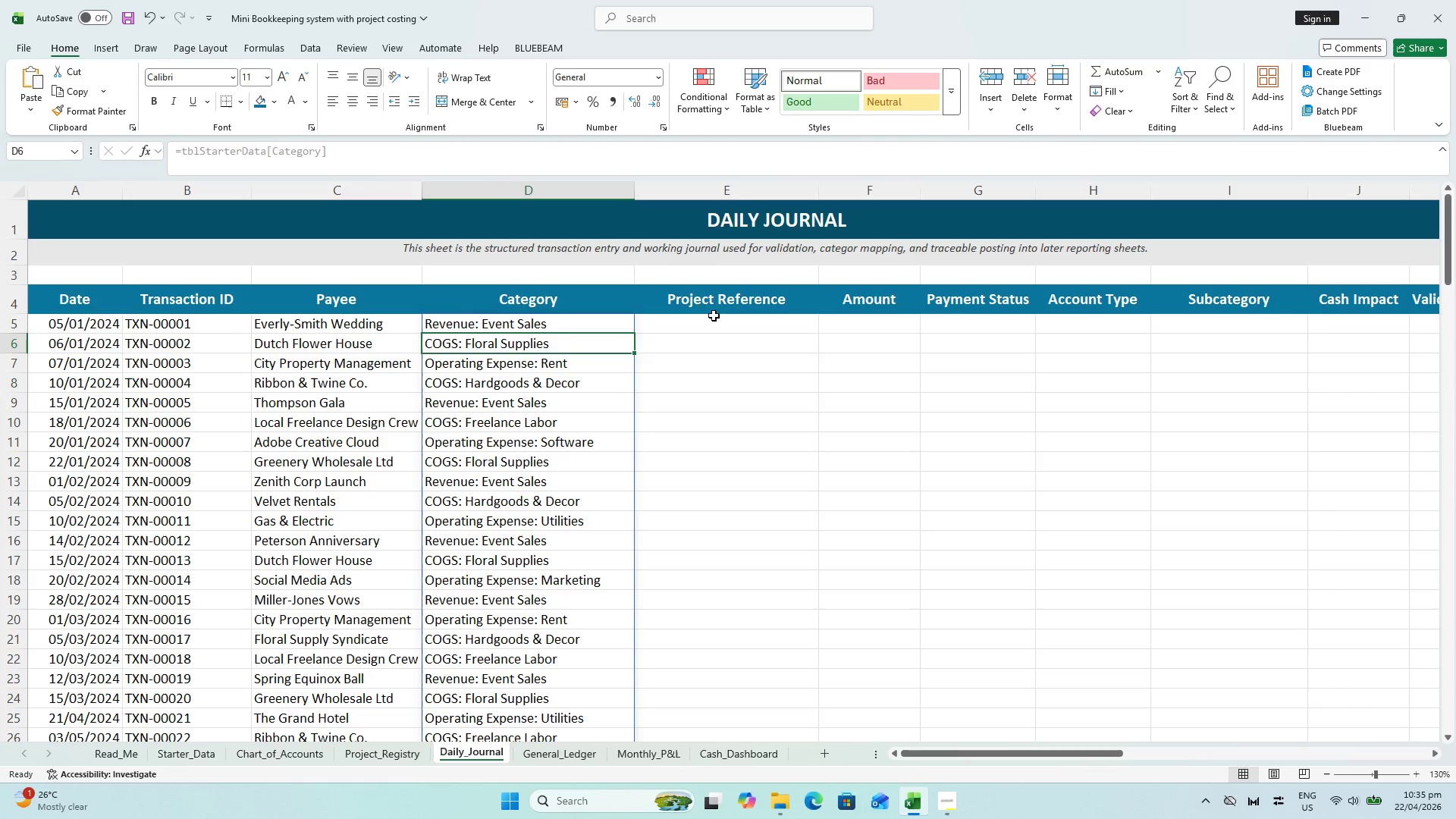 
left_click([714, 323])
 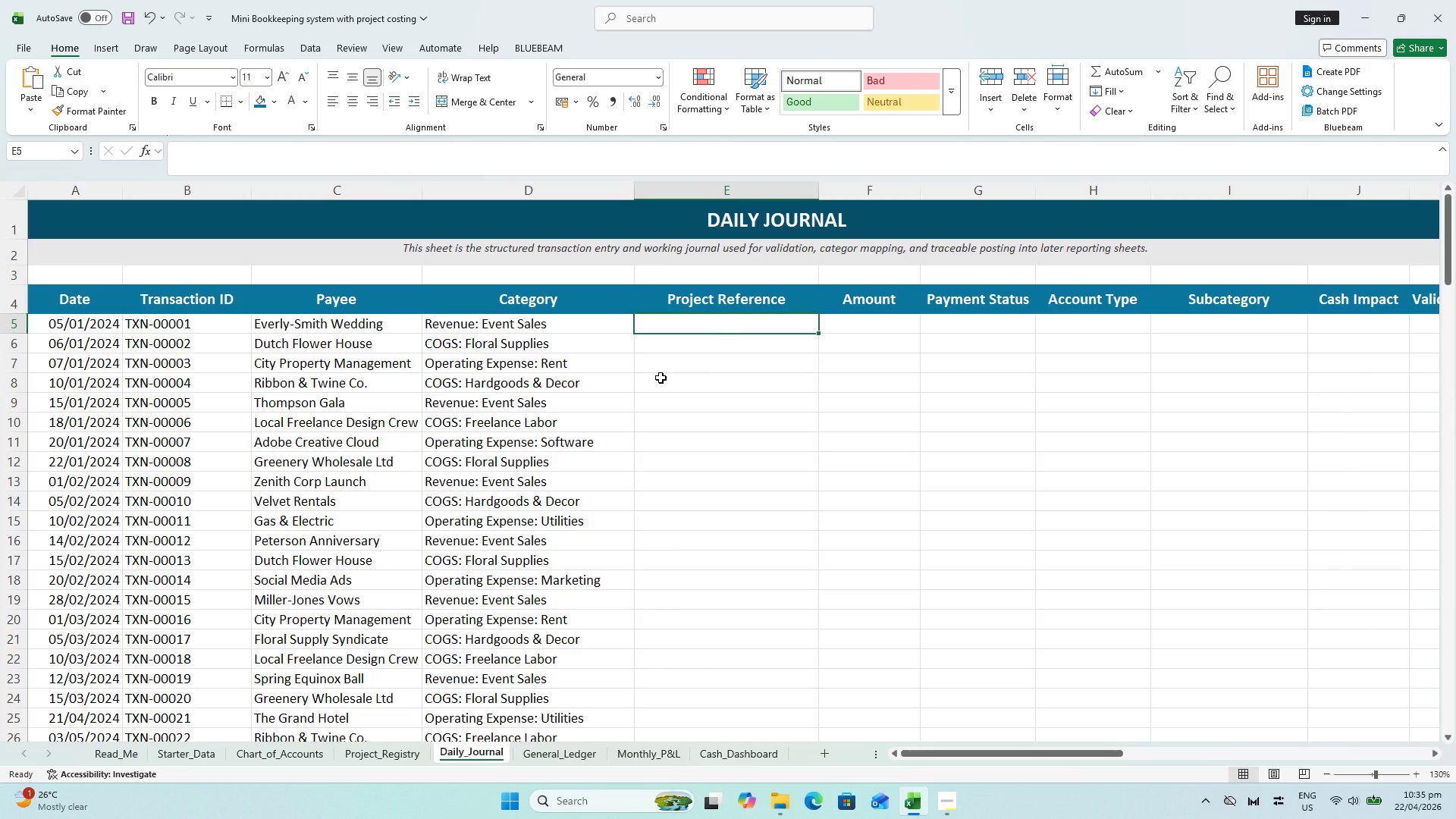 
key(Equal)
 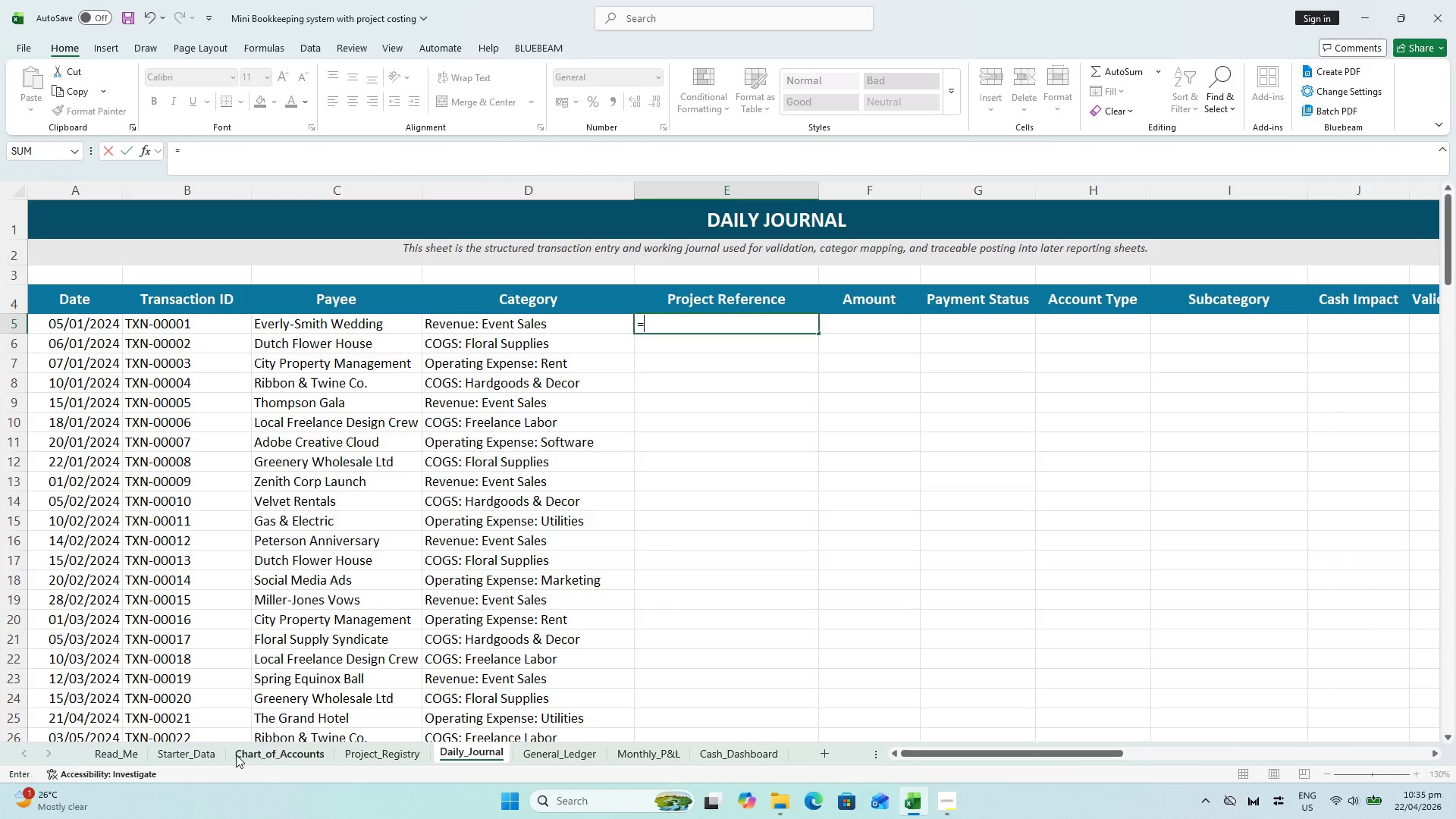 
left_click([191, 747])
 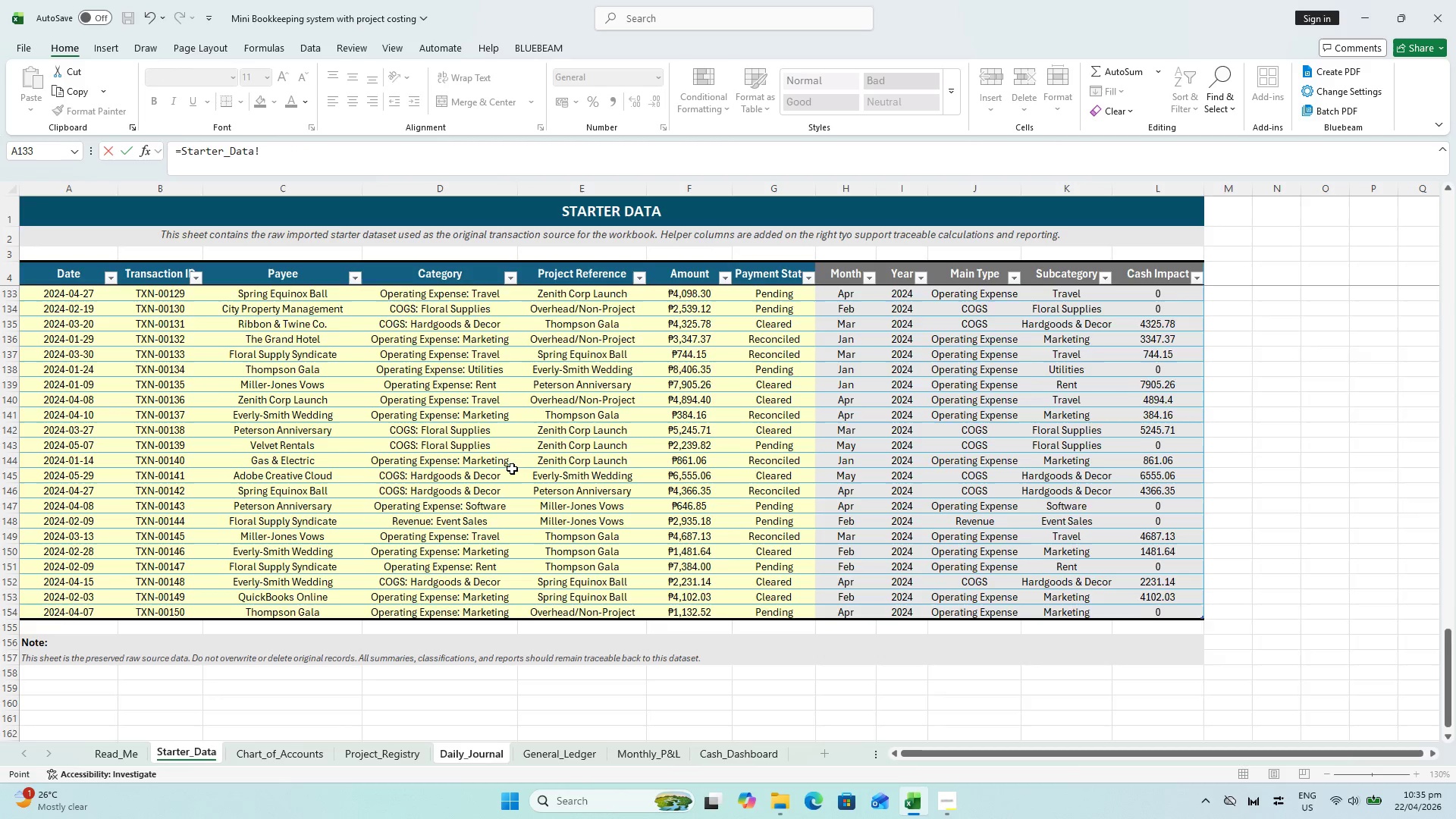 
scroll: coordinate [513, 462], scroll_direction: up, amount: 1.0
 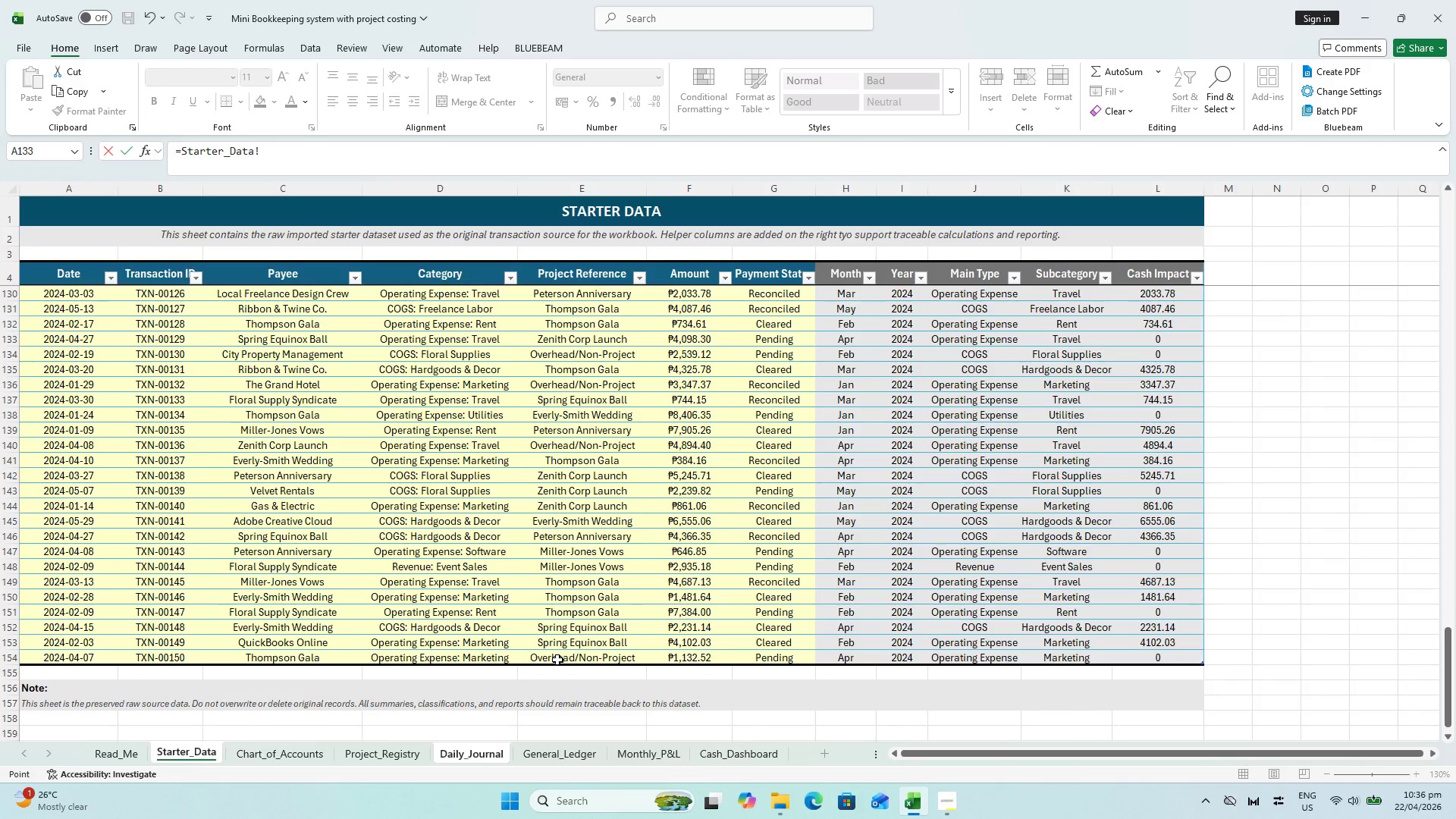 
hold_key(key=ShiftLeft, duration=1.16)
 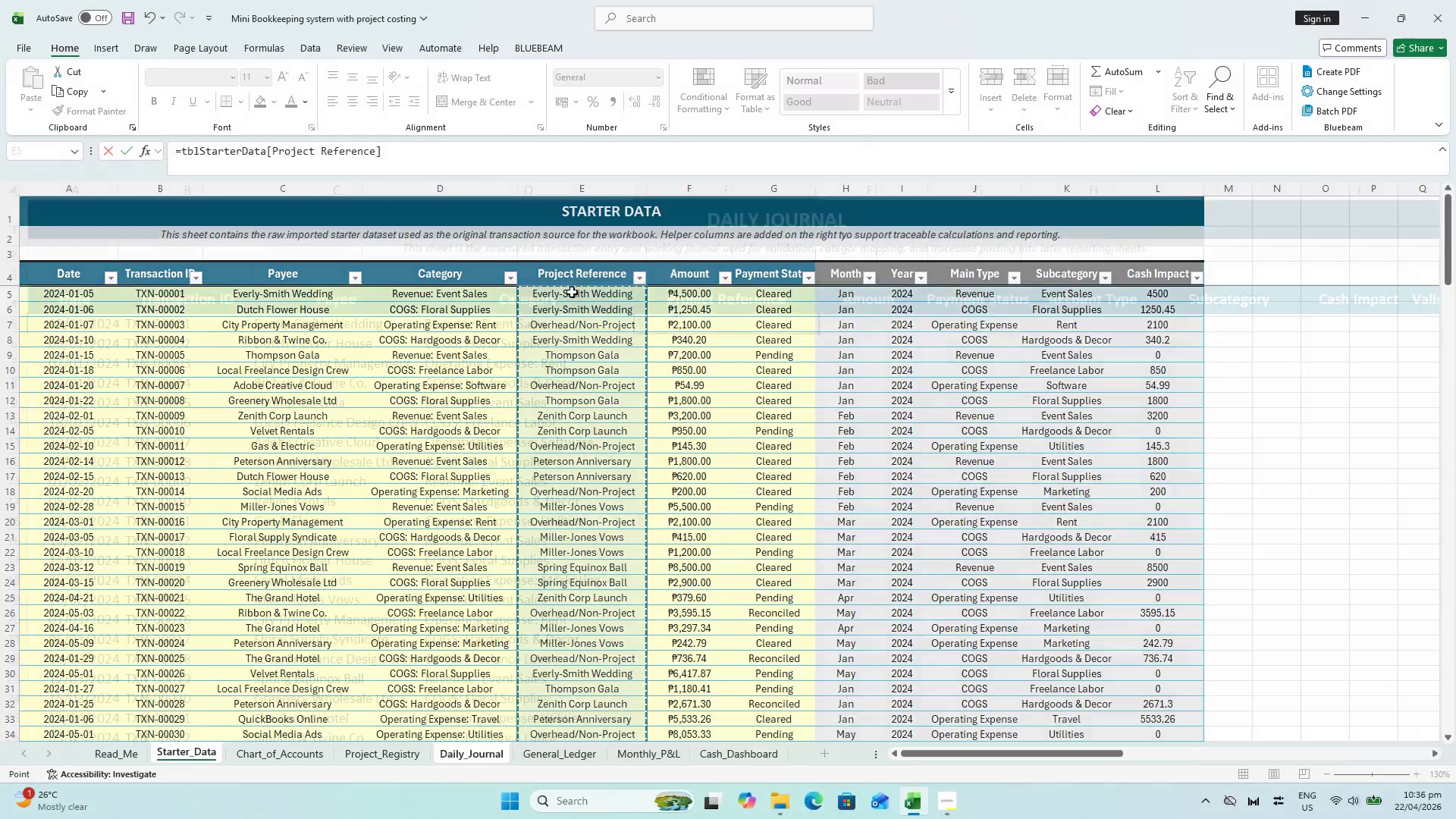 
scroll: coordinate [588, 606], scroll_direction: up, amount: 55.0
 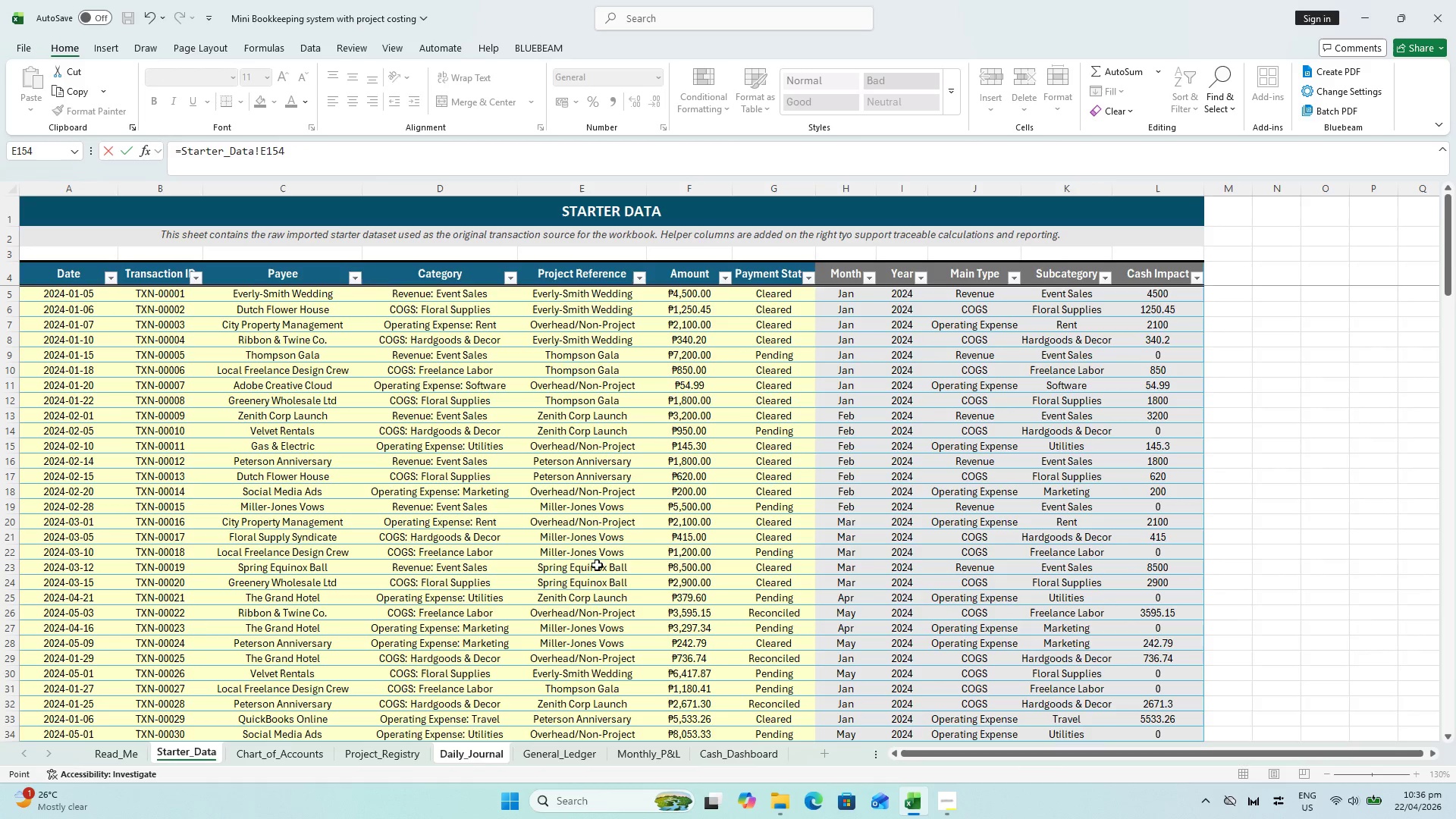 
left_click([571, 291])
 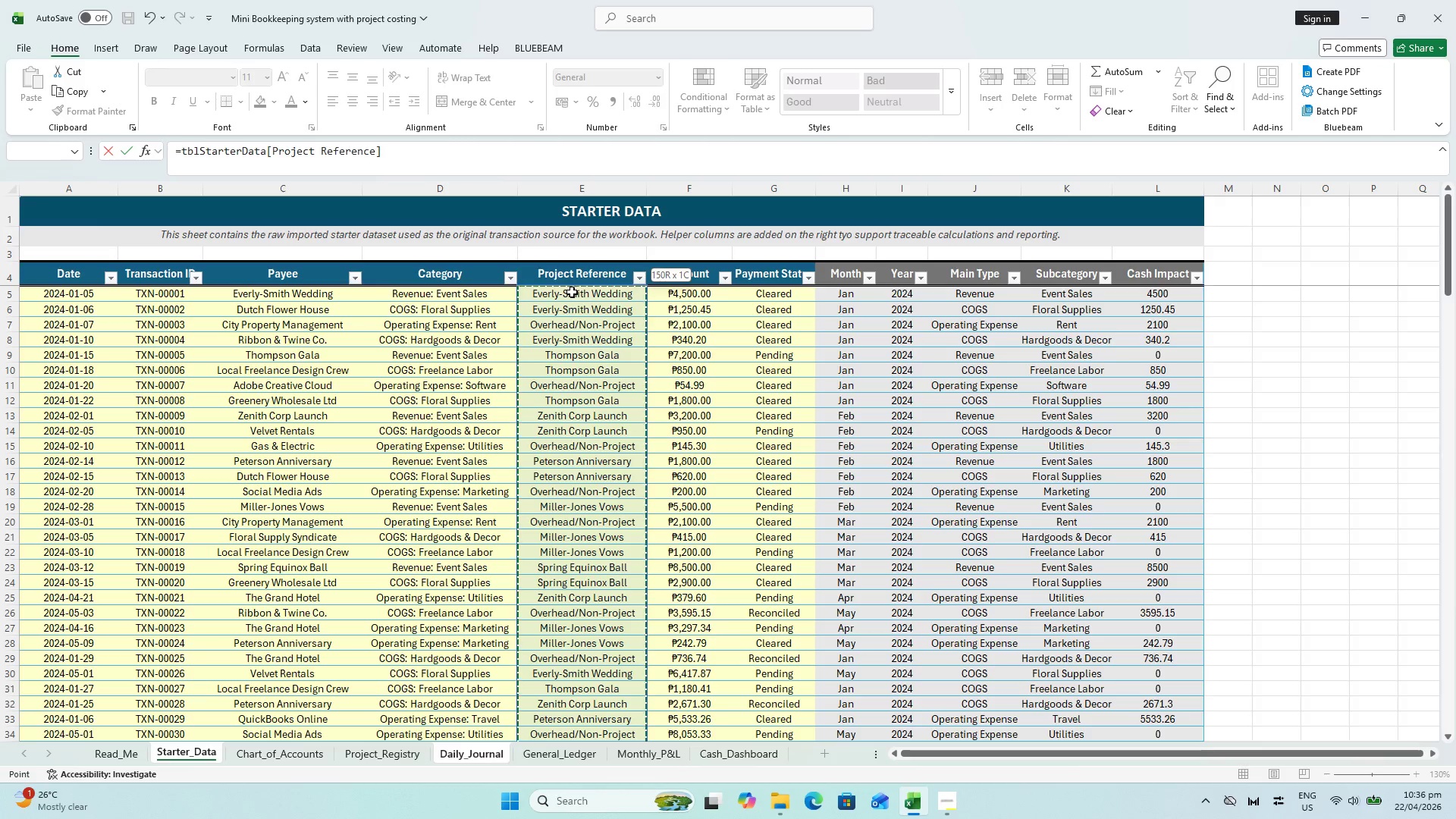 
key(Enter)
 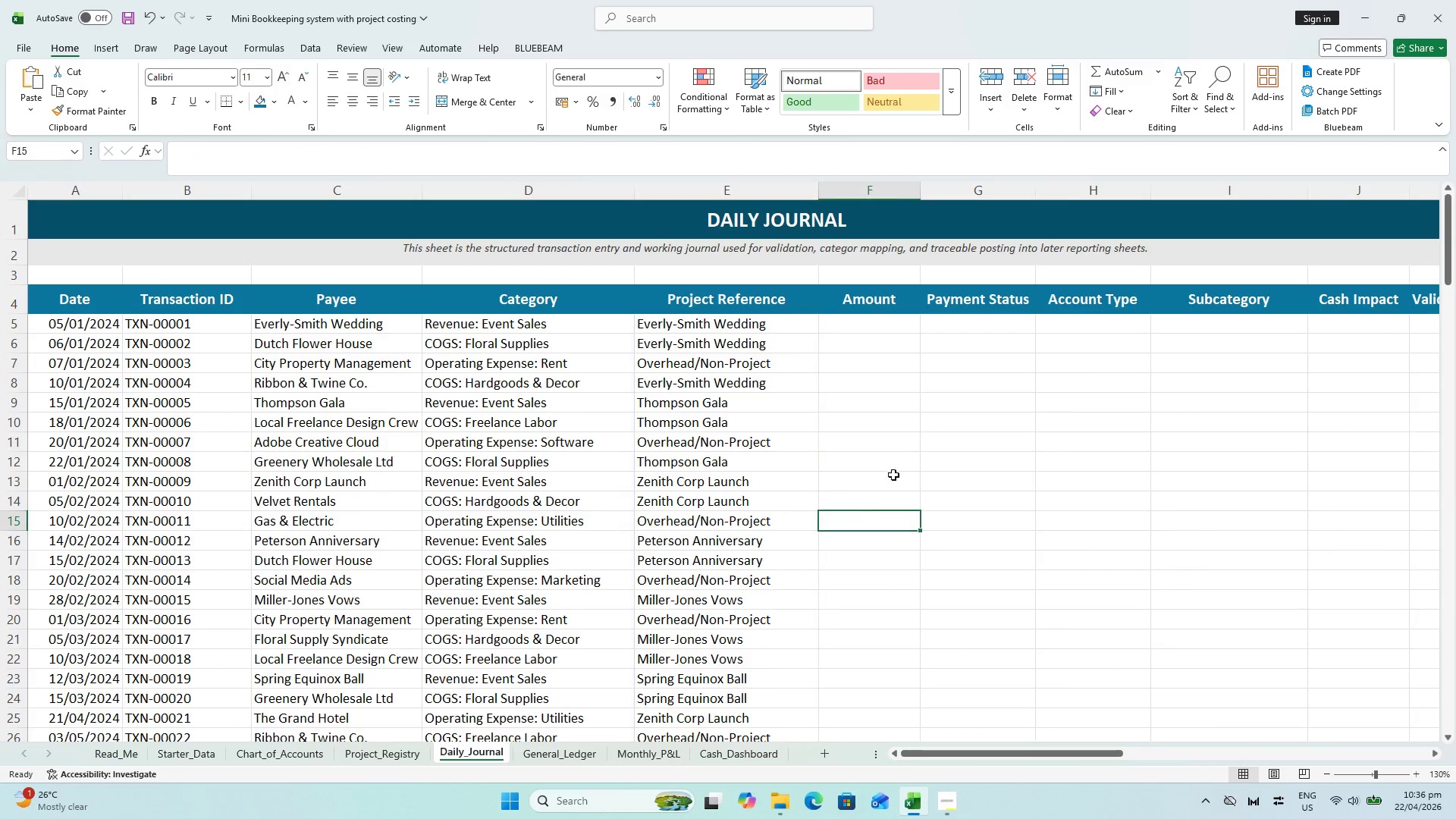 
triple_click([629, 454])
 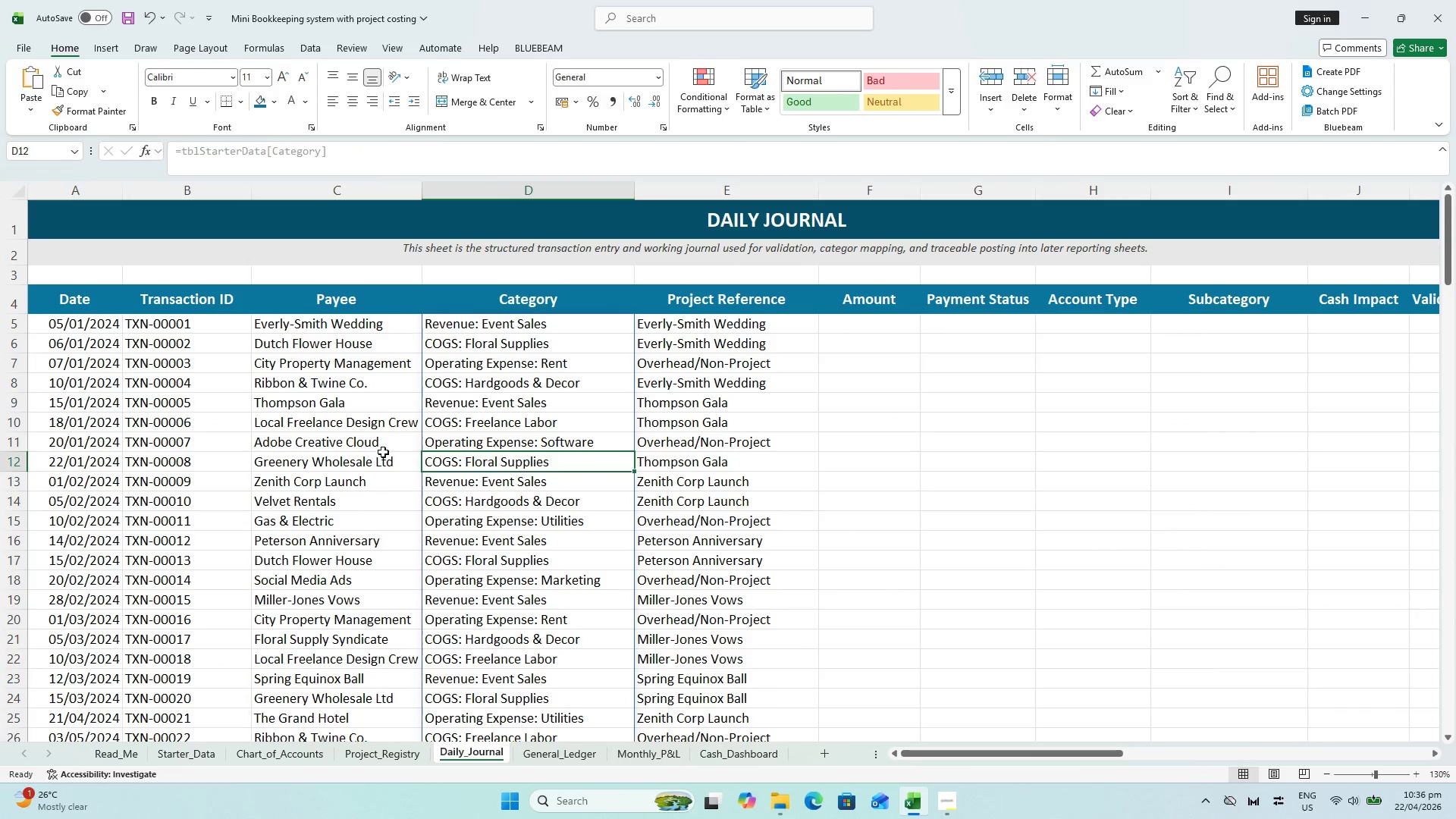 
triple_click([360, 450])
 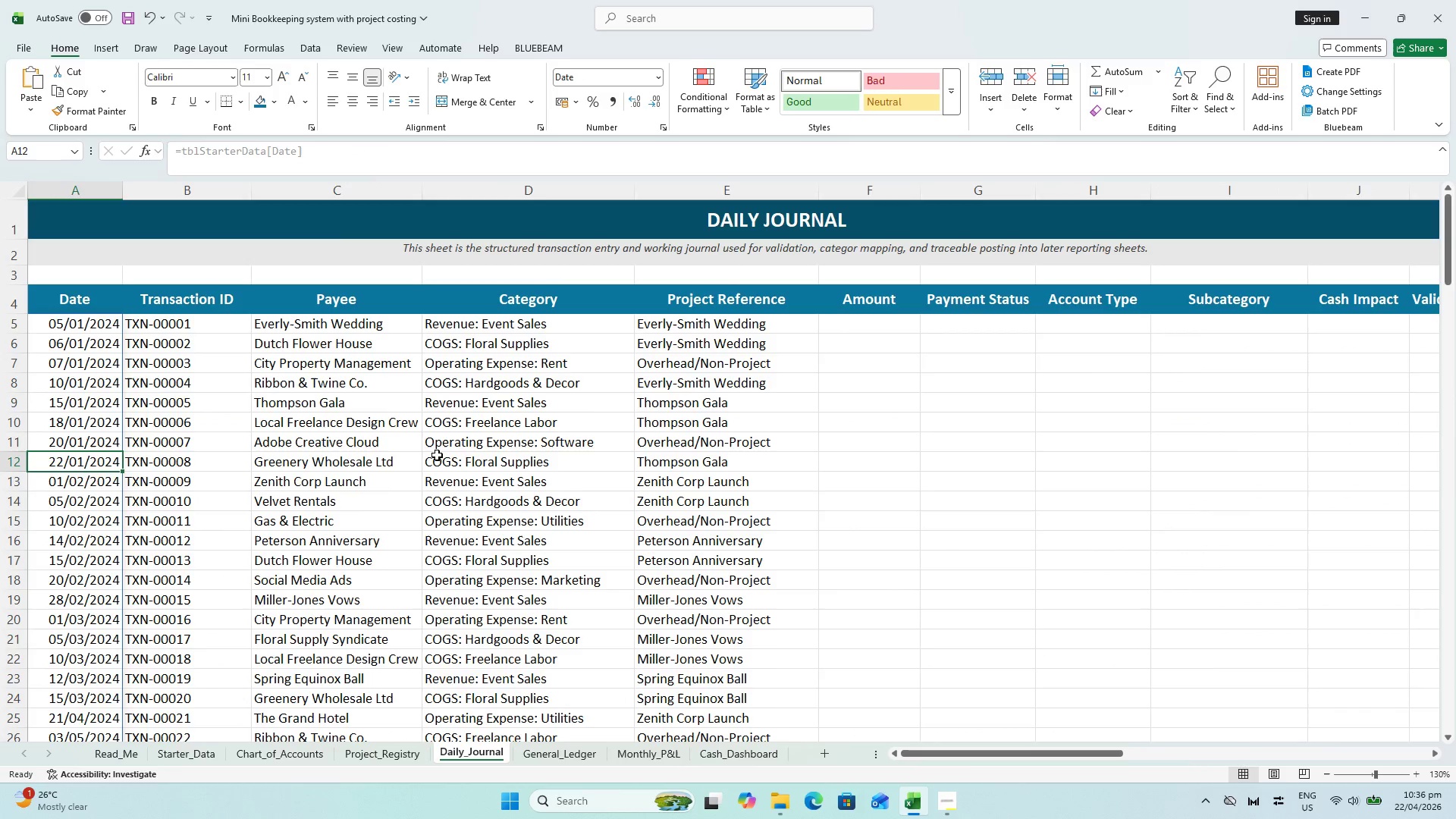 
left_click([537, 452])
 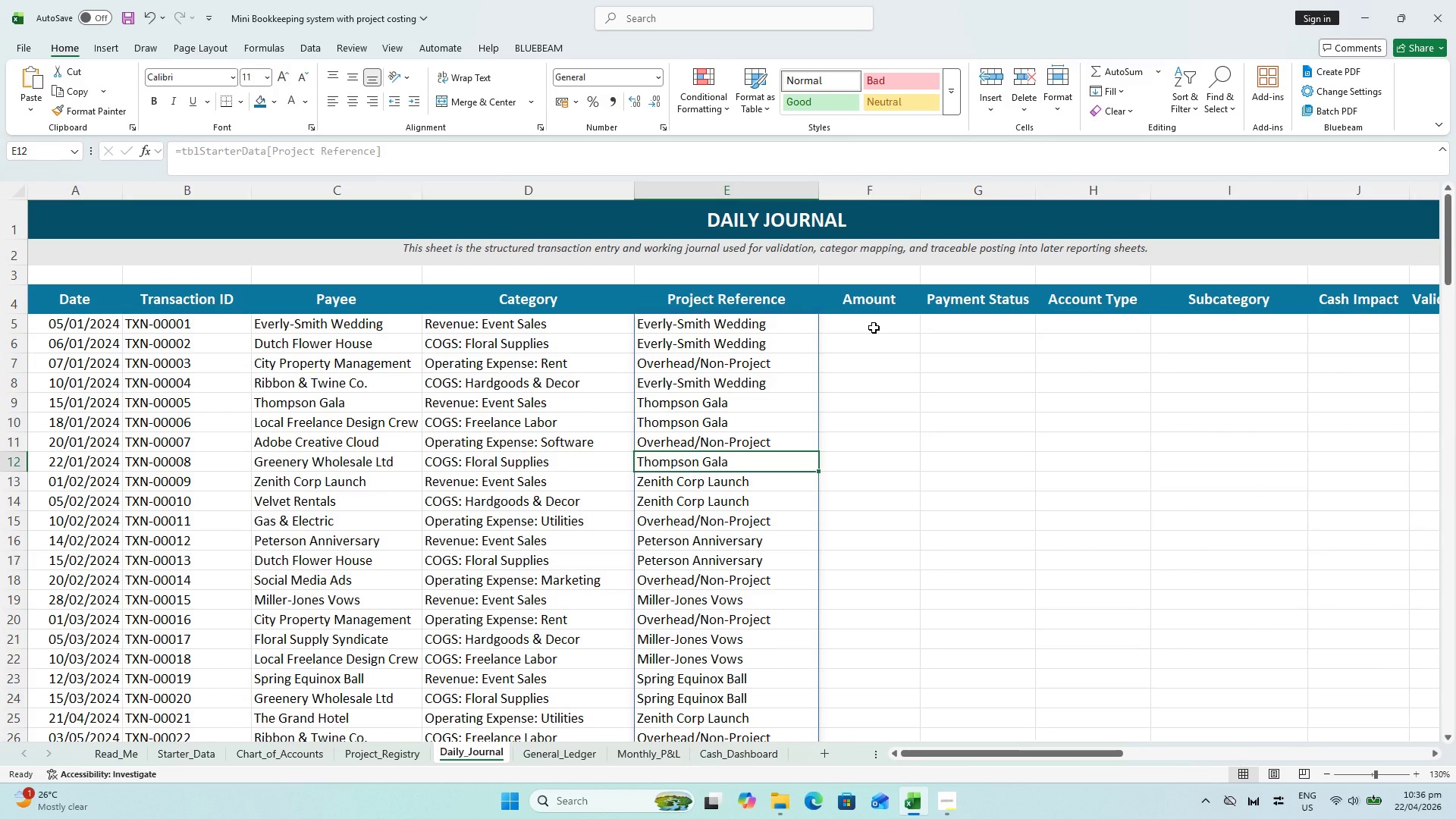 
left_click([873, 327])
 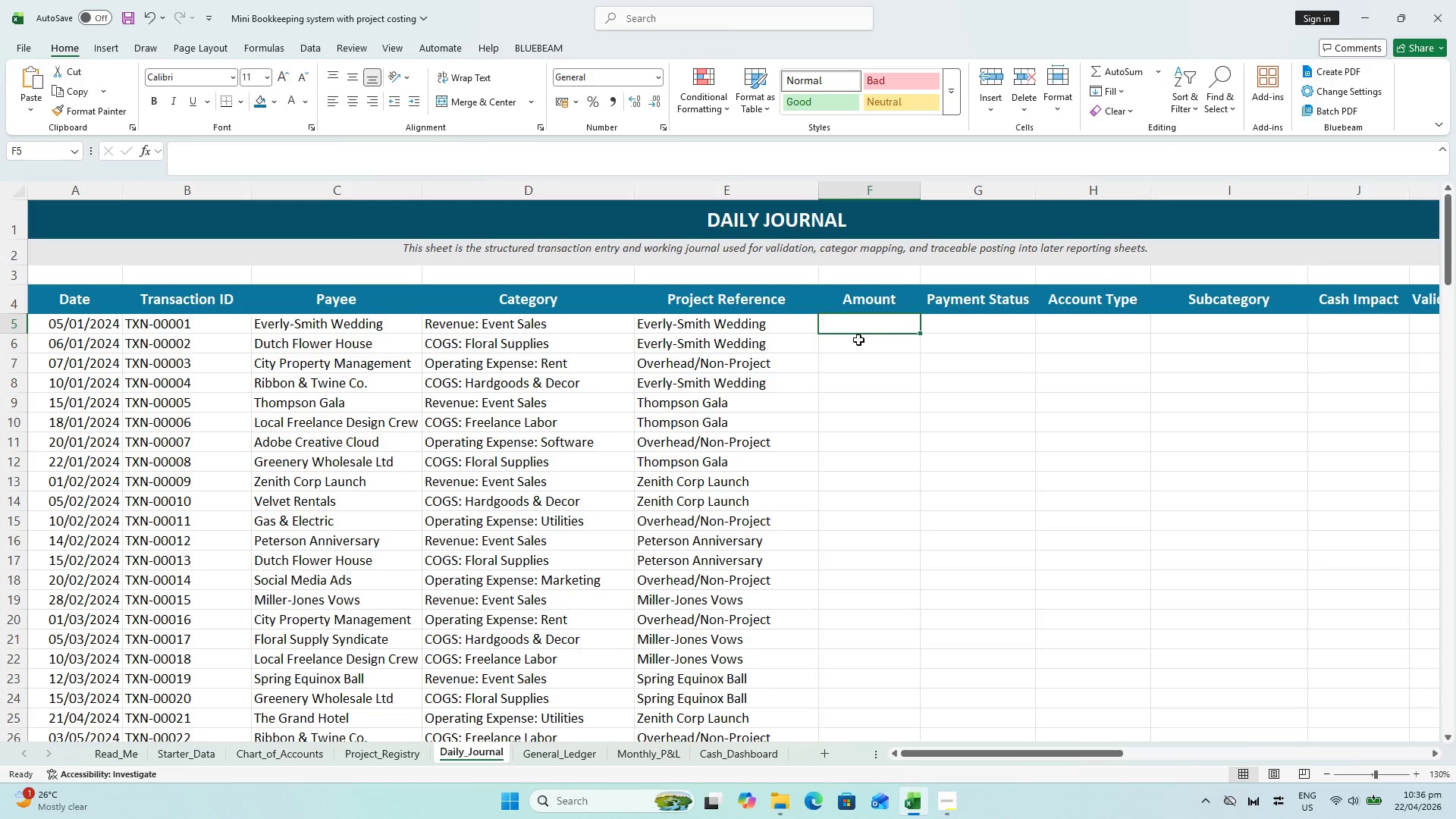 
key(Equal)
 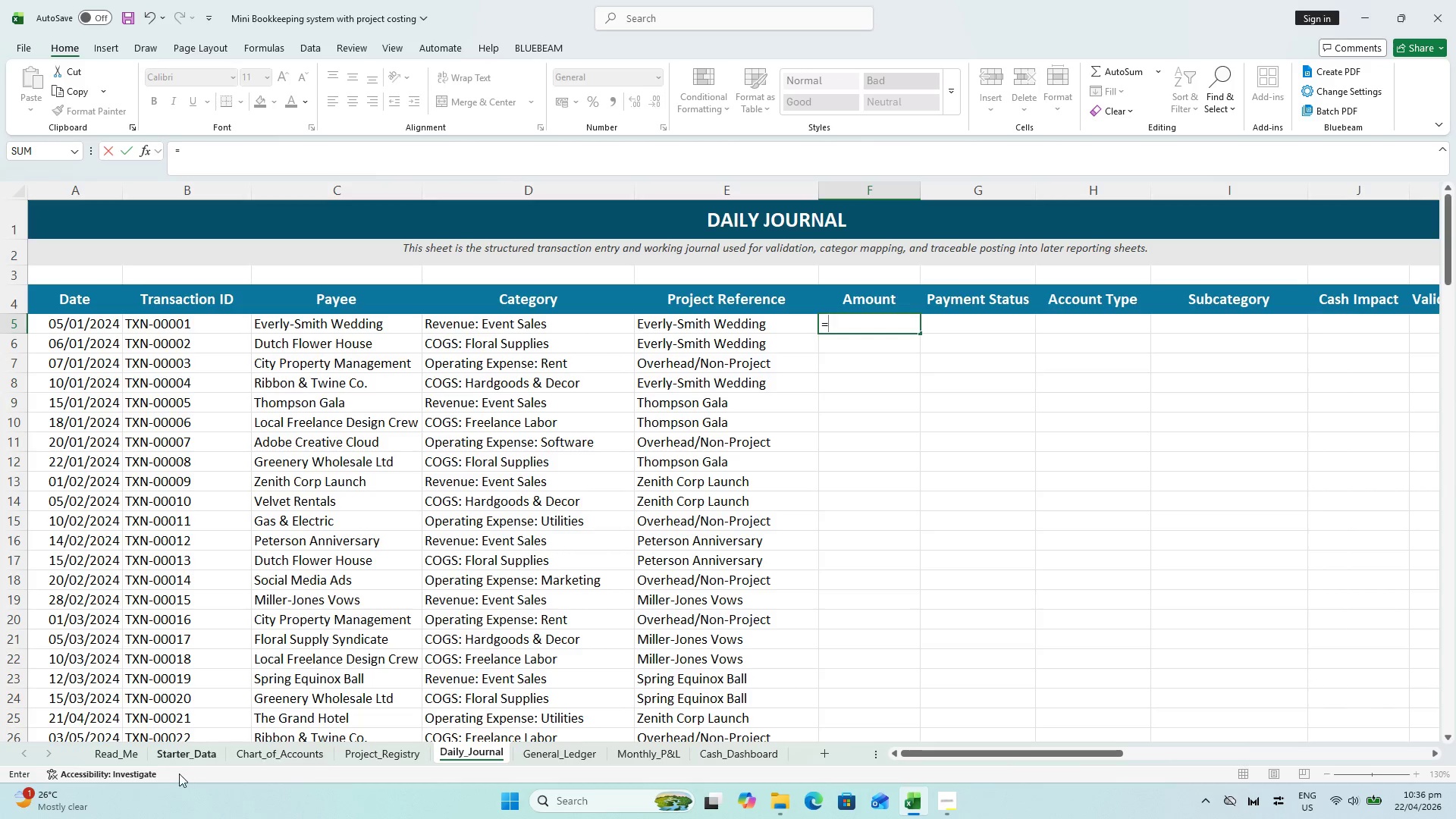 
left_click([178, 753])
 